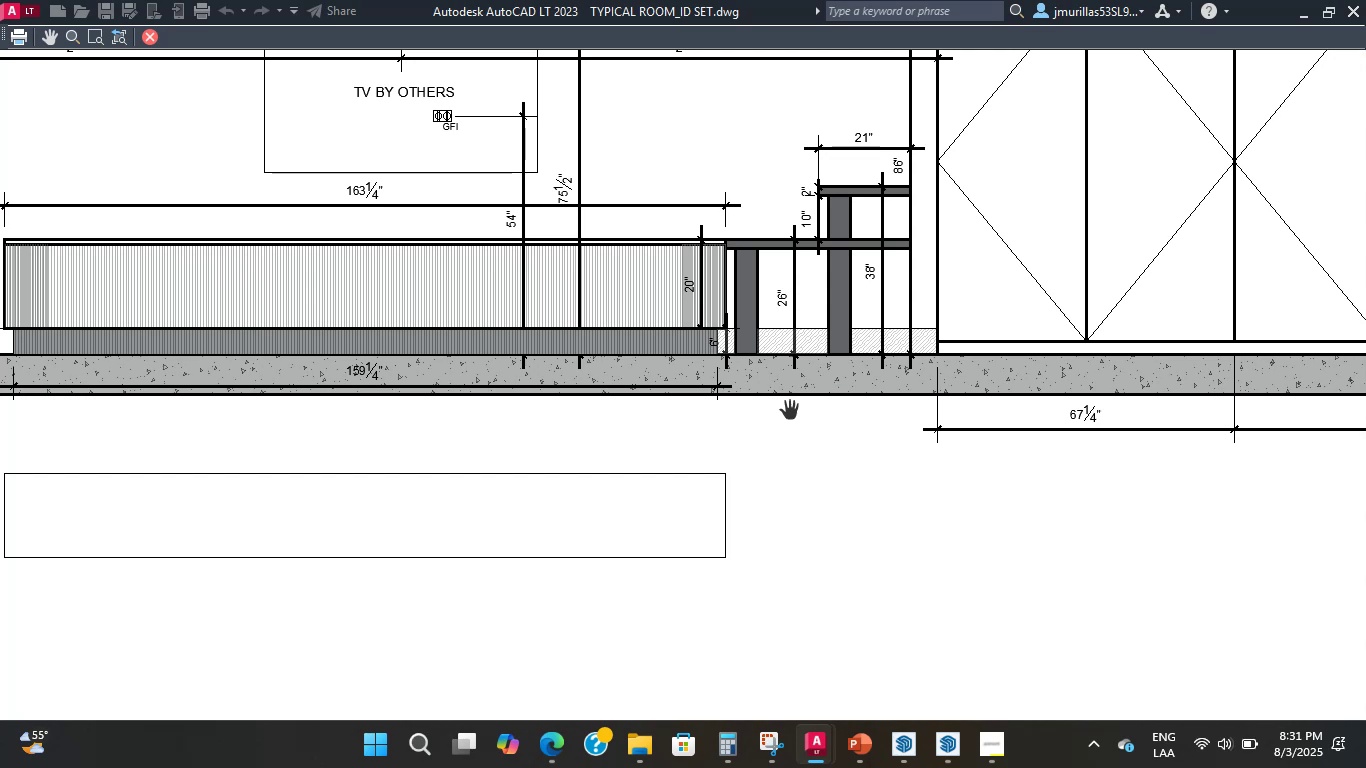 
scroll: coordinate [1003, 159], scroll_direction: up, amount: 2.0
 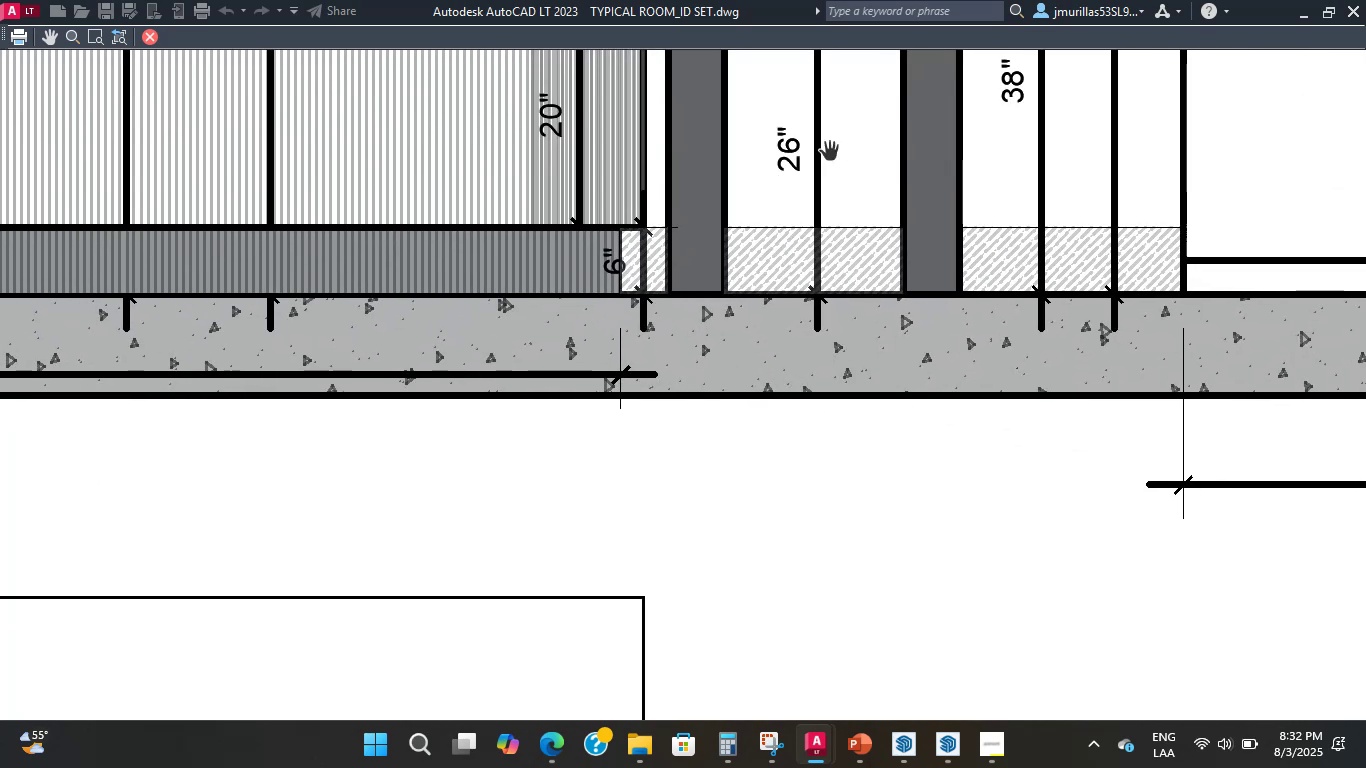 
scroll: coordinate [693, 324], scroll_direction: down, amount: 3.0
 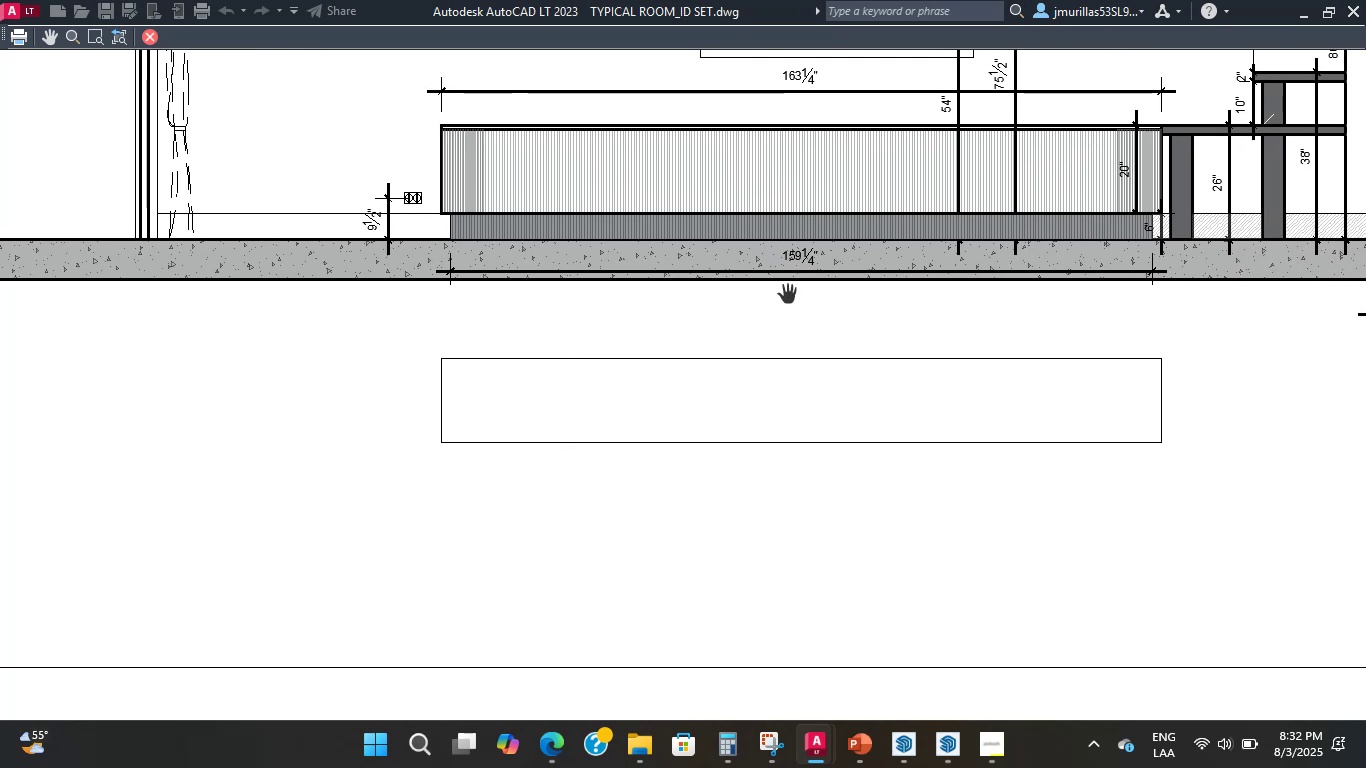 
wait(6.41)
 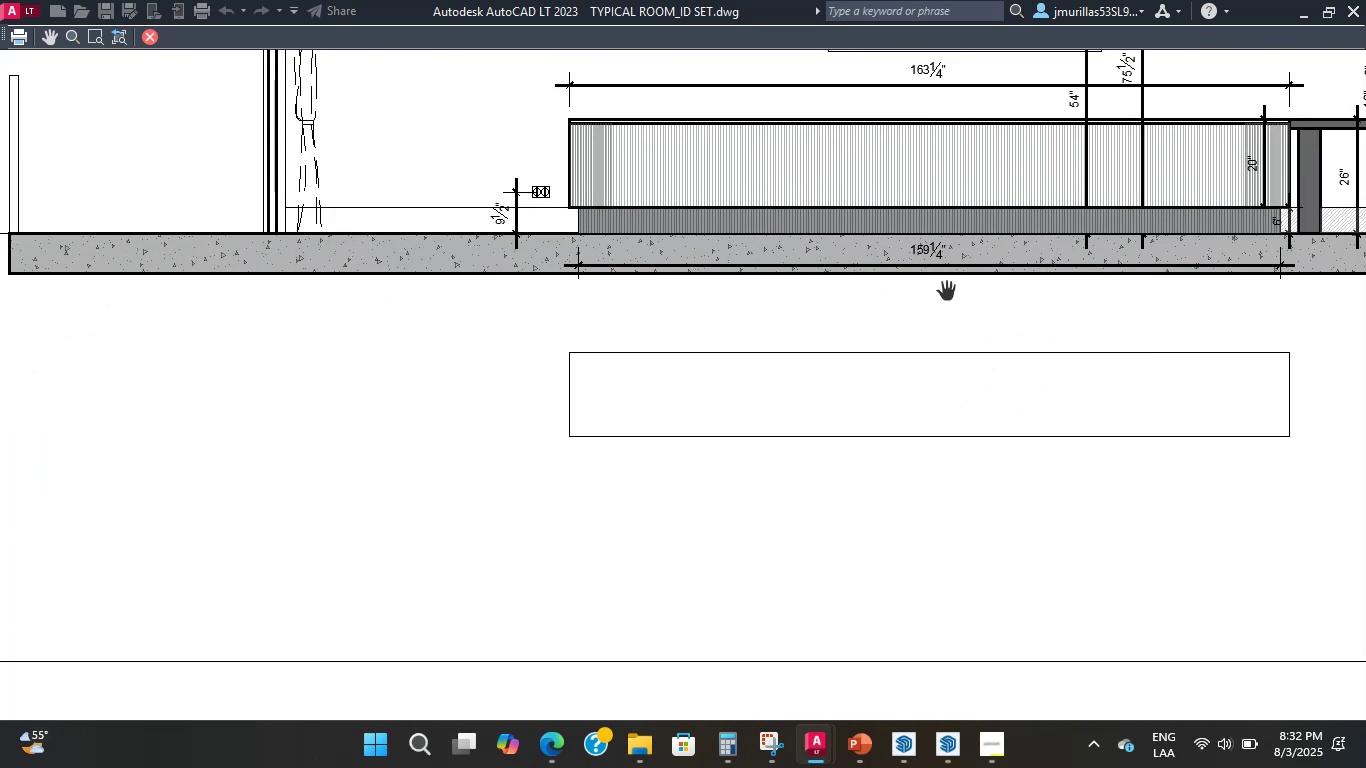 
left_click_drag(start_coordinate=[577, 80], to_coordinate=[587, 116])
 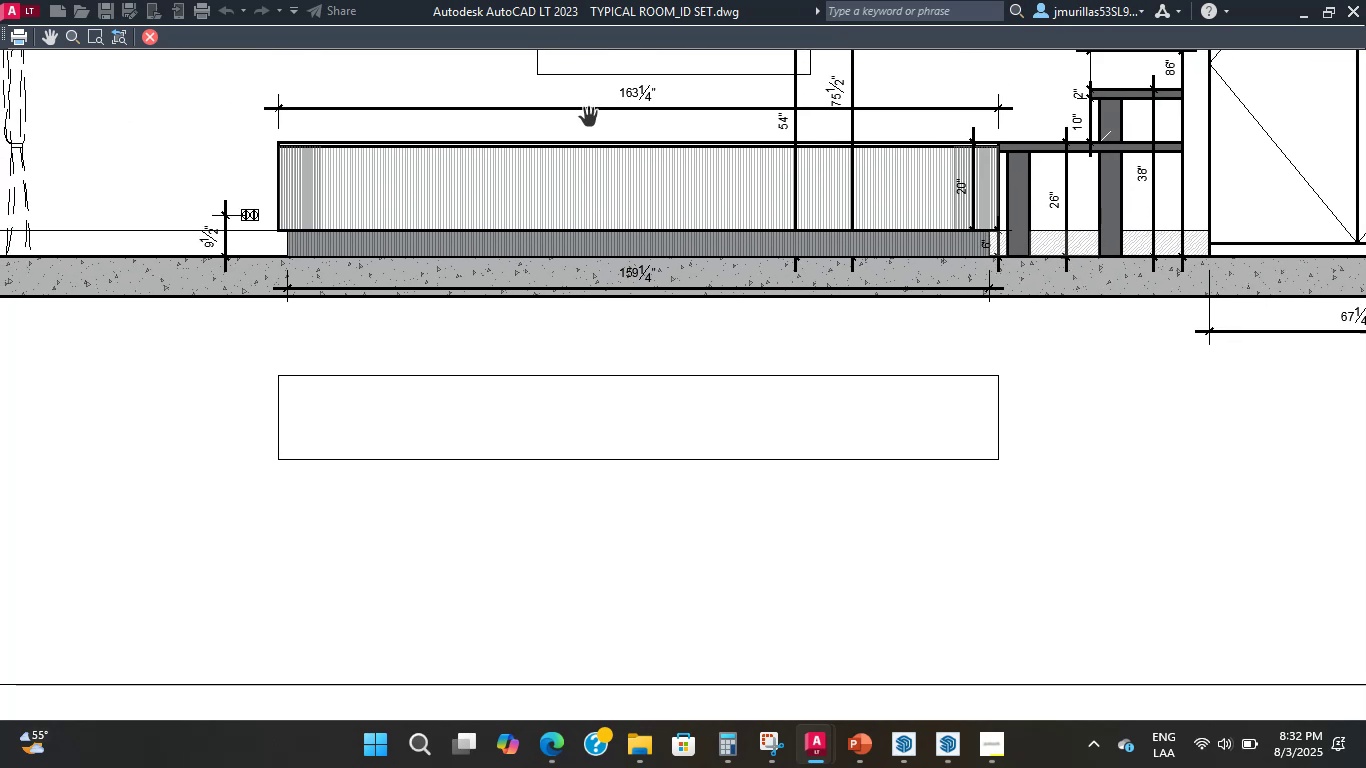 
scroll: coordinate [567, 124], scroll_direction: up, amount: 3.0
 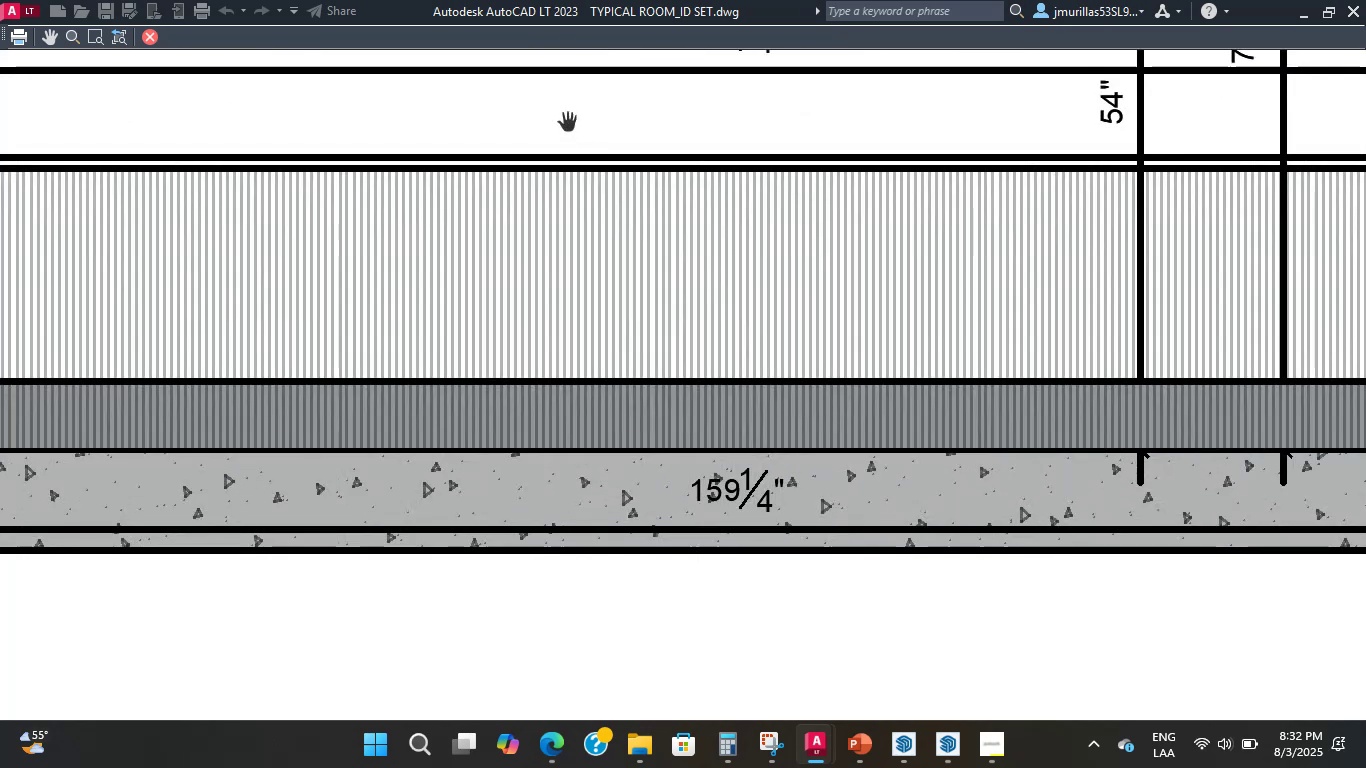 
left_click_drag(start_coordinate=[572, 137], to_coordinate=[605, 437])
 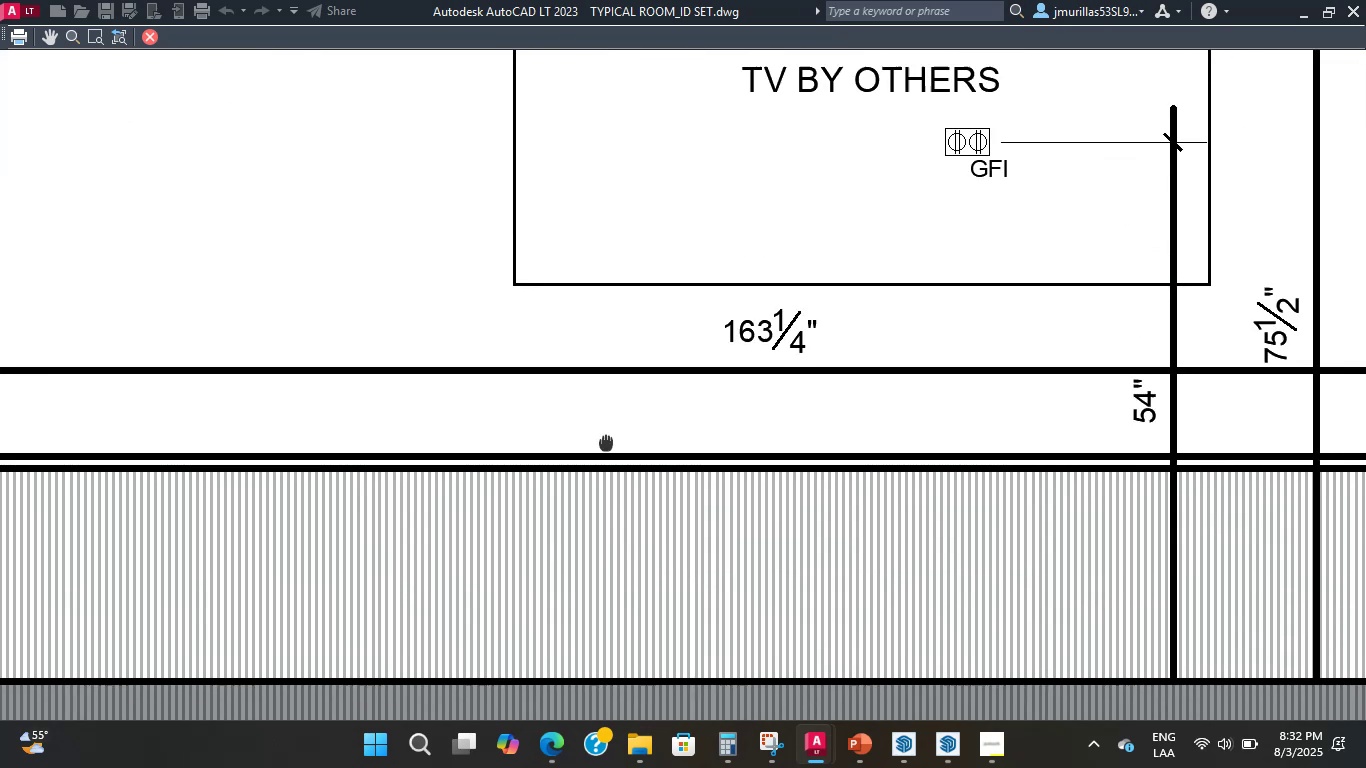 
left_click_drag(start_coordinate=[579, 373], to_coordinate=[587, 384])
 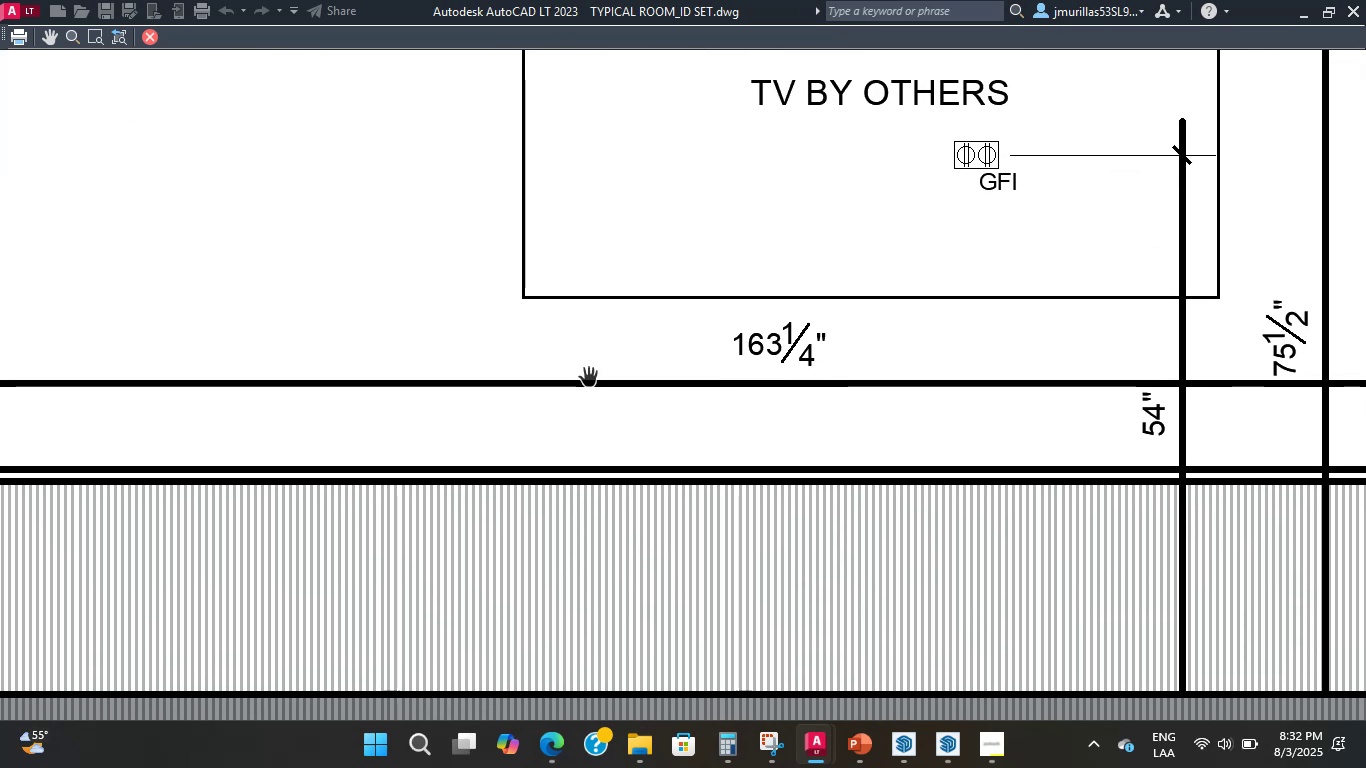 
left_click([588, 379])
 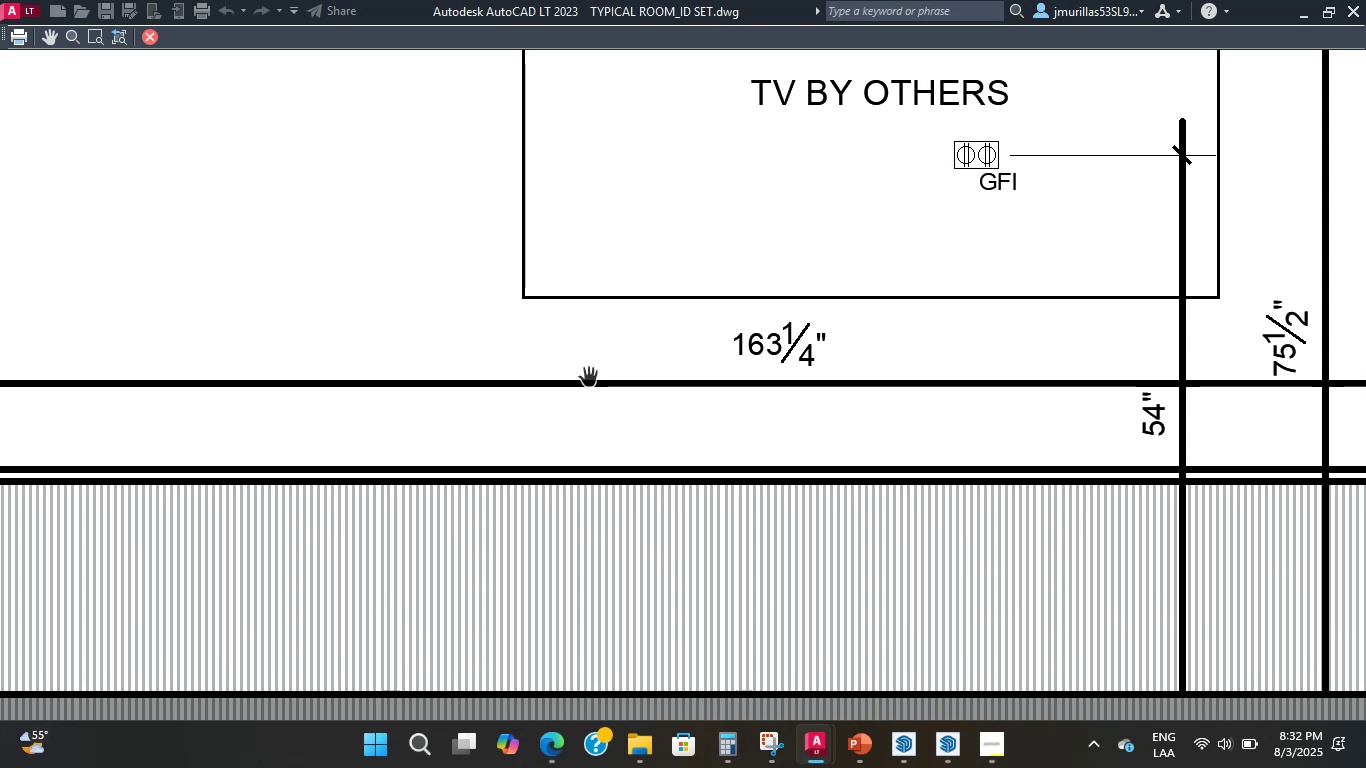 
left_click_drag(start_coordinate=[588, 379], to_coordinate=[581, 379])
 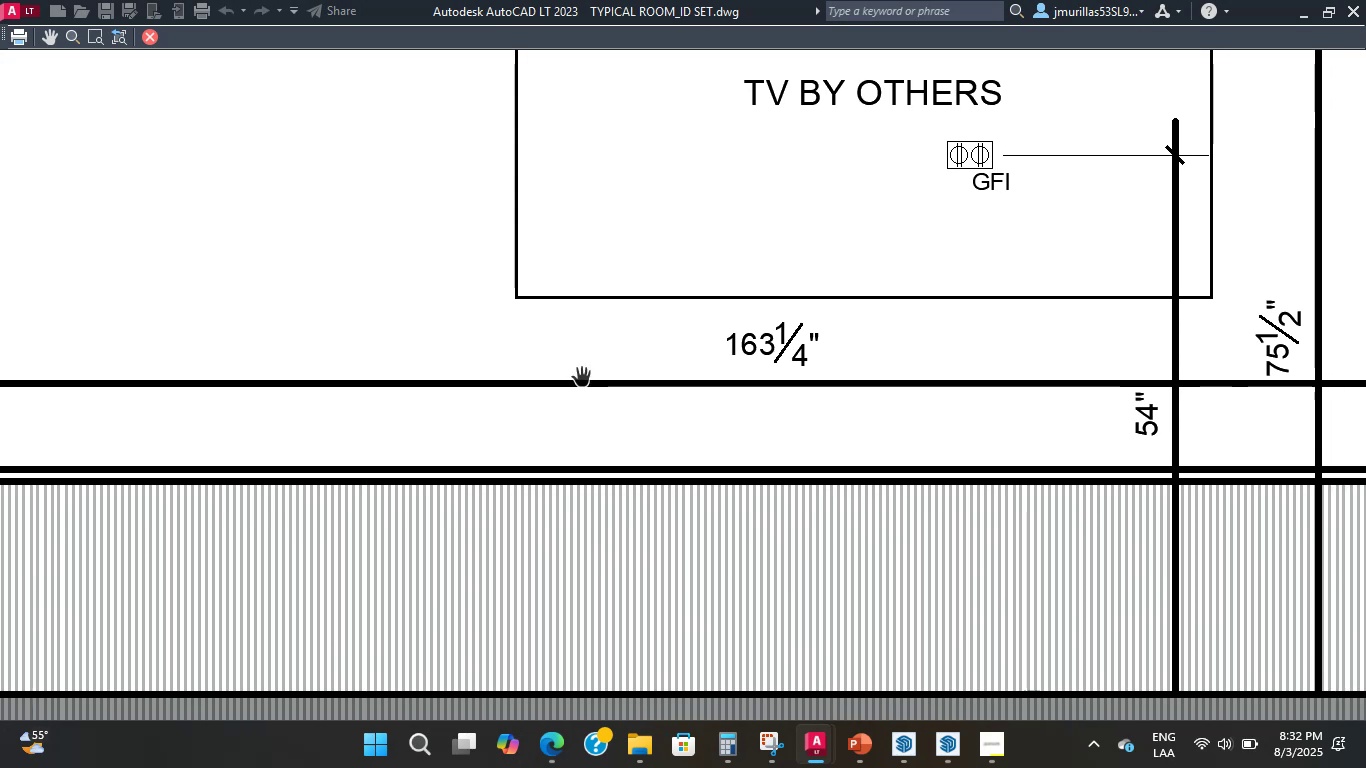 
left_click_drag(start_coordinate=[581, 379], to_coordinate=[557, 376])
 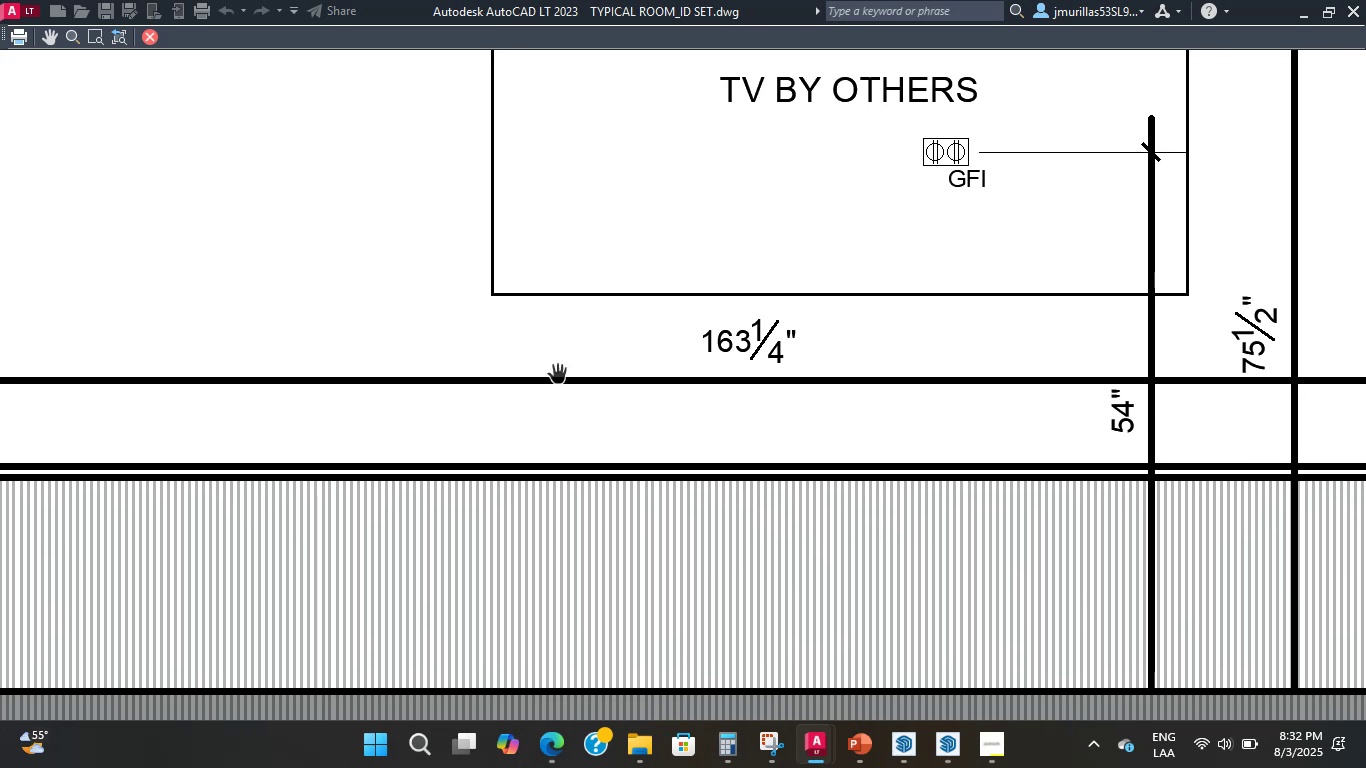 
left_click([557, 376])
 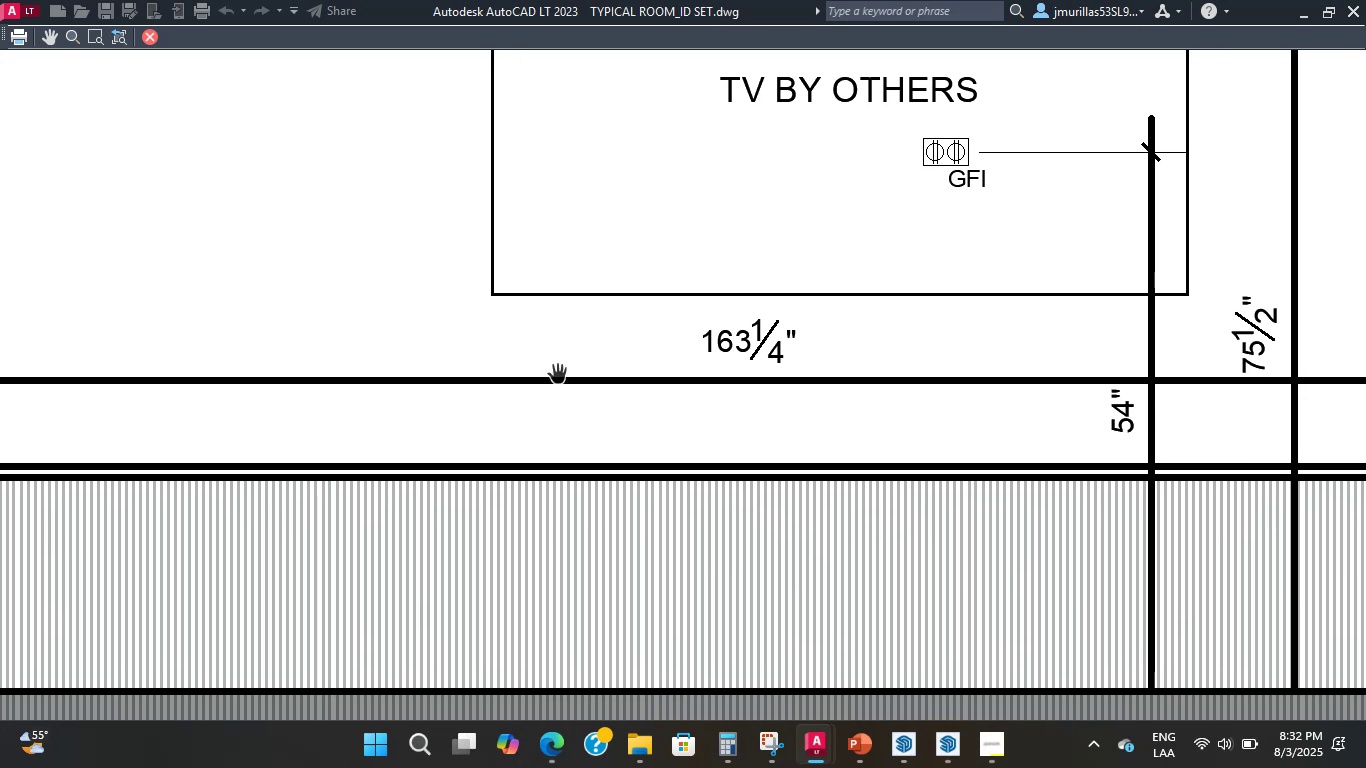 
wait(6.7)
 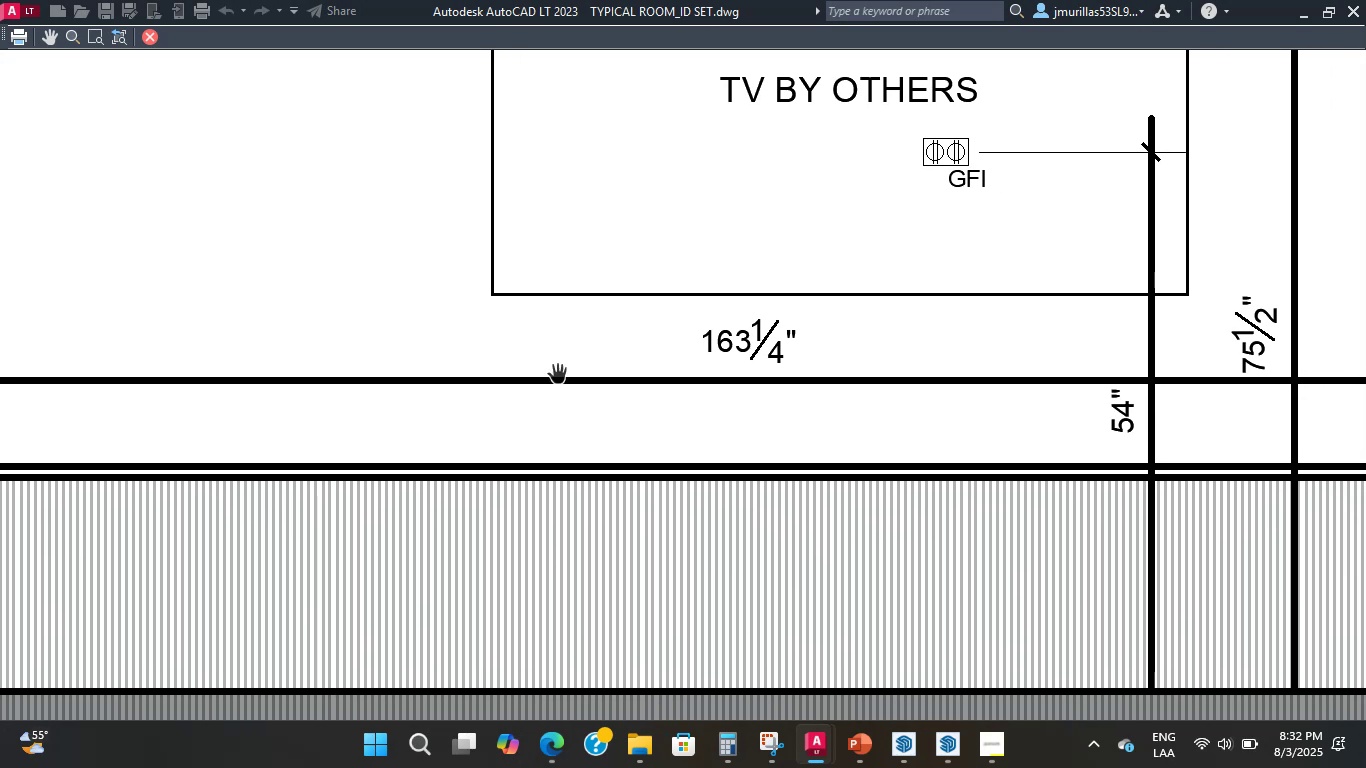 
left_click_drag(start_coordinate=[557, 376], to_coordinate=[619, 394])
 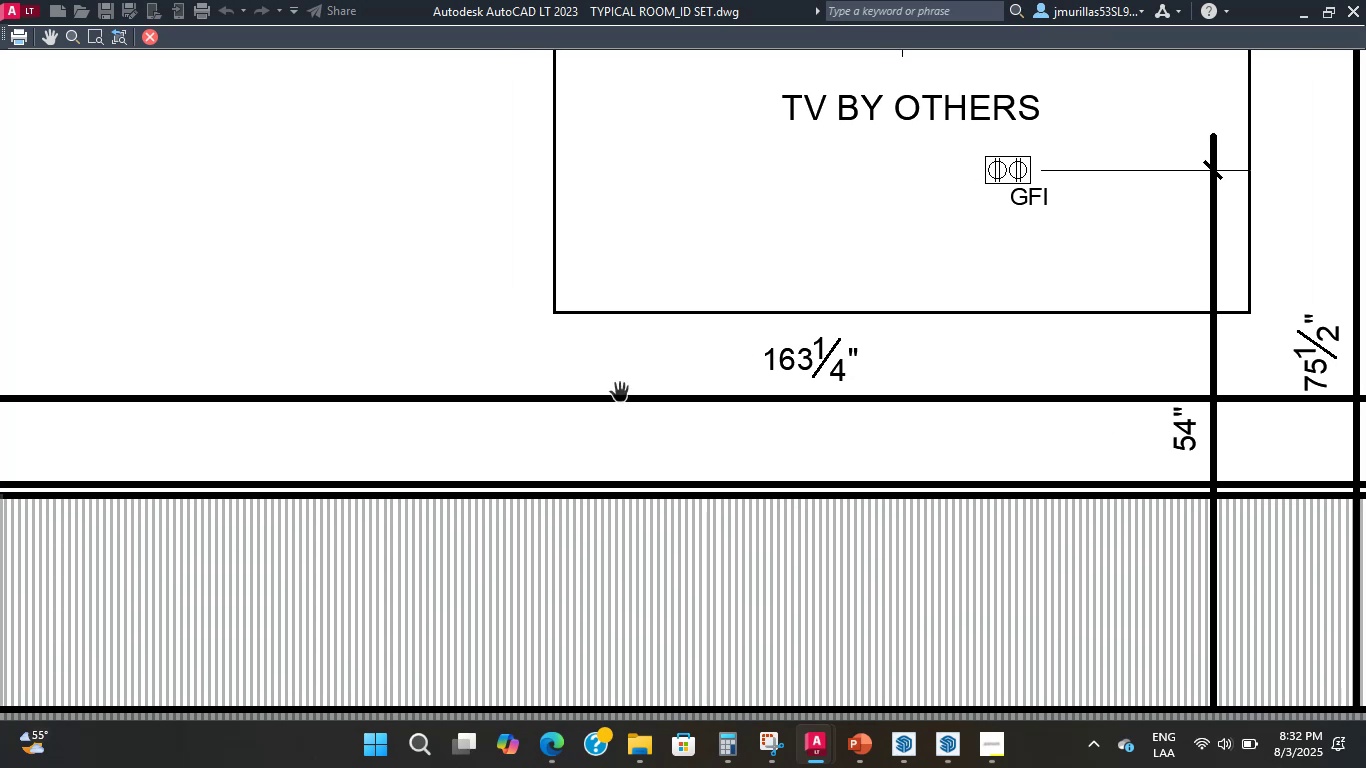 
left_click_drag(start_coordinate=[619, 394], to_coordinate=[629, 408])
 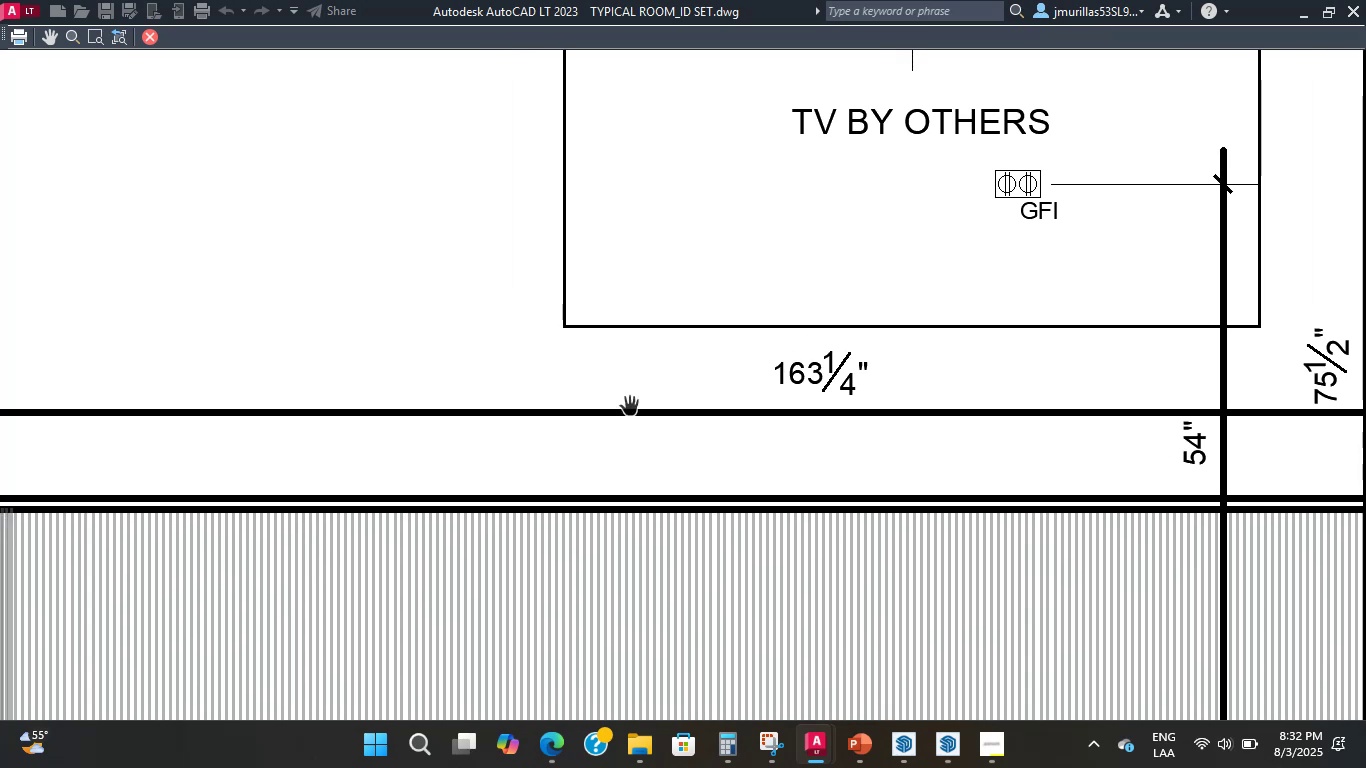 
left_click_drag(start_coordinate=[629, 408], to_coordinate=[614, 403])
 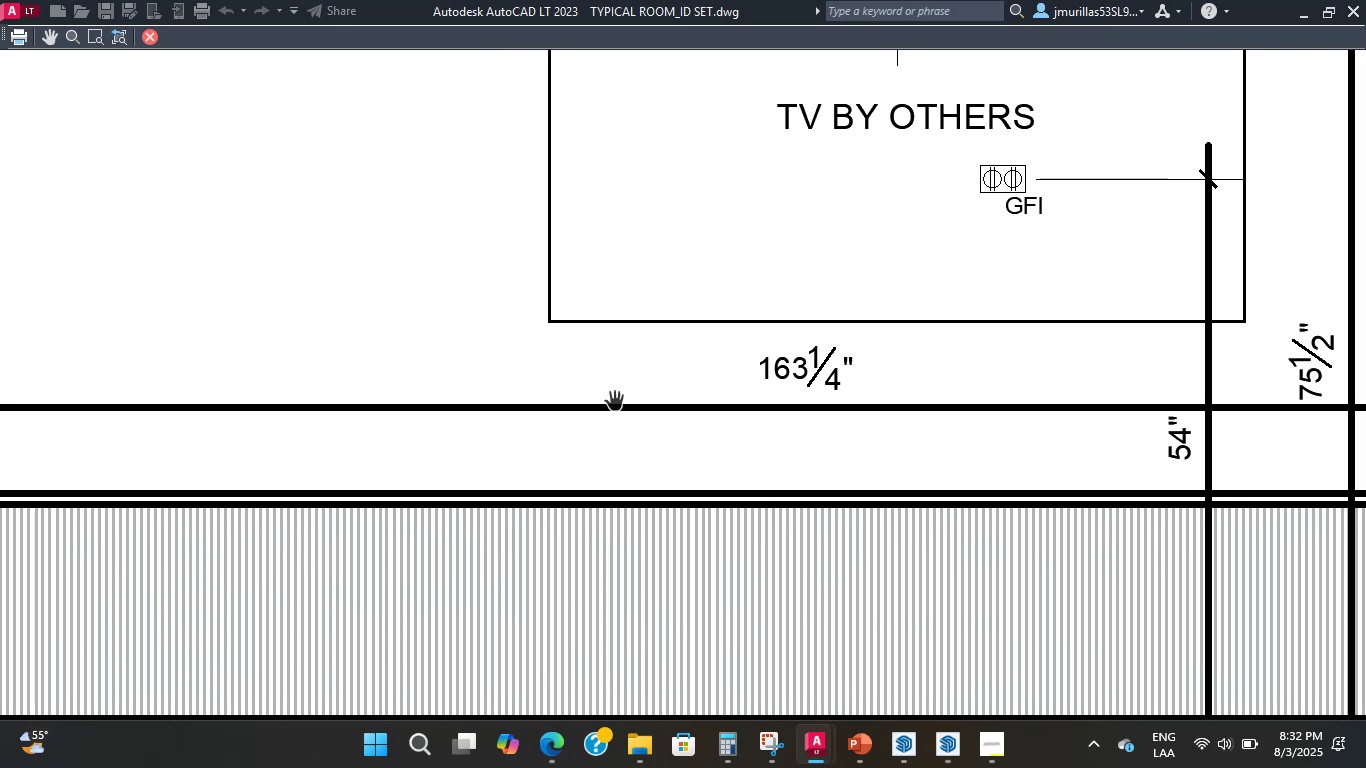 
scroll: coordinate [613, 400], scroll_direction: up, amount: 4.0
 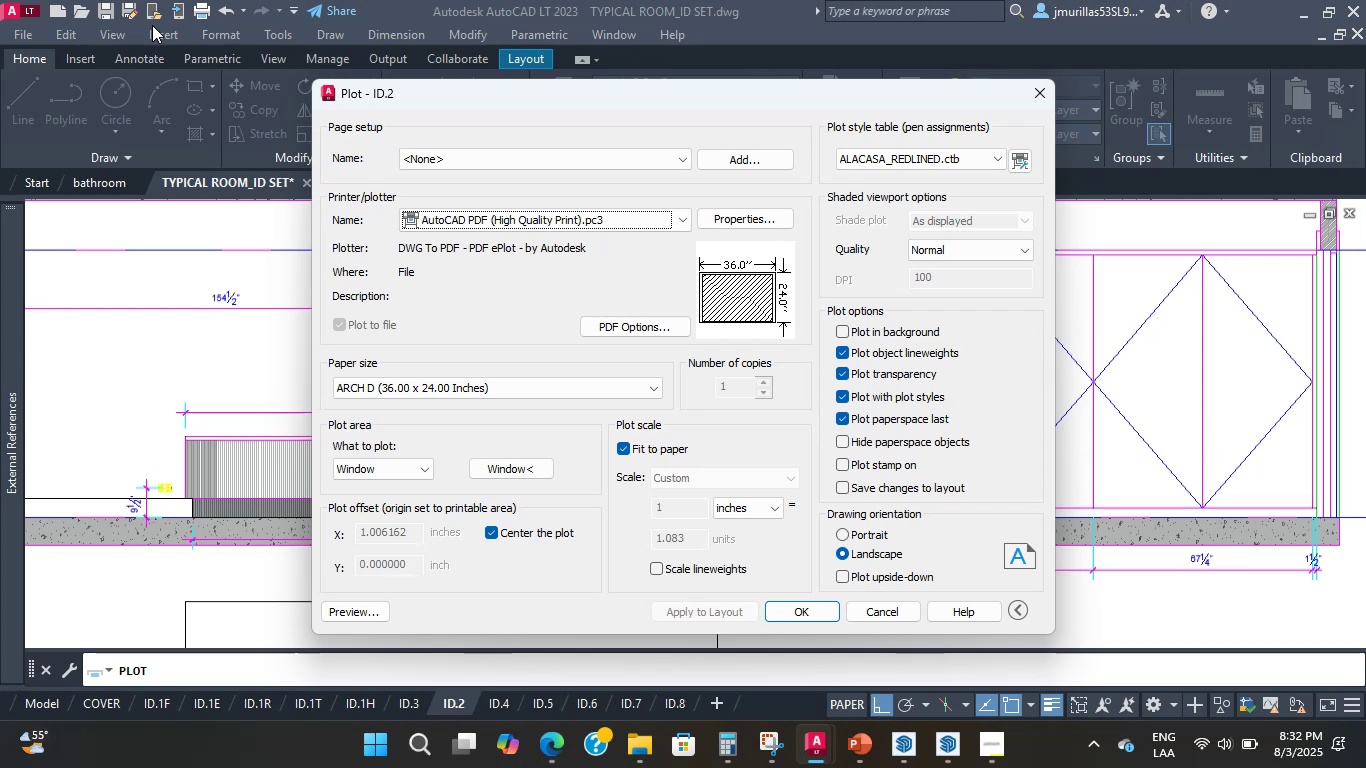 
wait(14.54)
 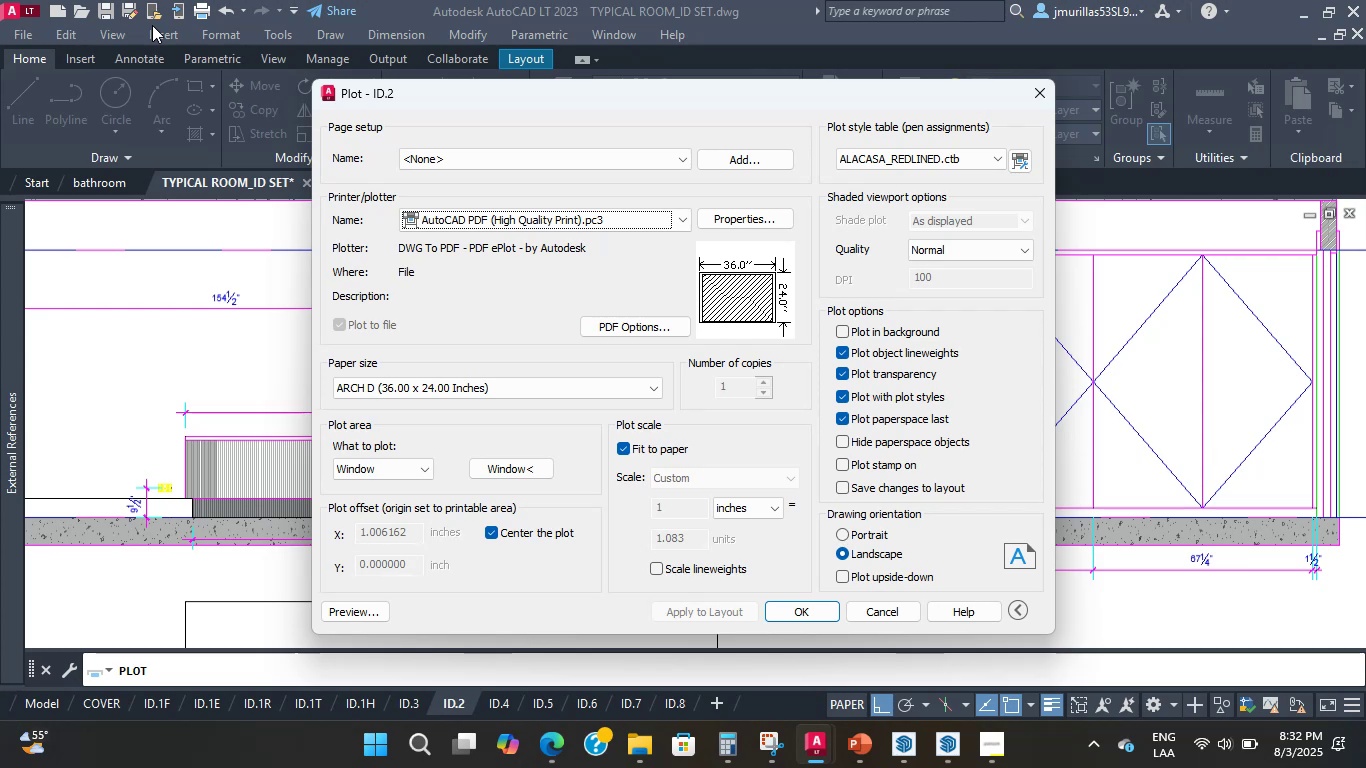 
scroll: coordinate [811, 463], scroll_direction: down, amount: 2.0
 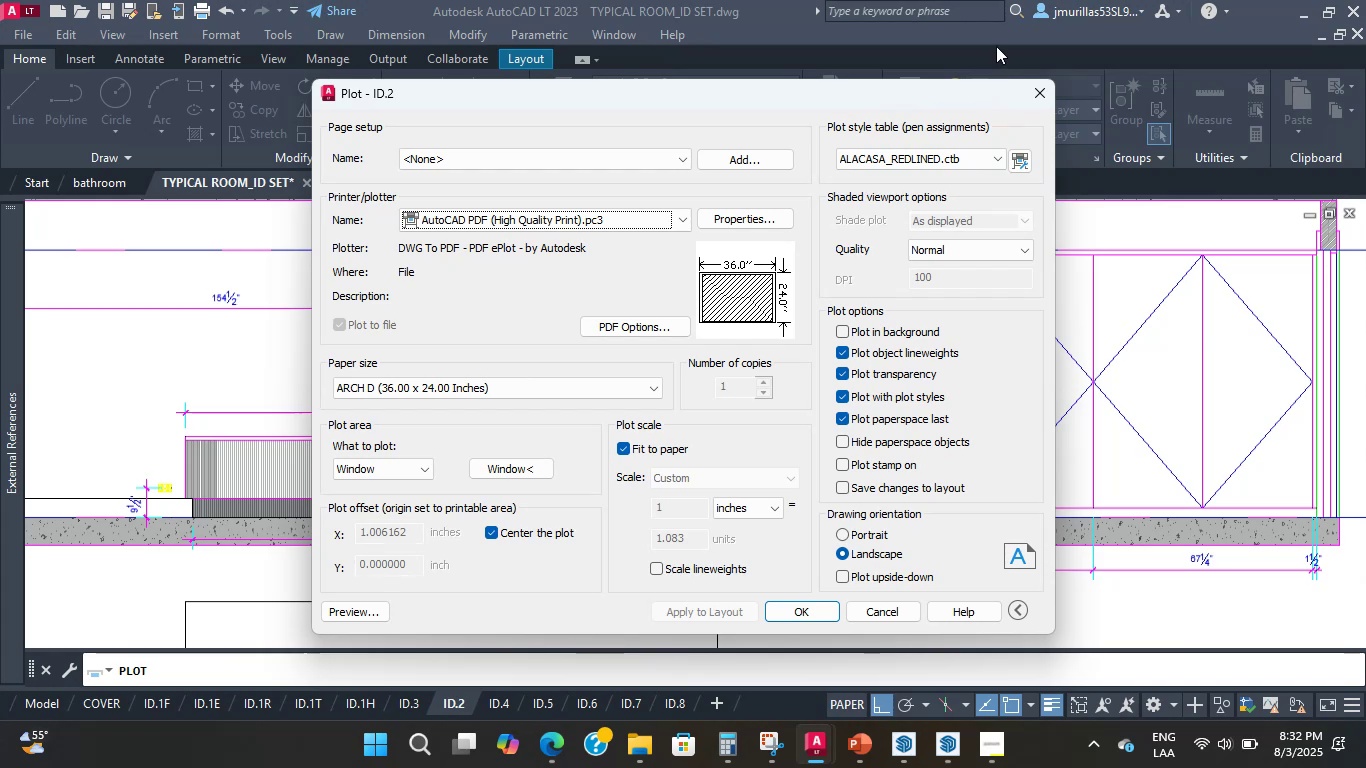 
key(Escape)
 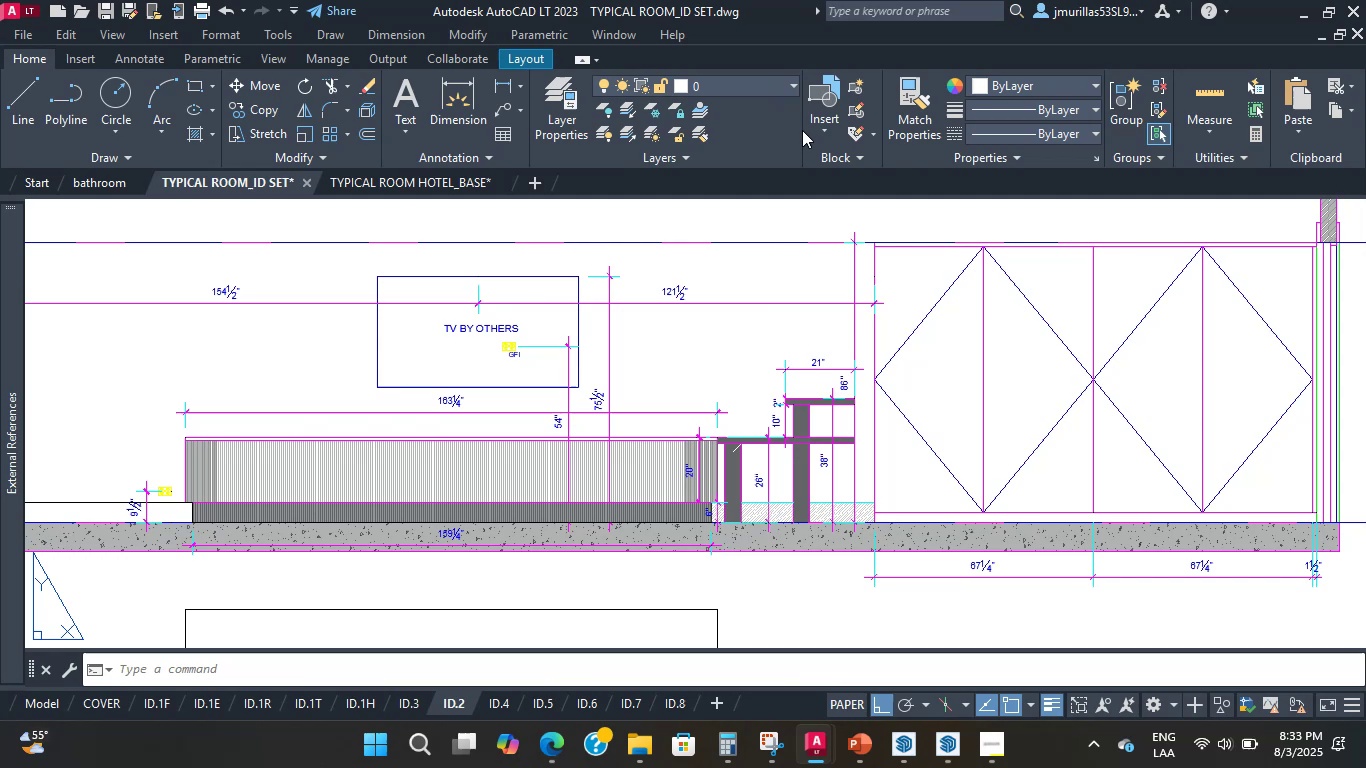 
wait(24.31)
 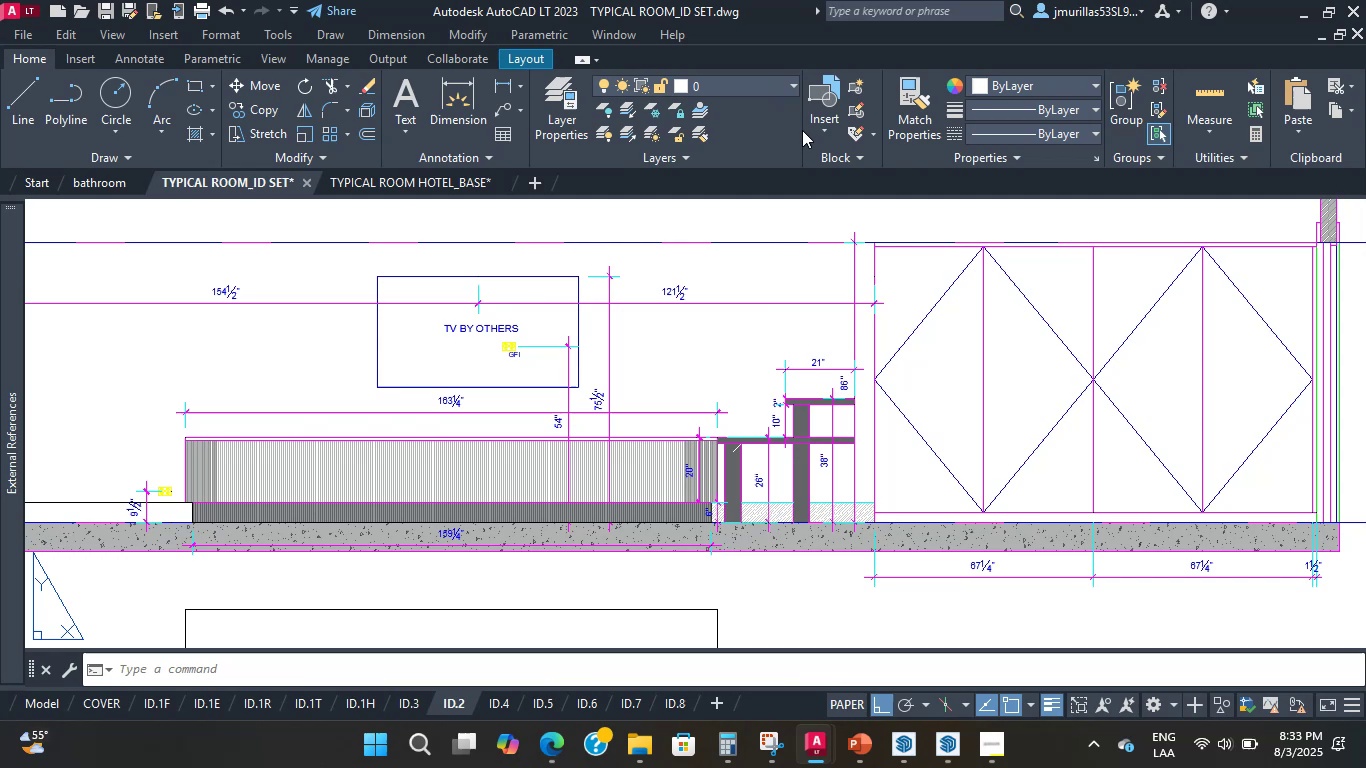 
scroll: coordinate [810, 425], scroll_direction: up, amount: 5.0
 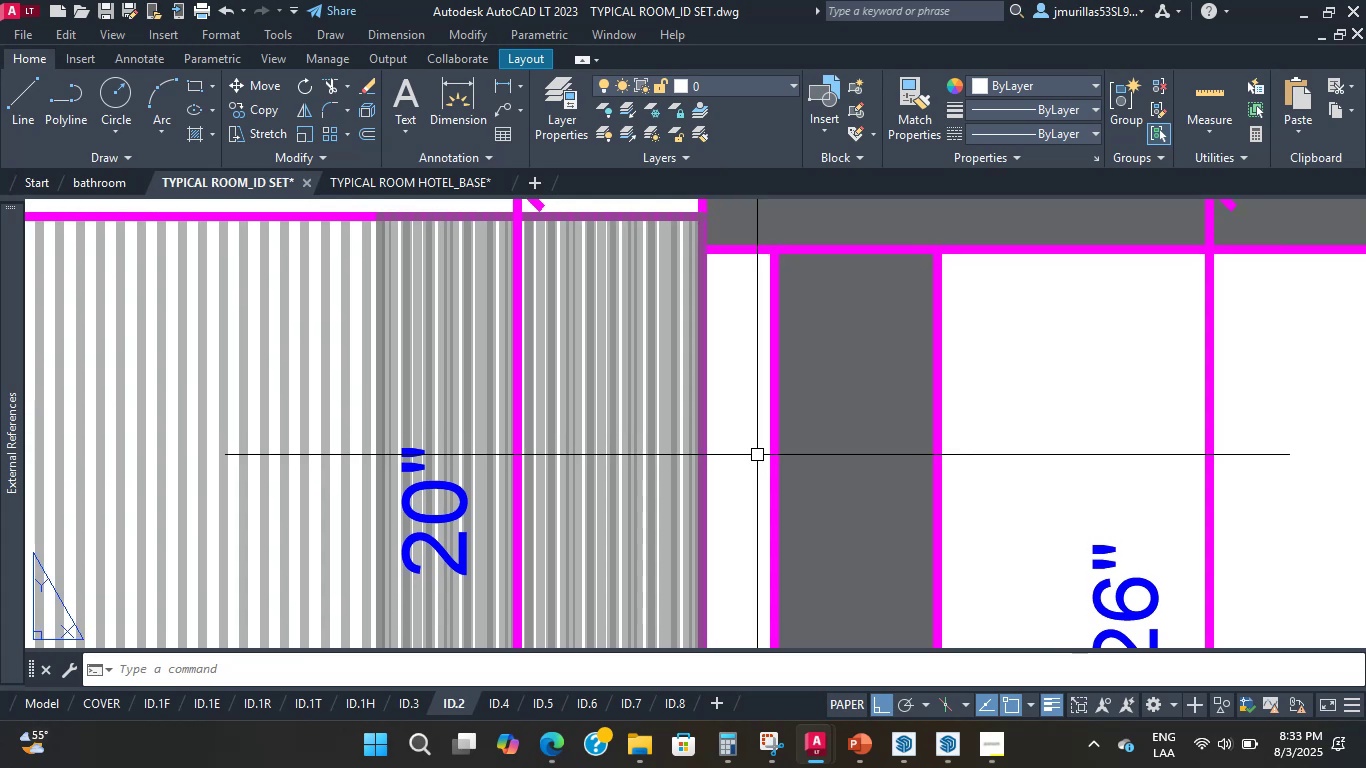 
wait(9.54)
 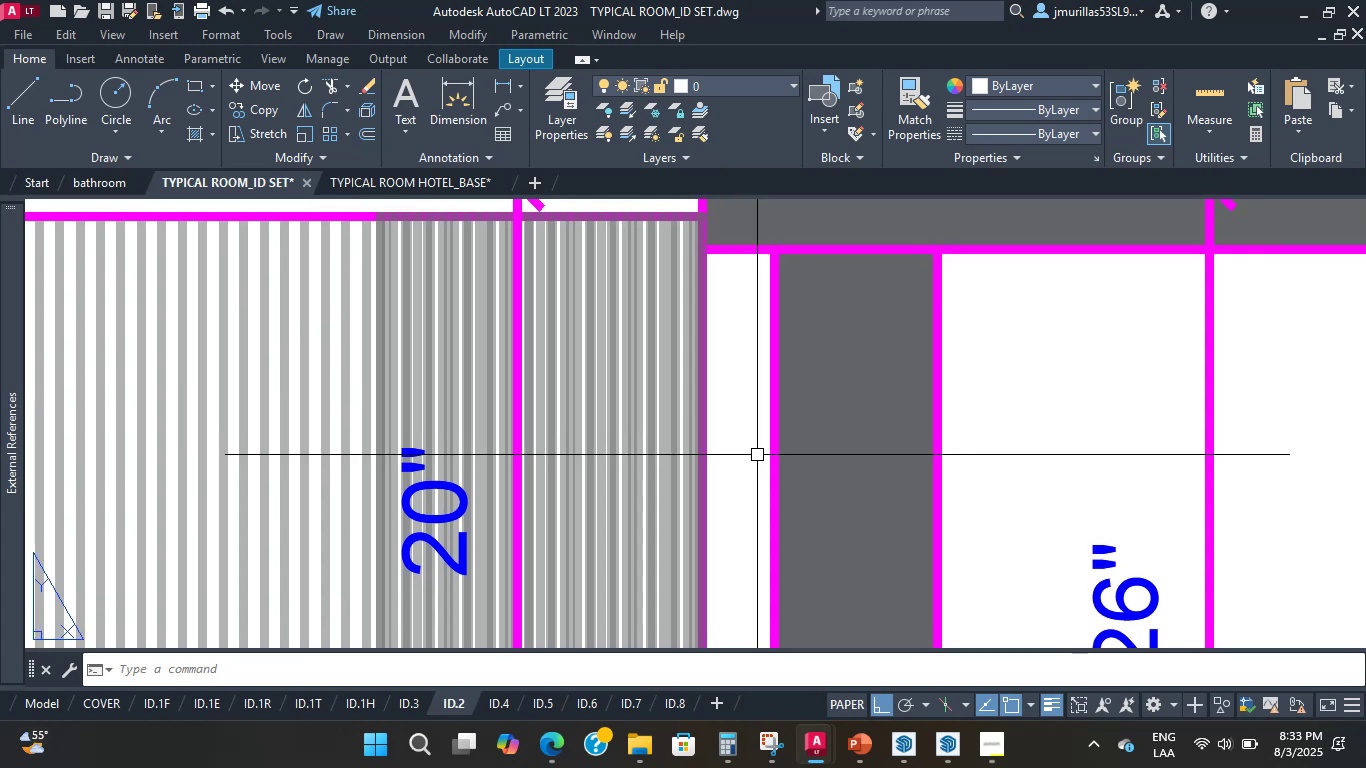 
left_click([27, 685])
 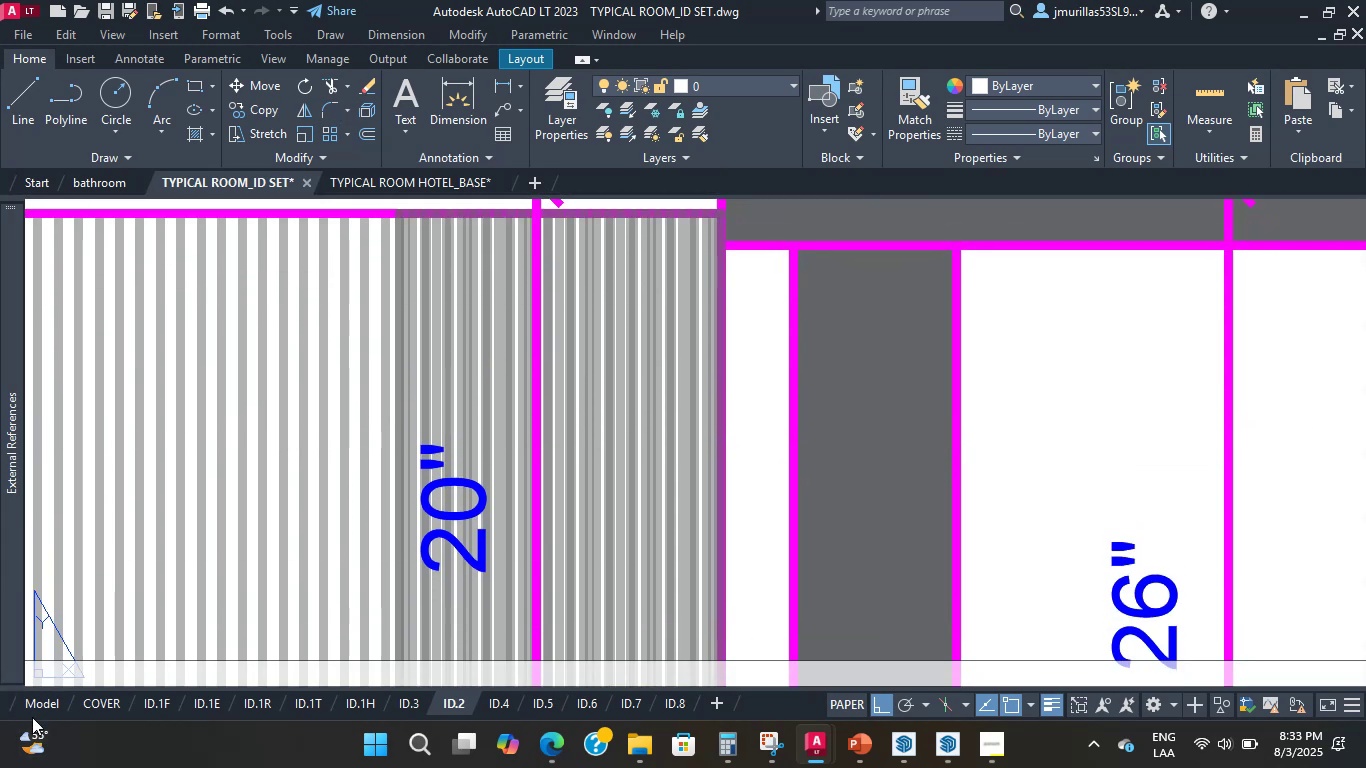 
left_click([32, 706])
 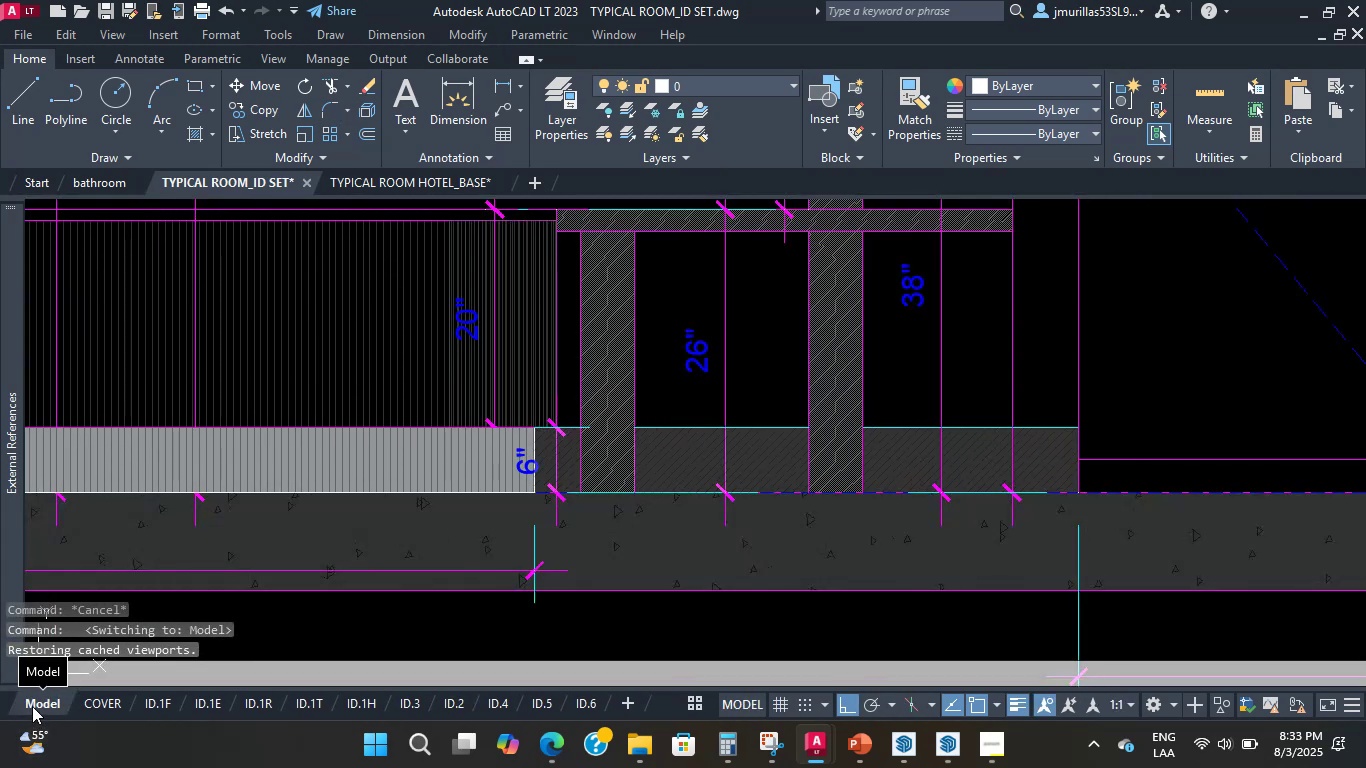 
scroll: coordinate [621, 460], scroll_direction: down, amount: 1.0
 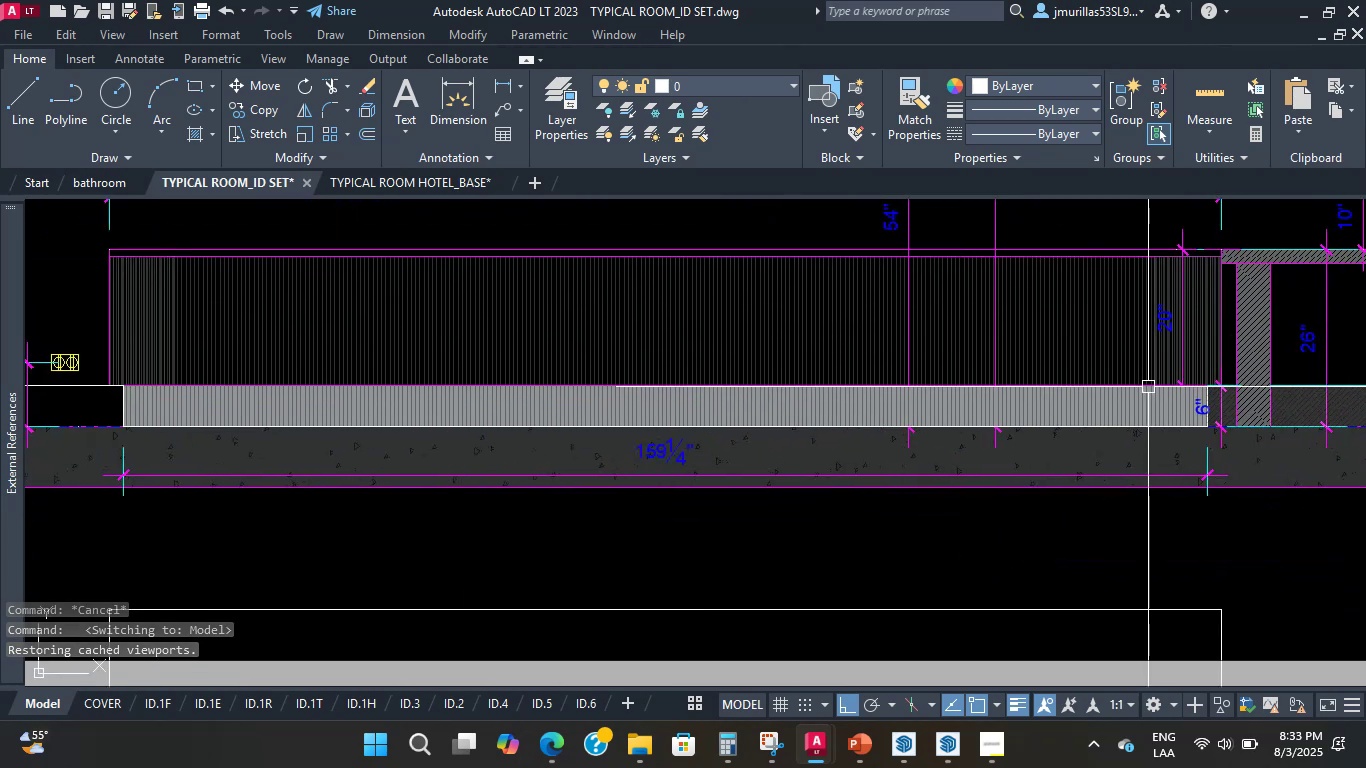 
scroll: coordinate [1013, 272], scroll_direction: up, amount: 3.0
 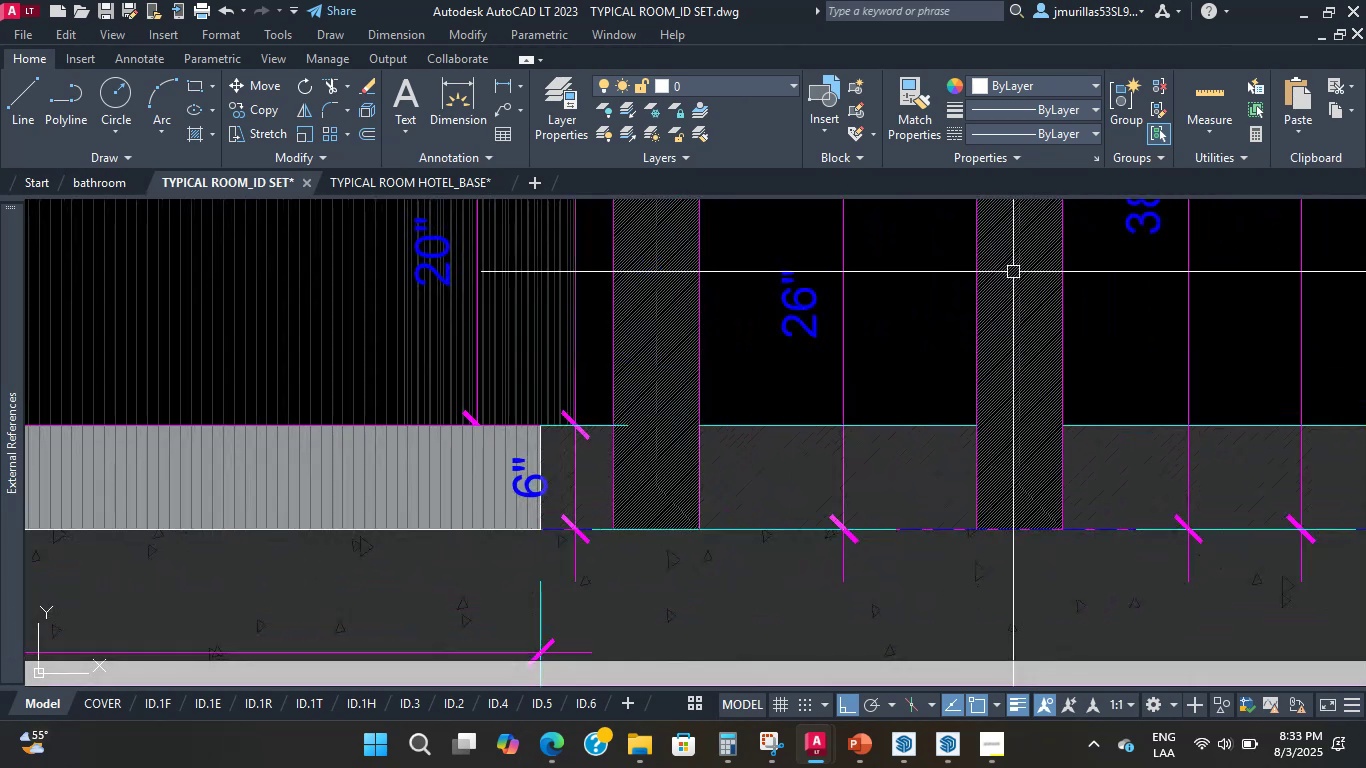 
left_click([1013, 272])
 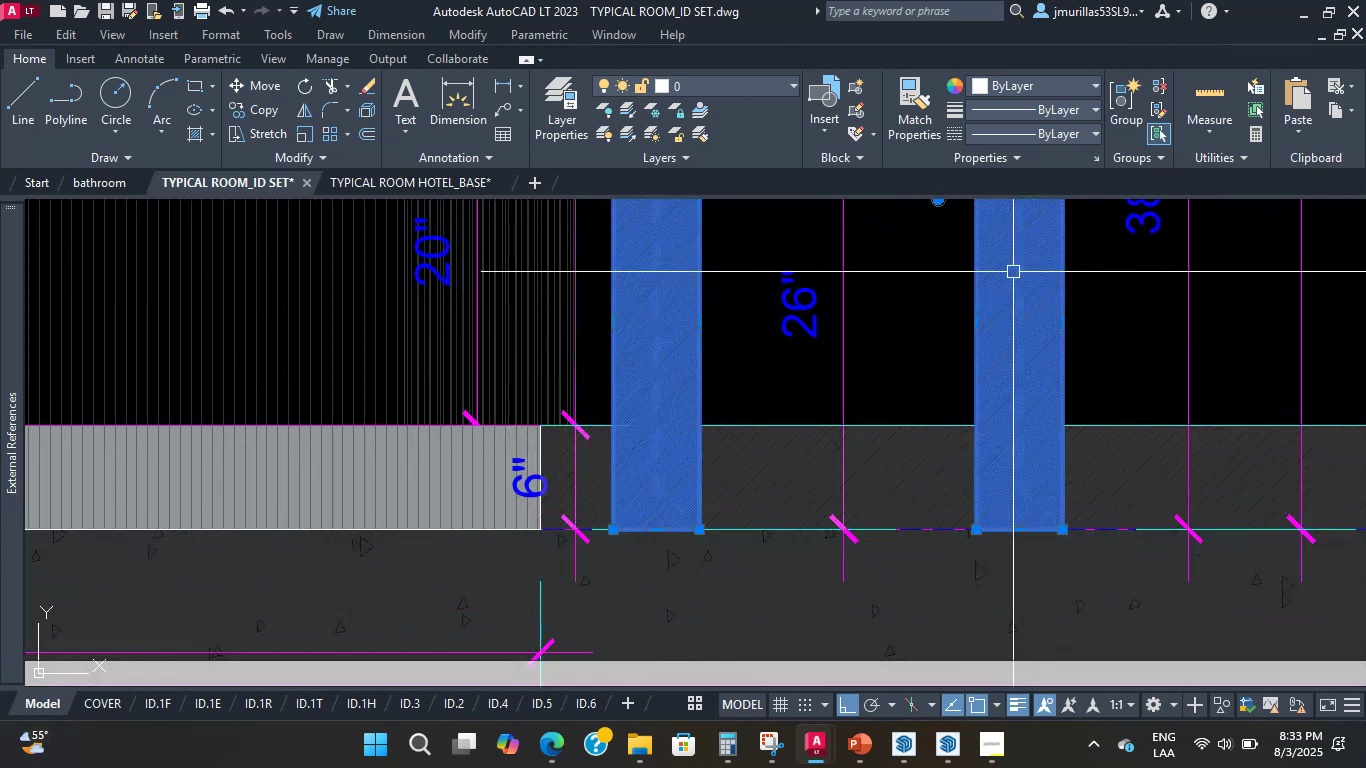 
scroll: coordinate [951, 392], scroll_direction: down, amount: 5.0
 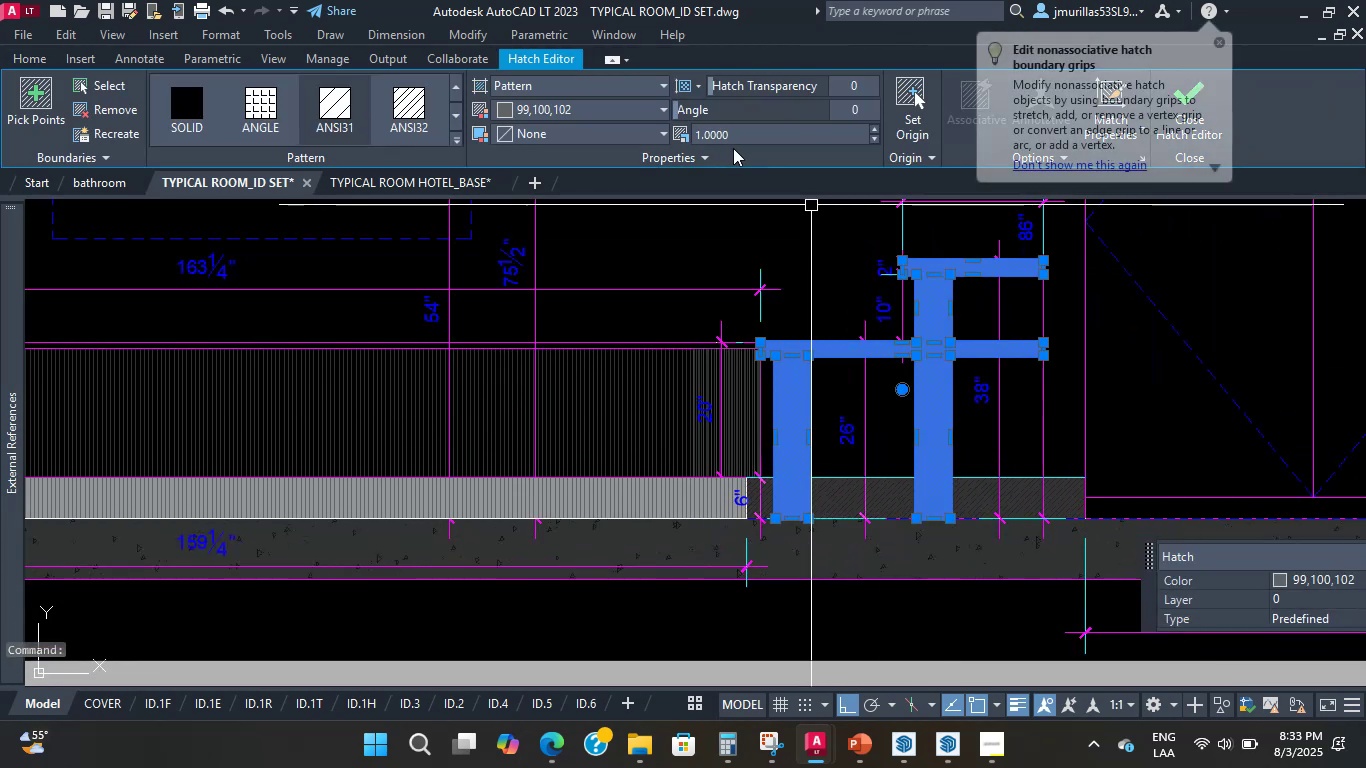 
left_click([795, 131])
 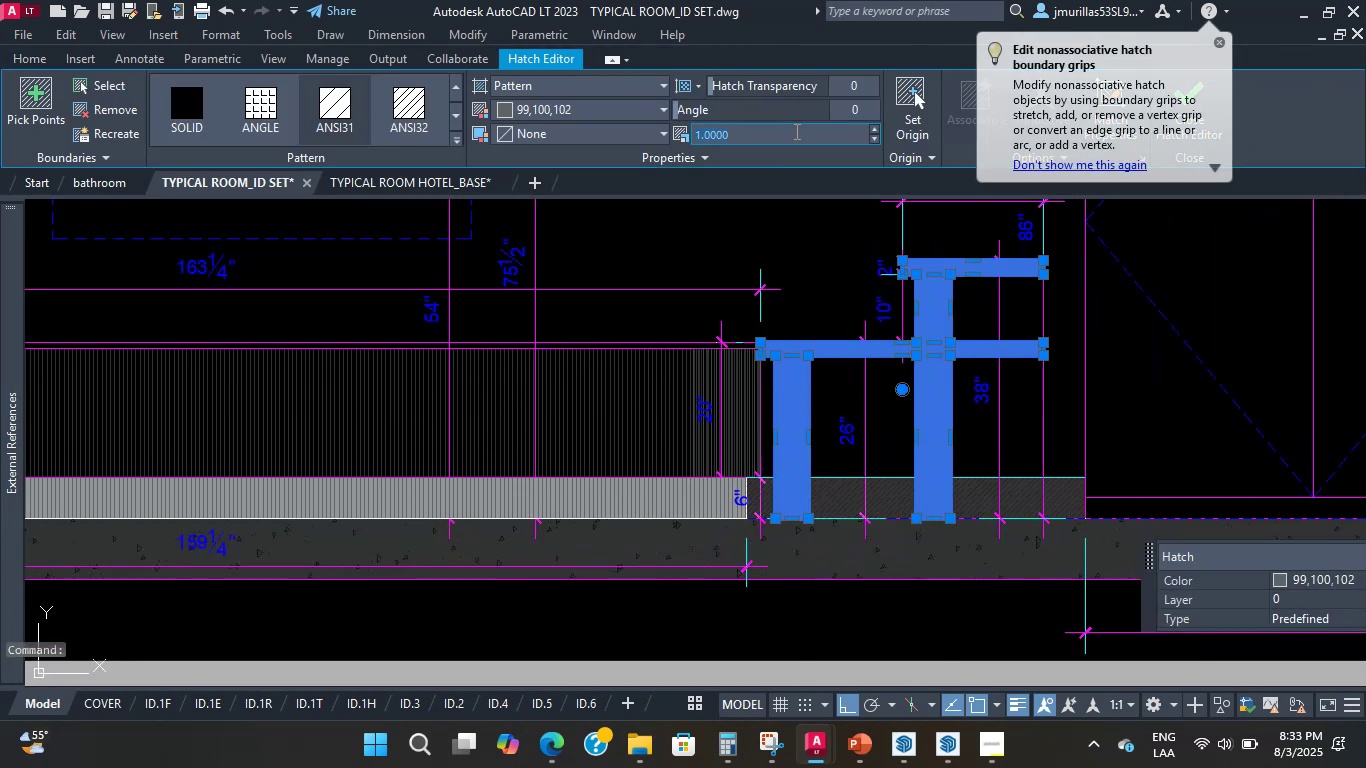 
key(Numpad2)
 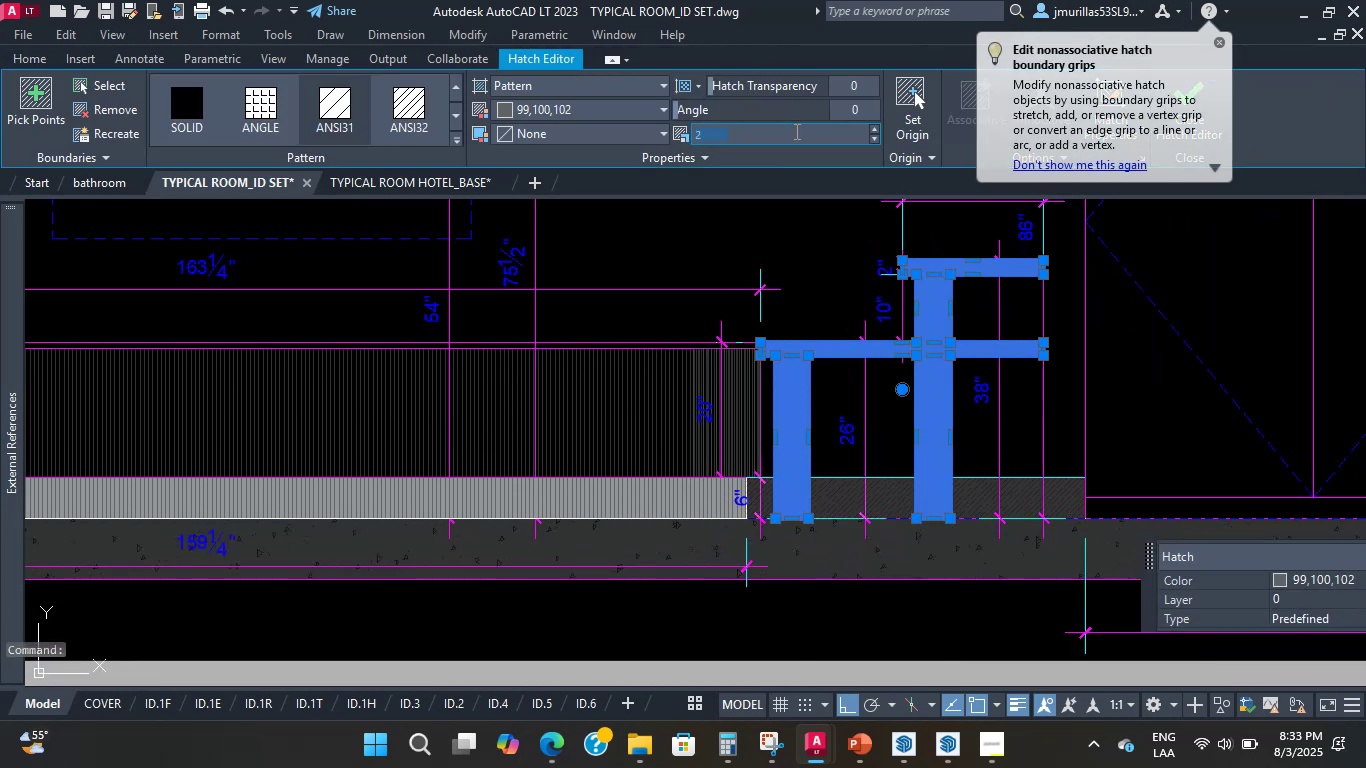 
key(NumpadEnter)
 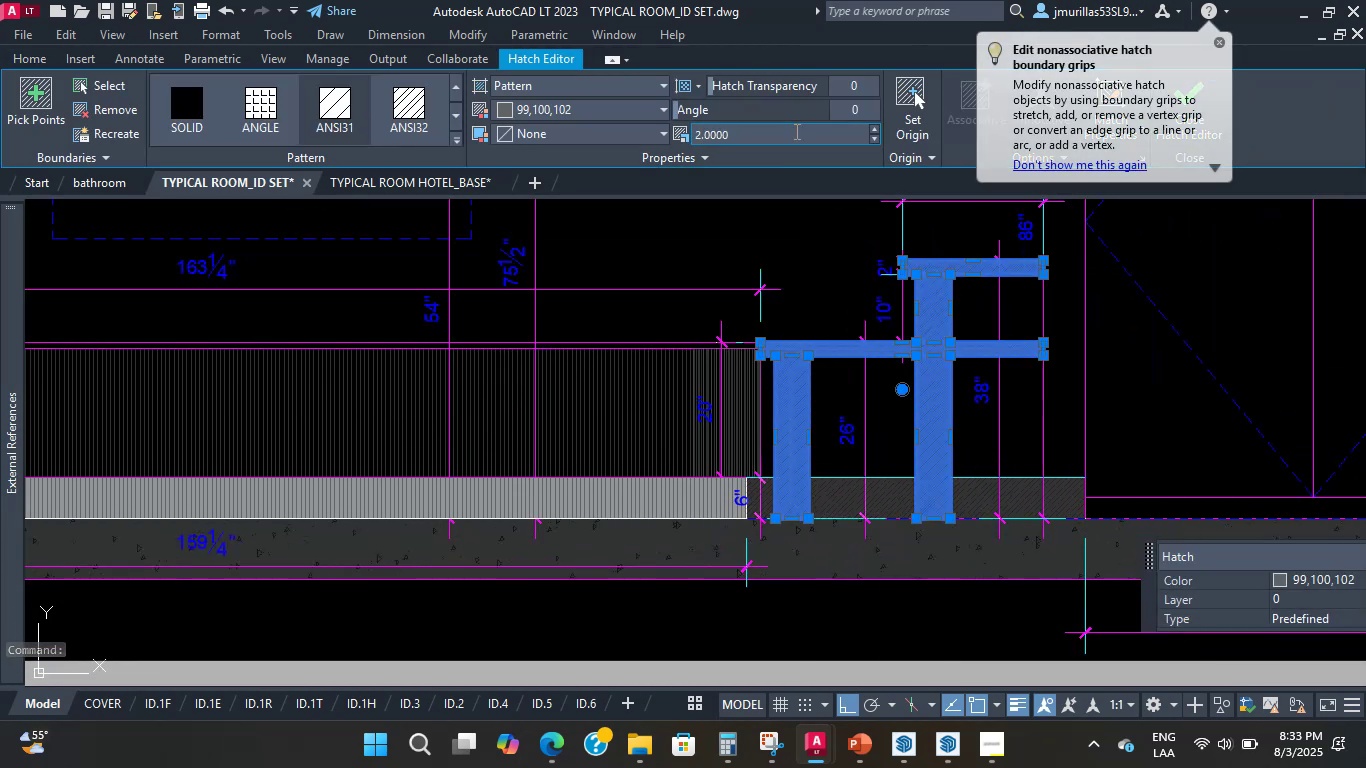 
key(Escape)
 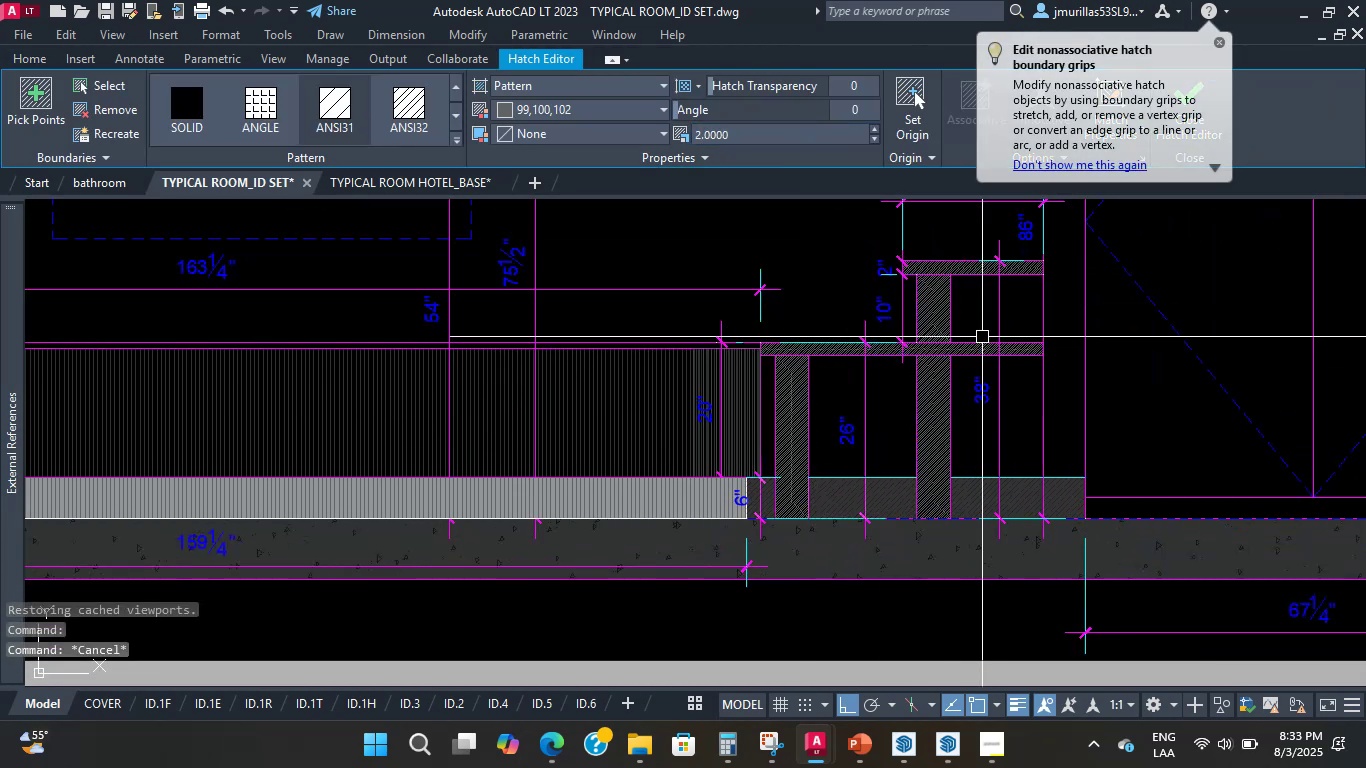 
scroll: coordinate [936, 359], scroll_direction: up, amount: 3.0
 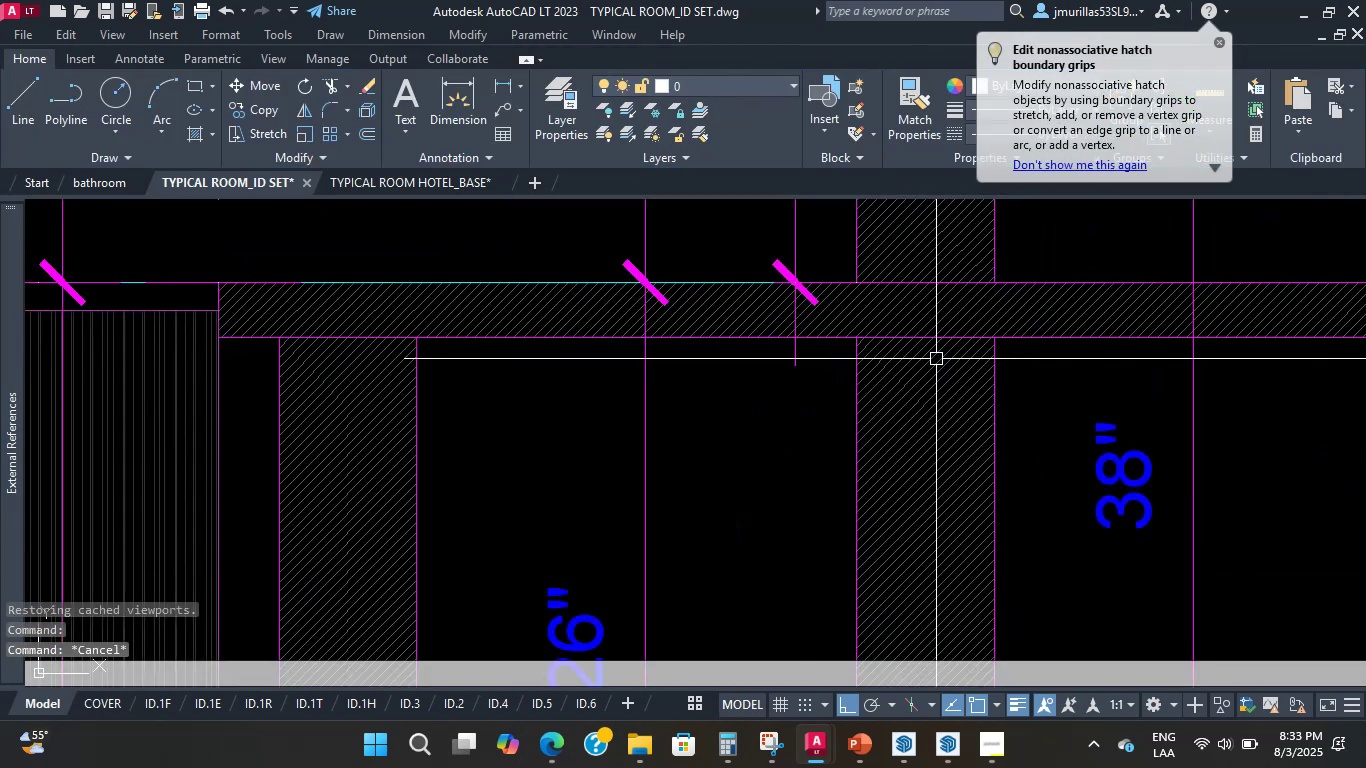 
left_click([936, 359])
 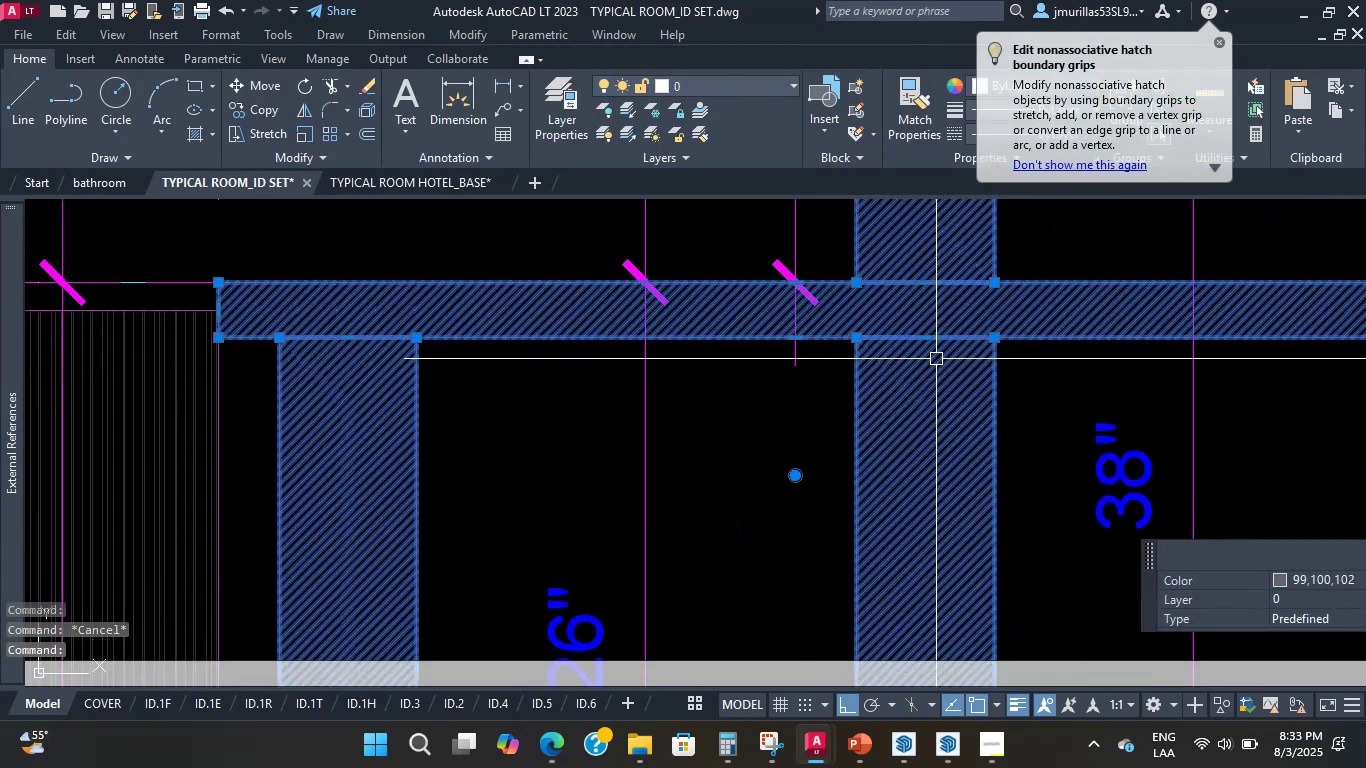 
key(Escape)
 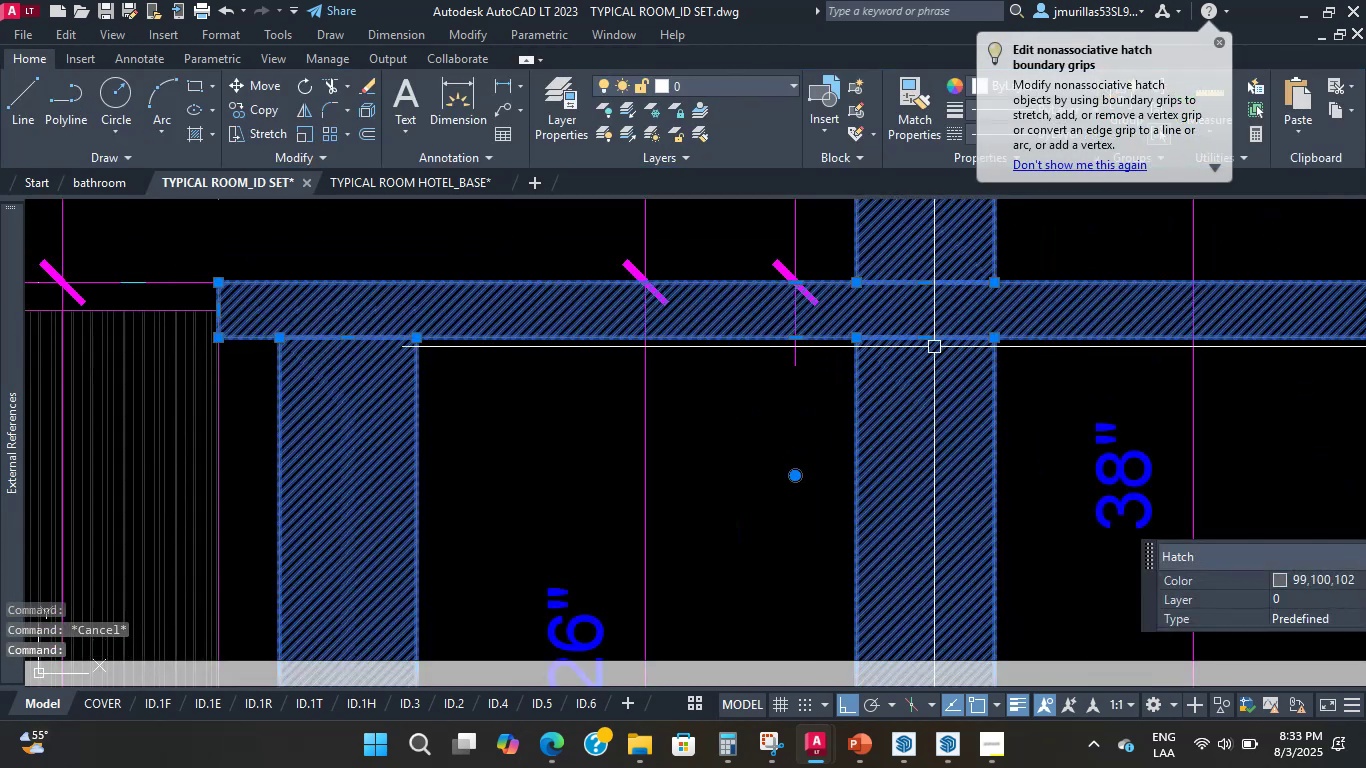 
scroll: coordinate [828, 387], scroll_direction: down, amount: 8.0
 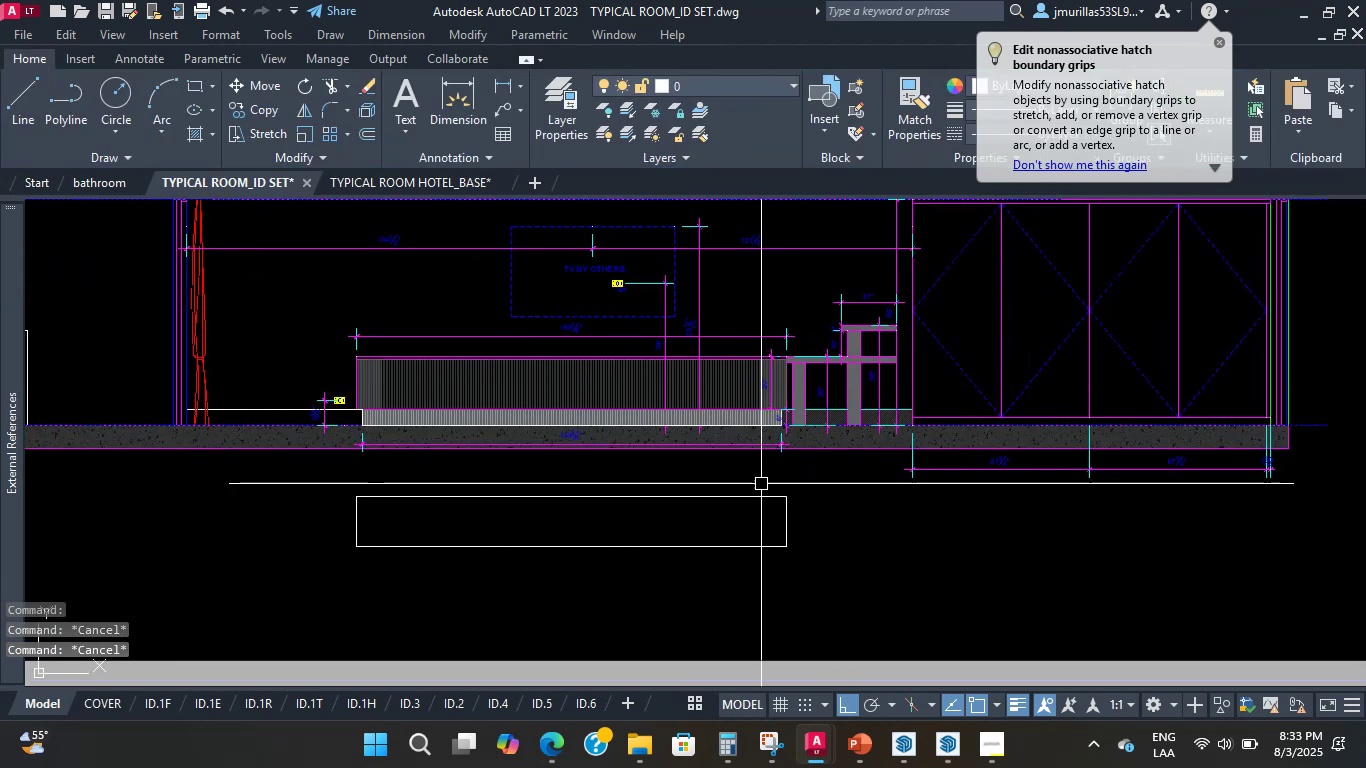 
key(Escape)
 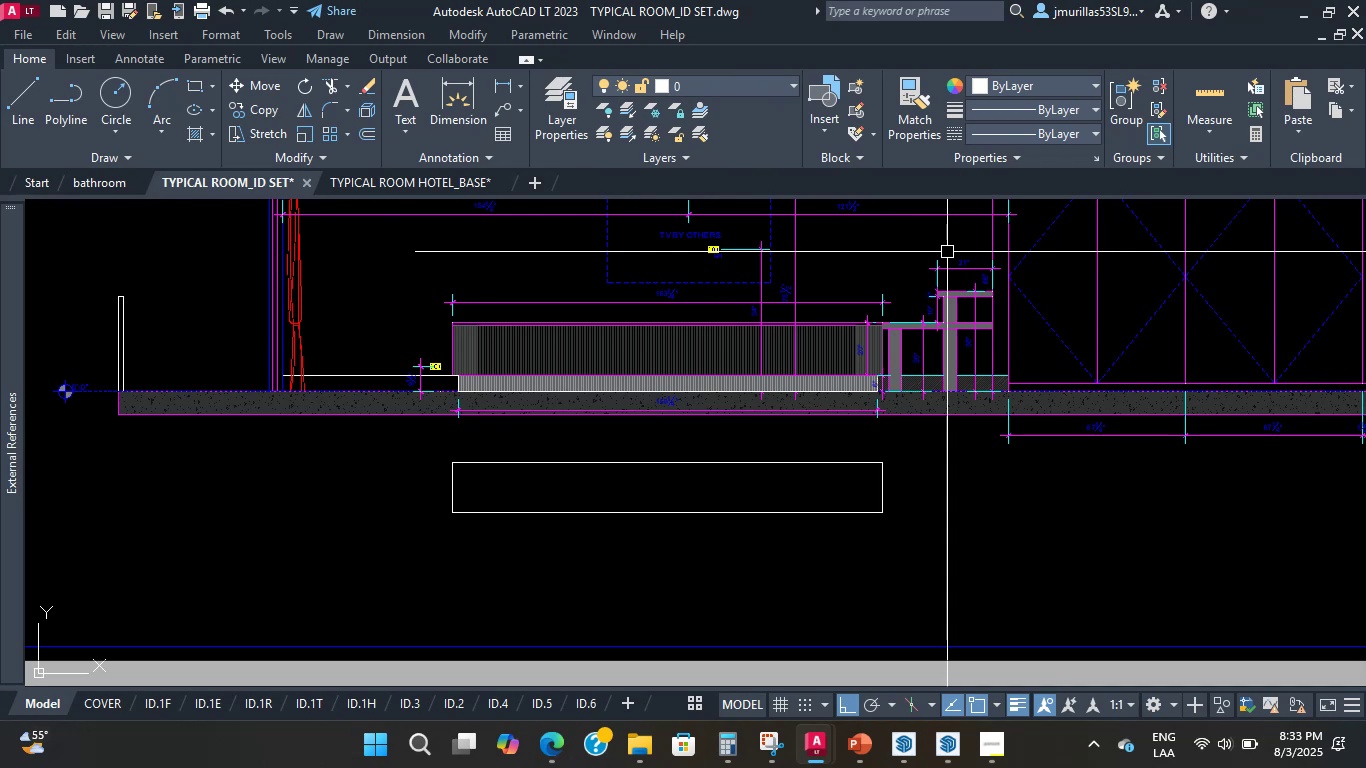 
wait(15.46)
 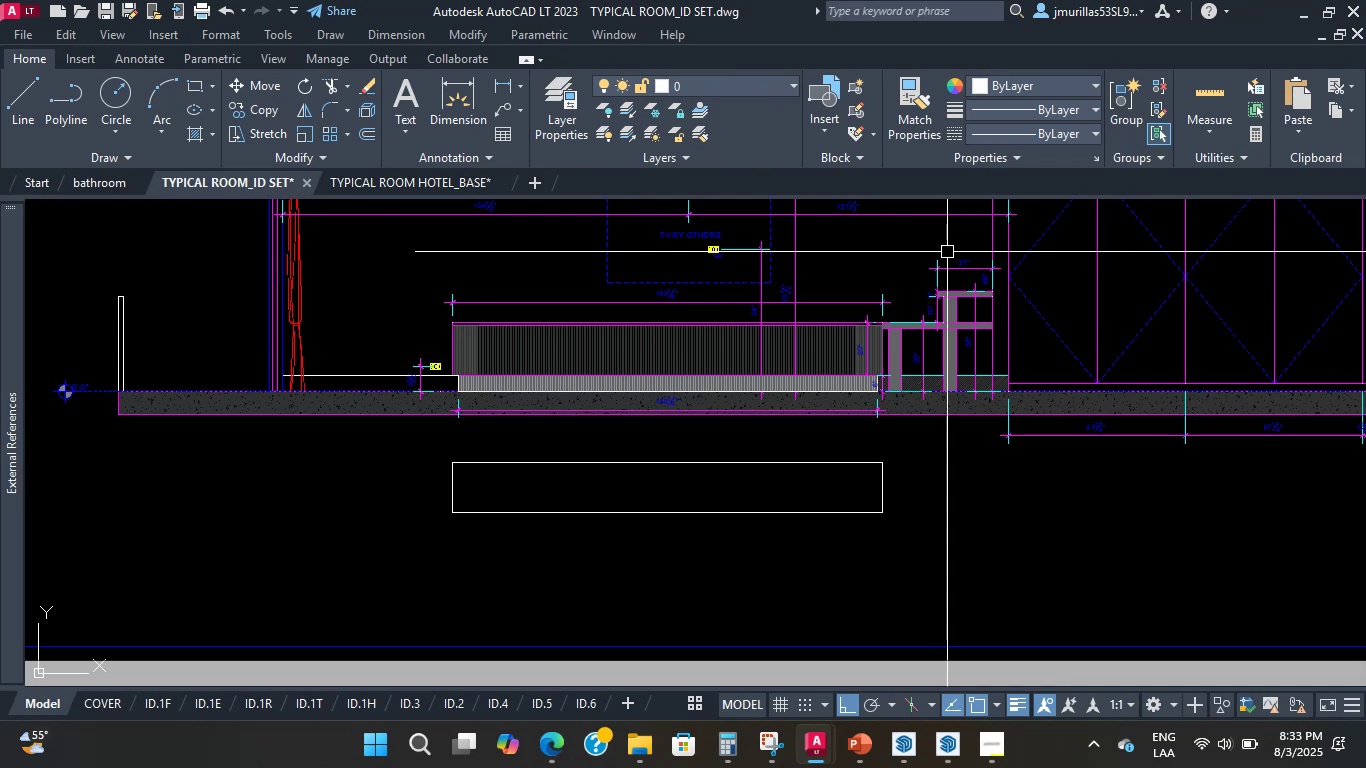 
scroll: coordinate [999, 496], scroll_direction: up, amount: 7.0
 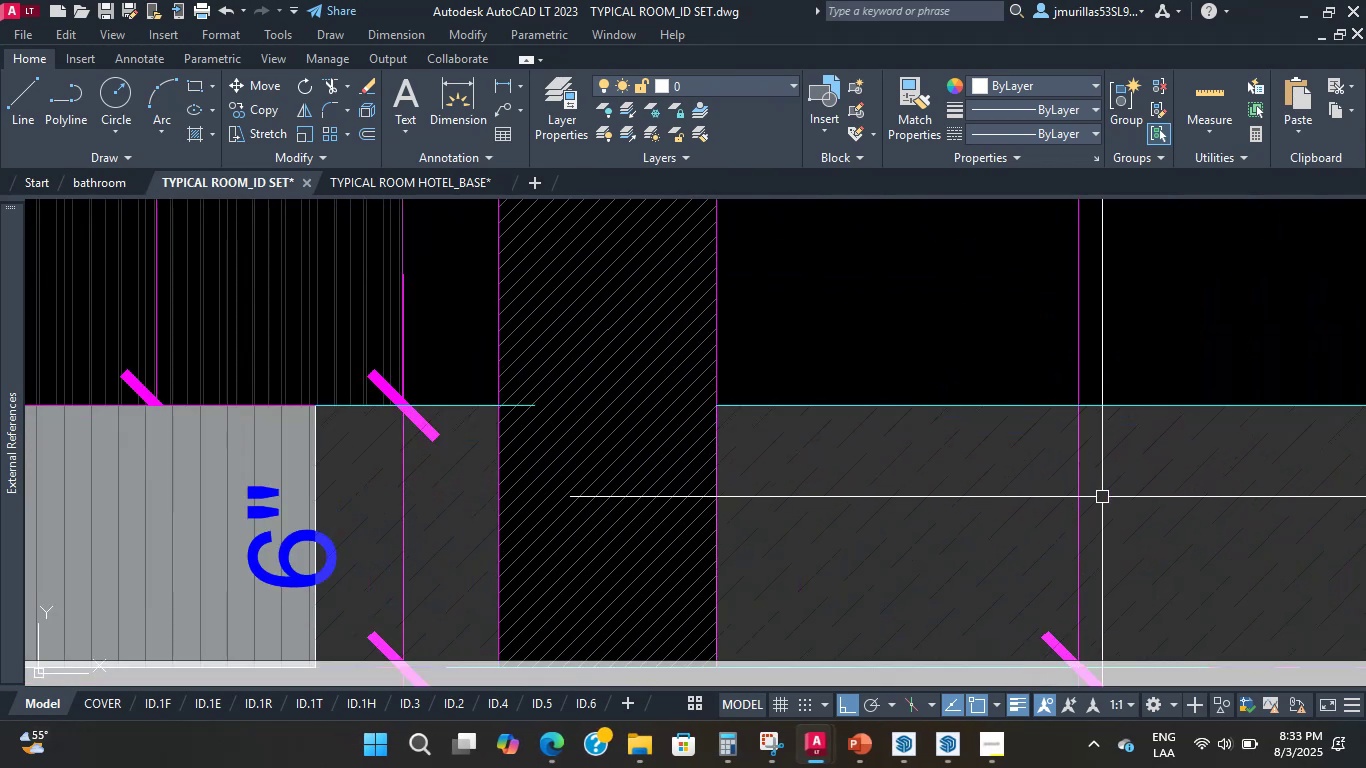 
left_click([1104, 495])
 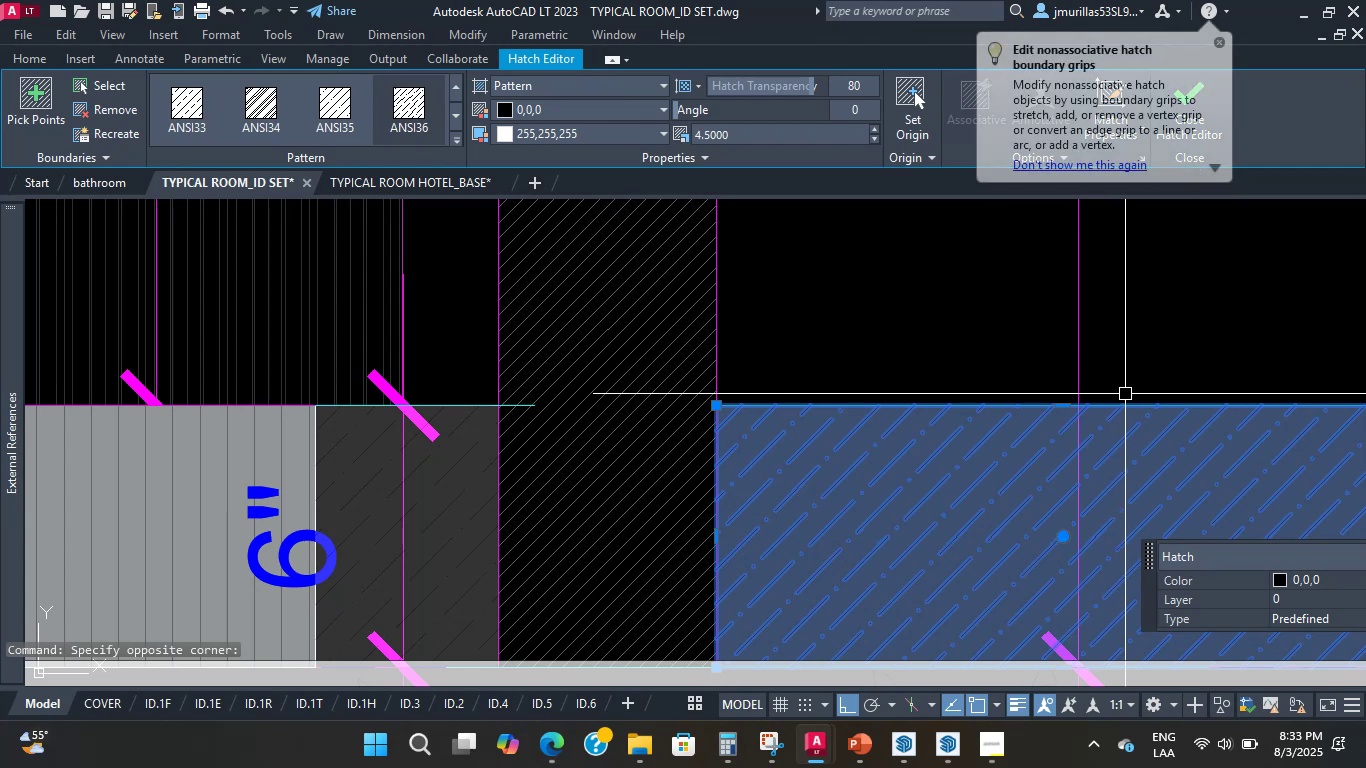 
scroll: coordinate [1043, 427], scroll_direction: down, amount: 7.0
 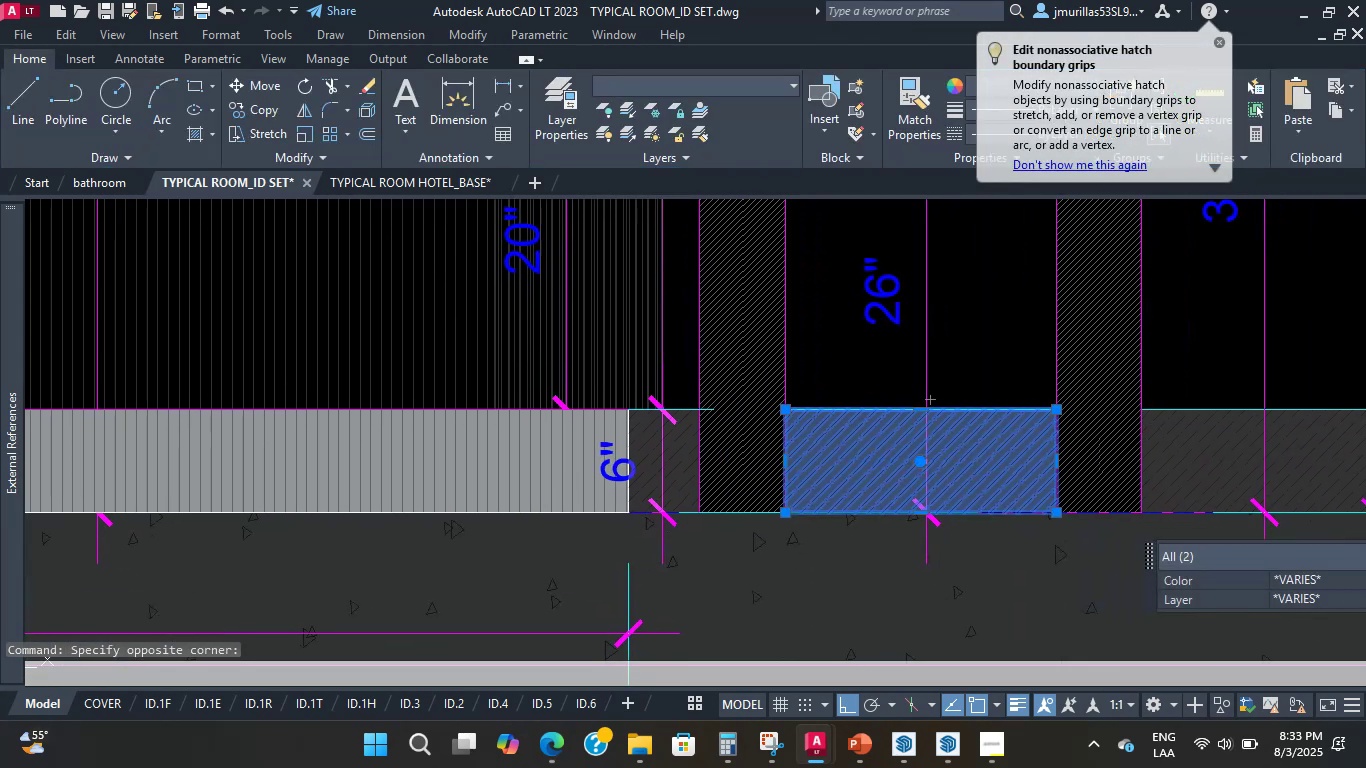 
type(co )
 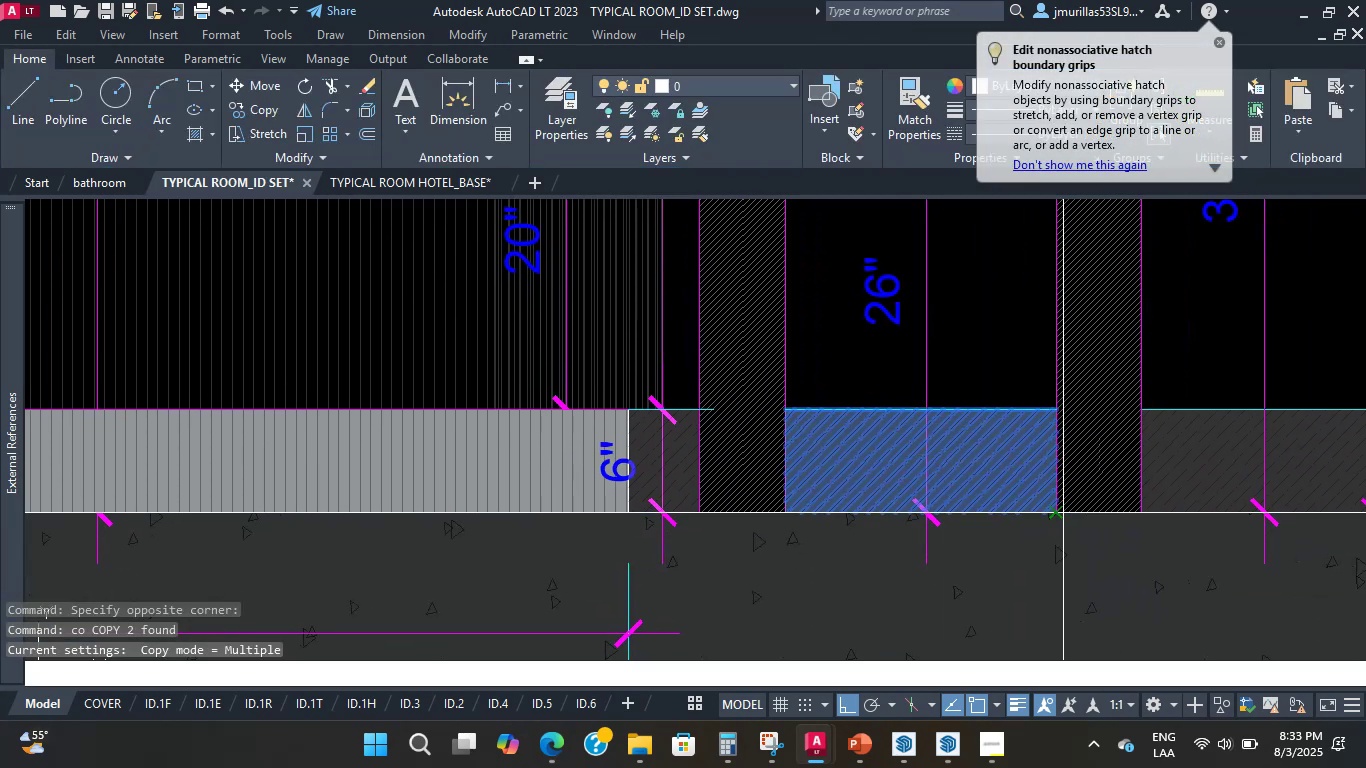 
left_click([1056, 511])
 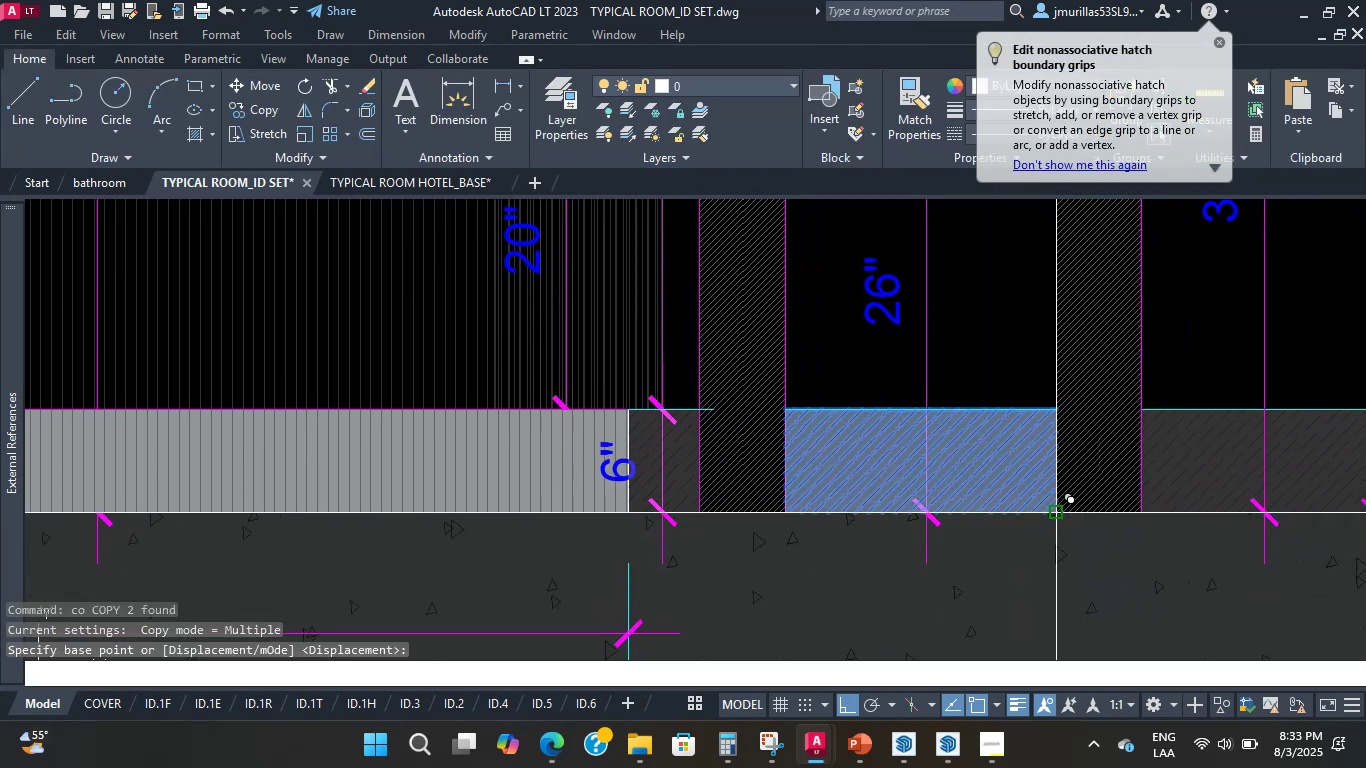 
scroll: coordinate [770, 378], scroll_direction: down, amount: 8.0
 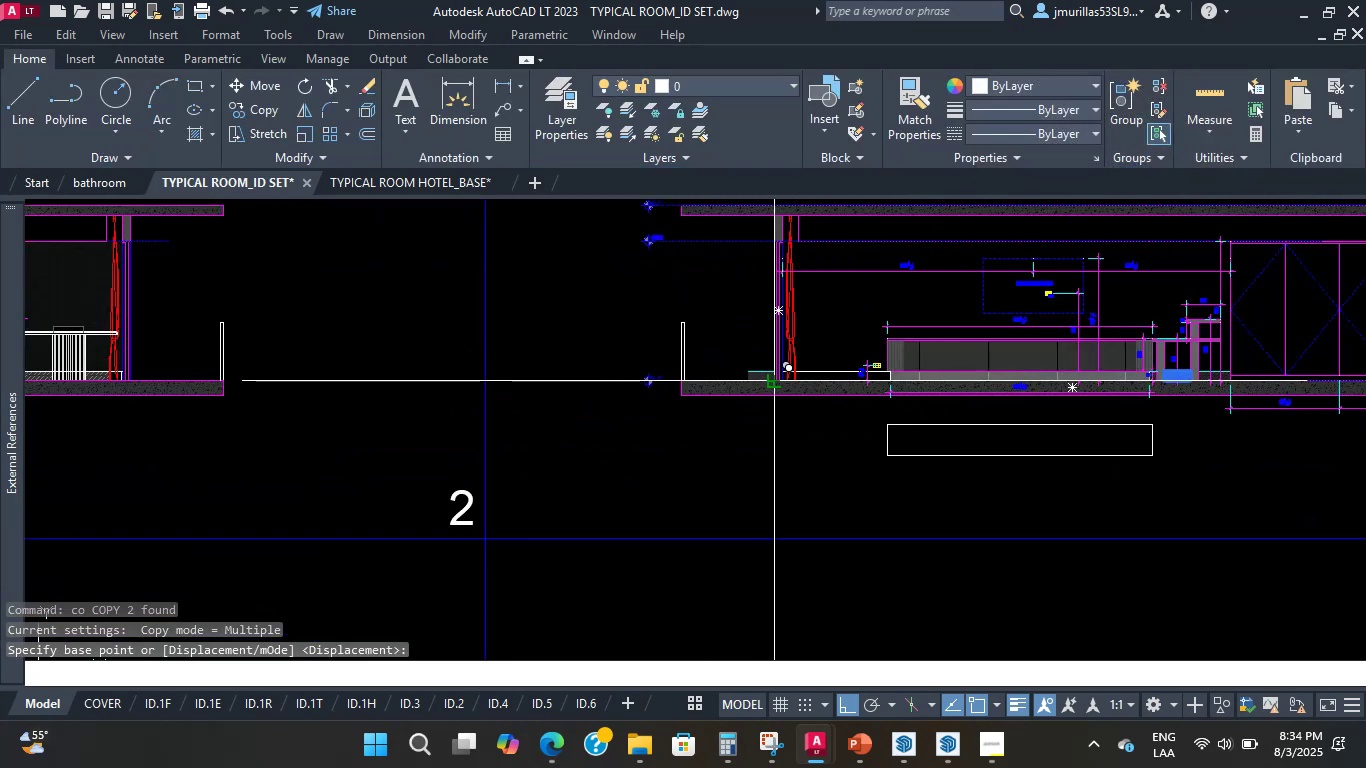 
scroll: coordinate [965, 398], scroll_direction: up, amount: 9.0
 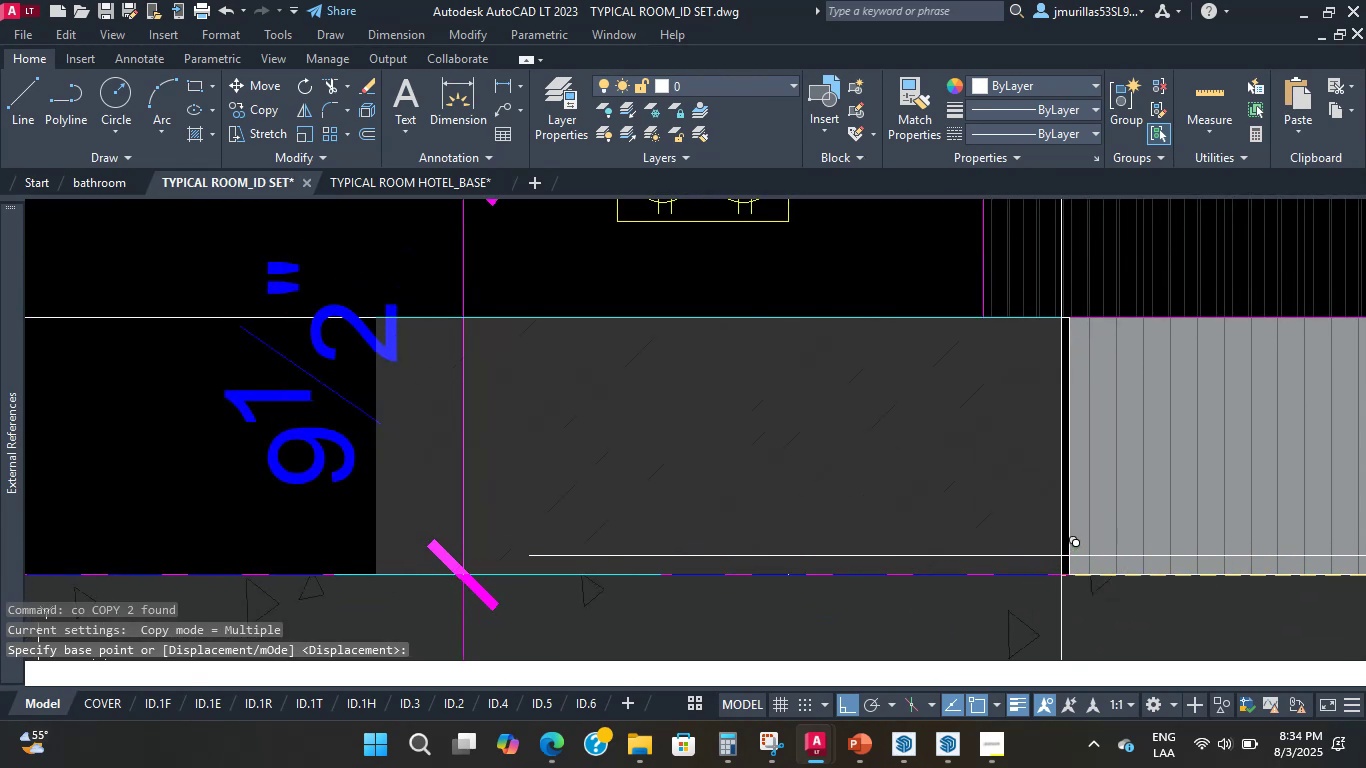 
left_click([1066, 573])
 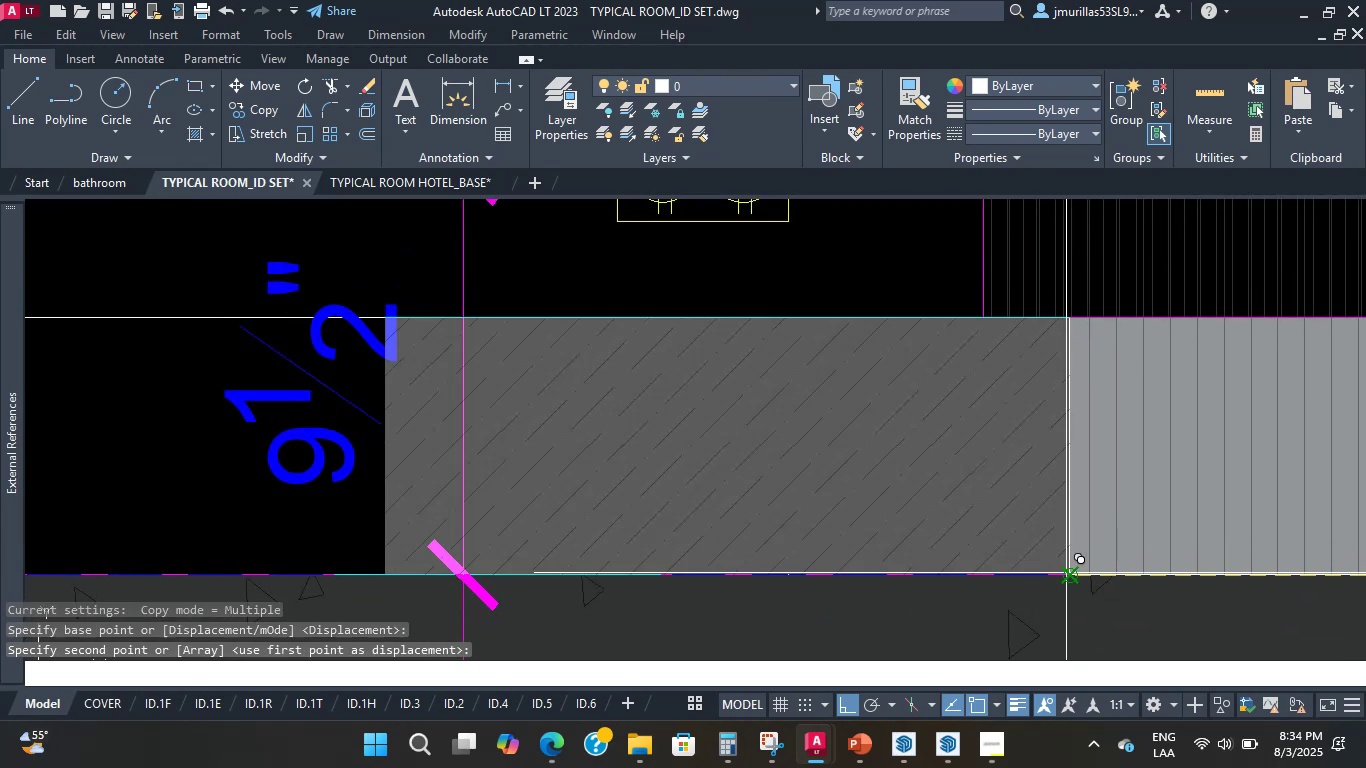 
key(Escape)
 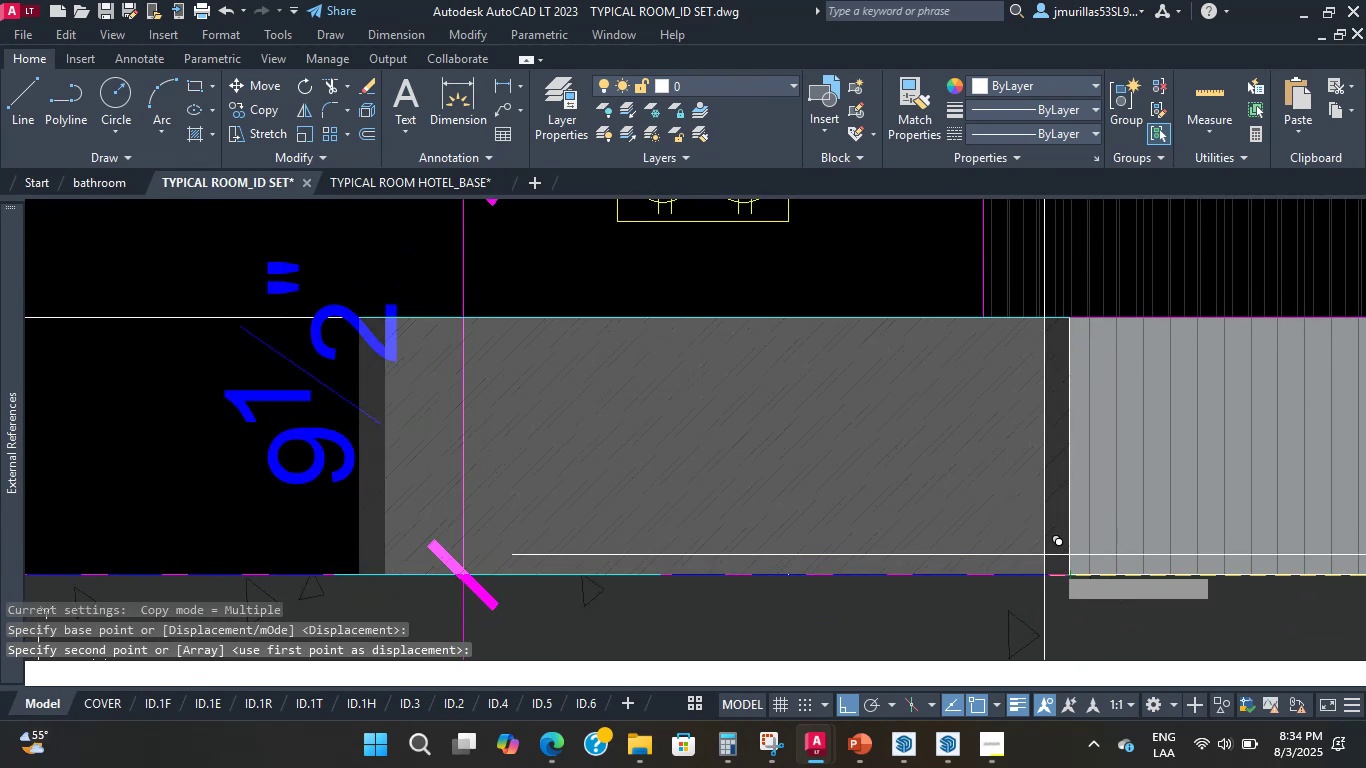 
scroll: coordinate [673, 428], scroll_direction: down, amount: 3.0
 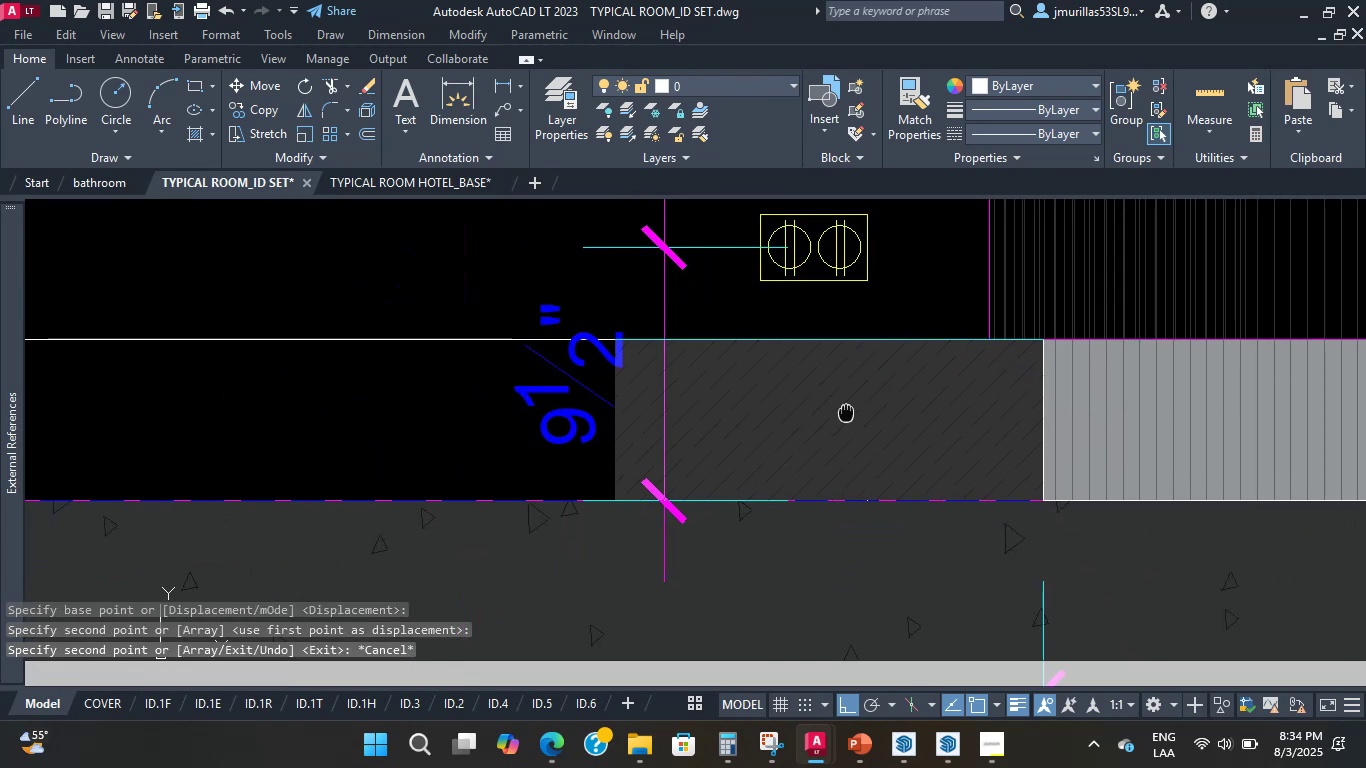 
scroll: coordinate [655, 352], scroll_direction: up, amount: 1.0
 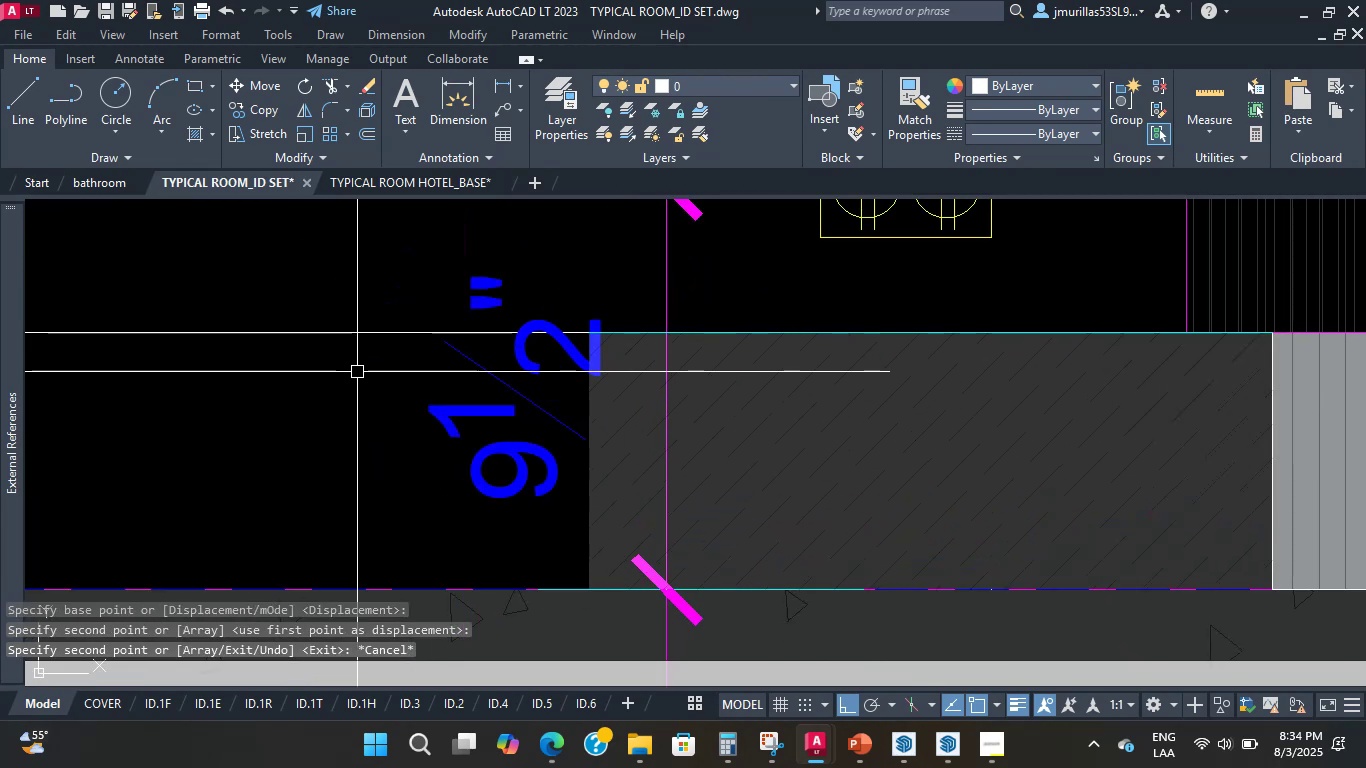 
left_click([319, 342])
 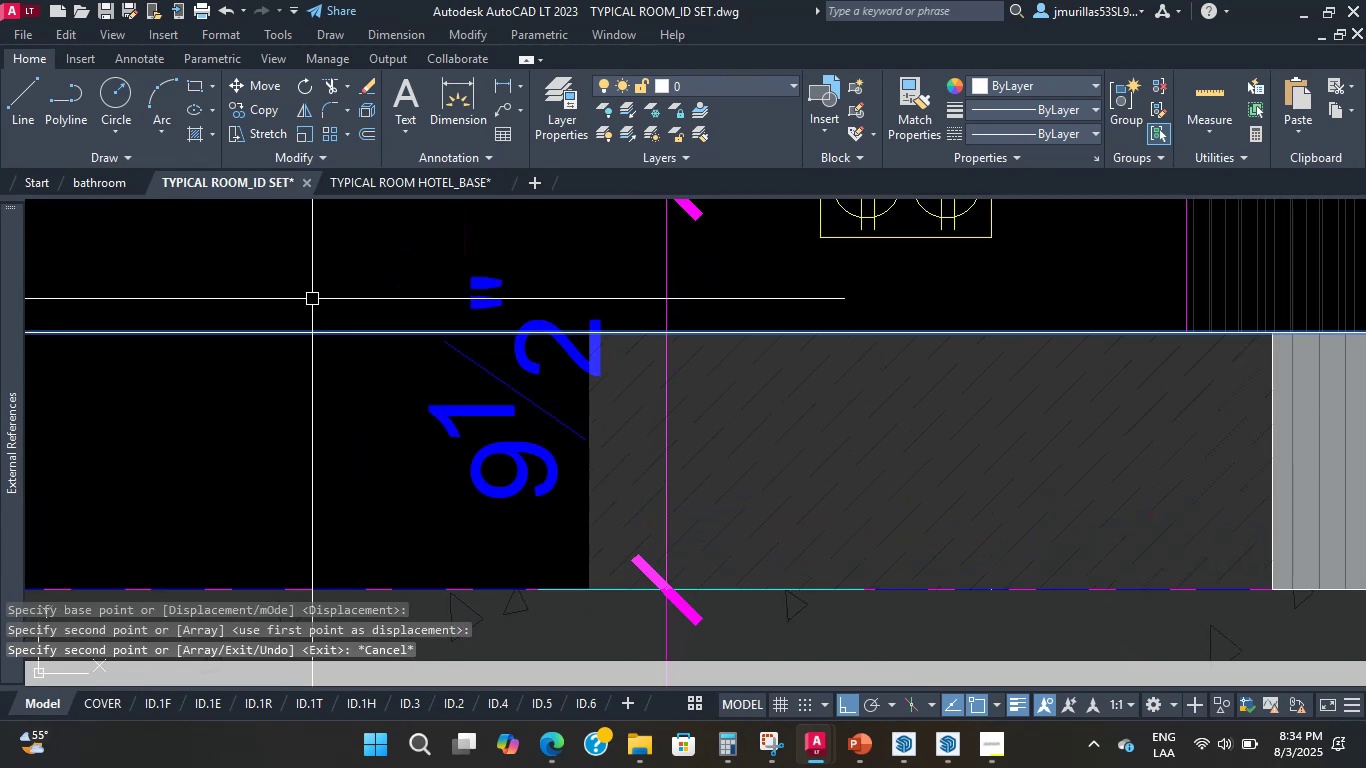 
scroll: coordinate [382, 399], scroll_direction: down, amount: 7.0
 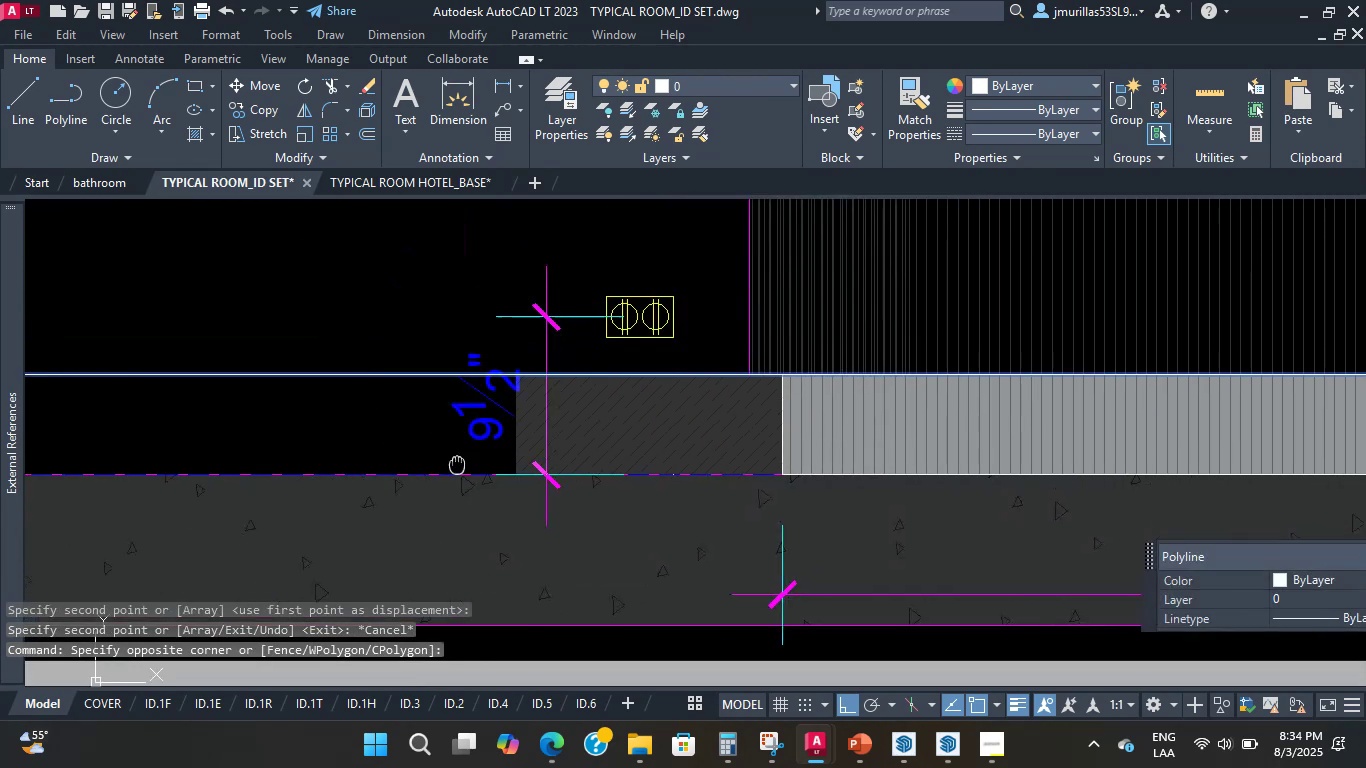 
scroll: coordinate [794, 395], scroll_direction: up, amount: 2.0
 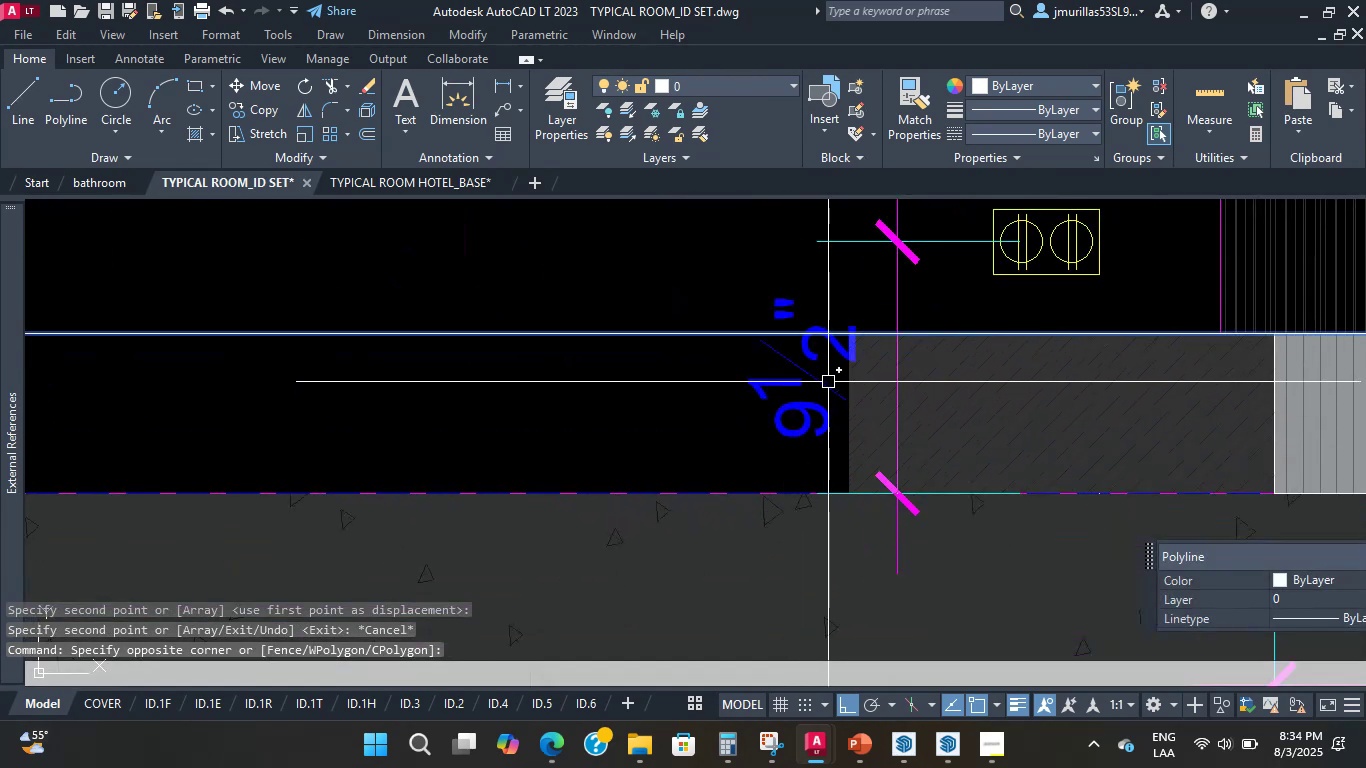 
hold_key(key=Escape, duration=6.66)
 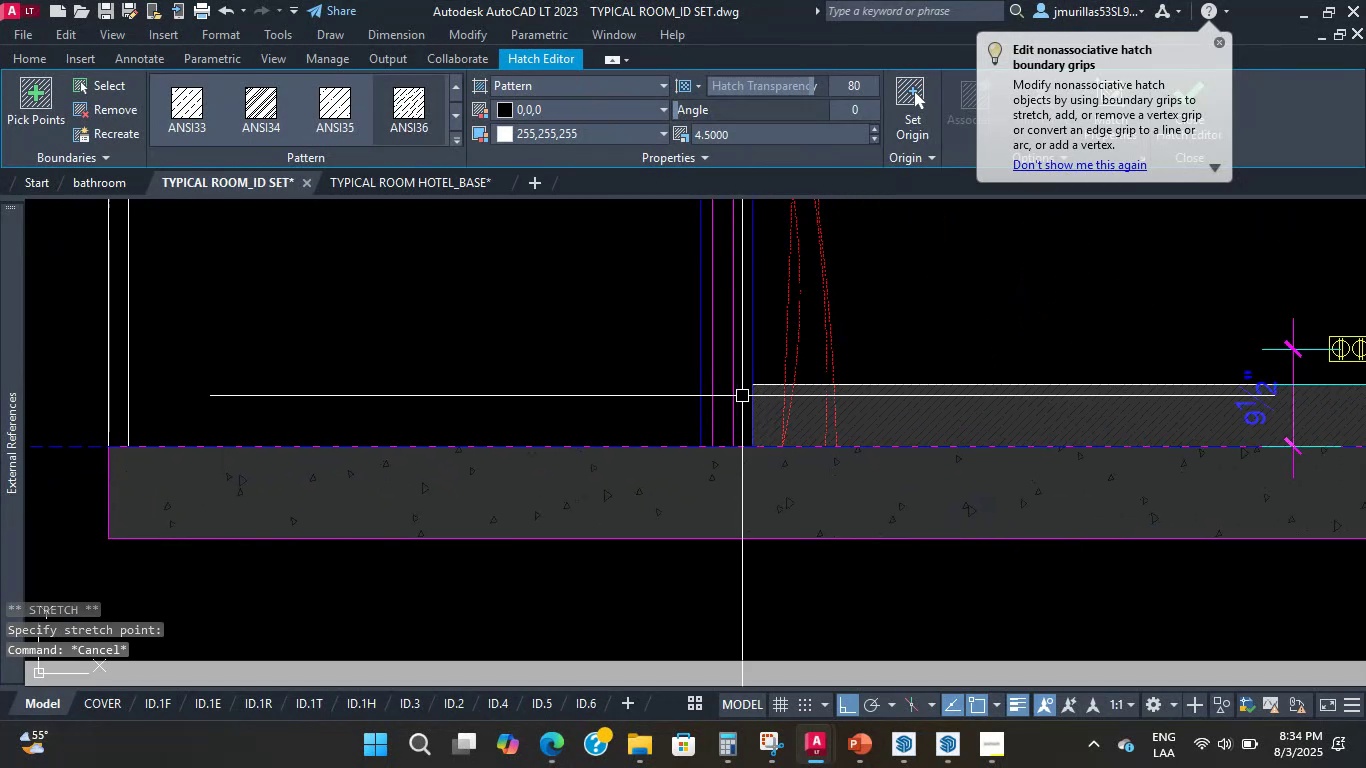 
left_click([986, 404])
 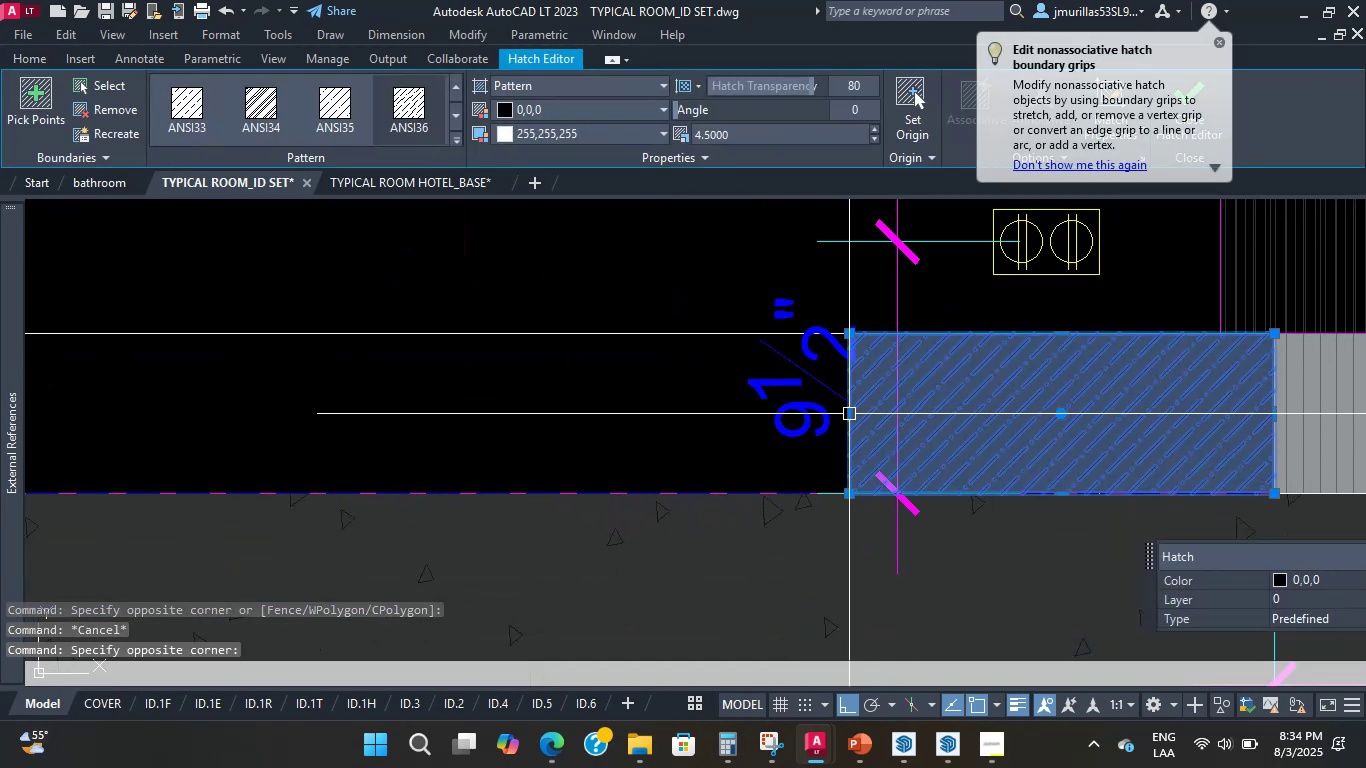 
scroll: coordinate [265, 442], scroll_direction: down, amount: 3.0
 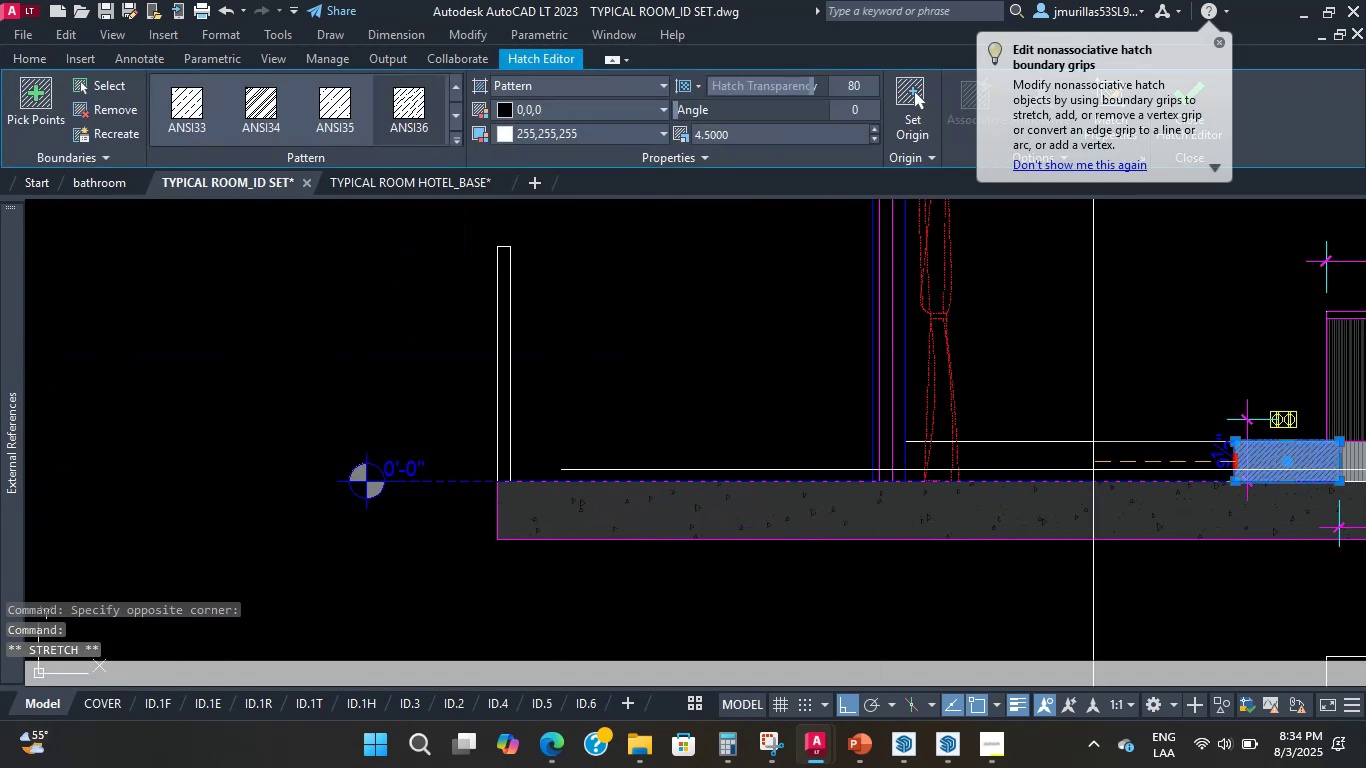 
scroll: coordinate [1012, 444], scroll_direction: up, amount: 10.0
 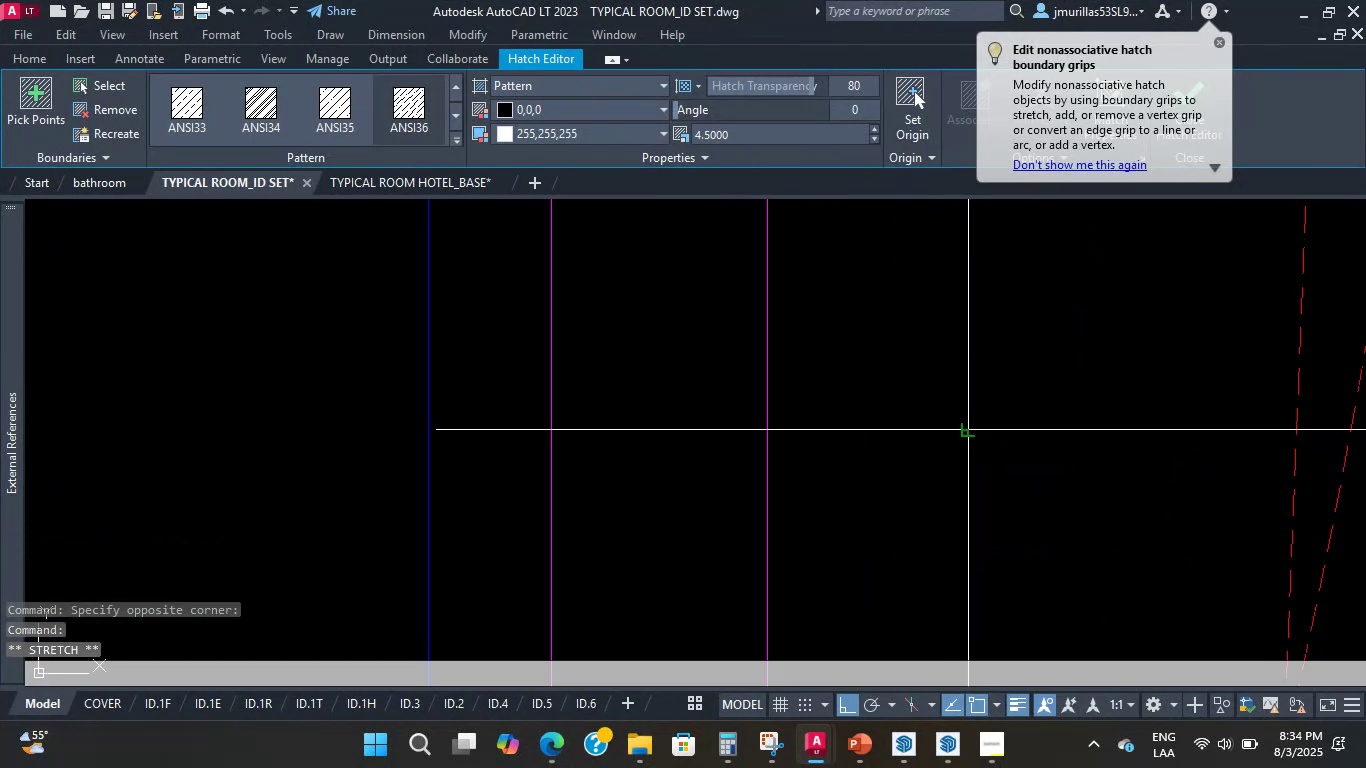 
scroll: coordinate [891, 421], scroll_direction: down, amount: 8.0
 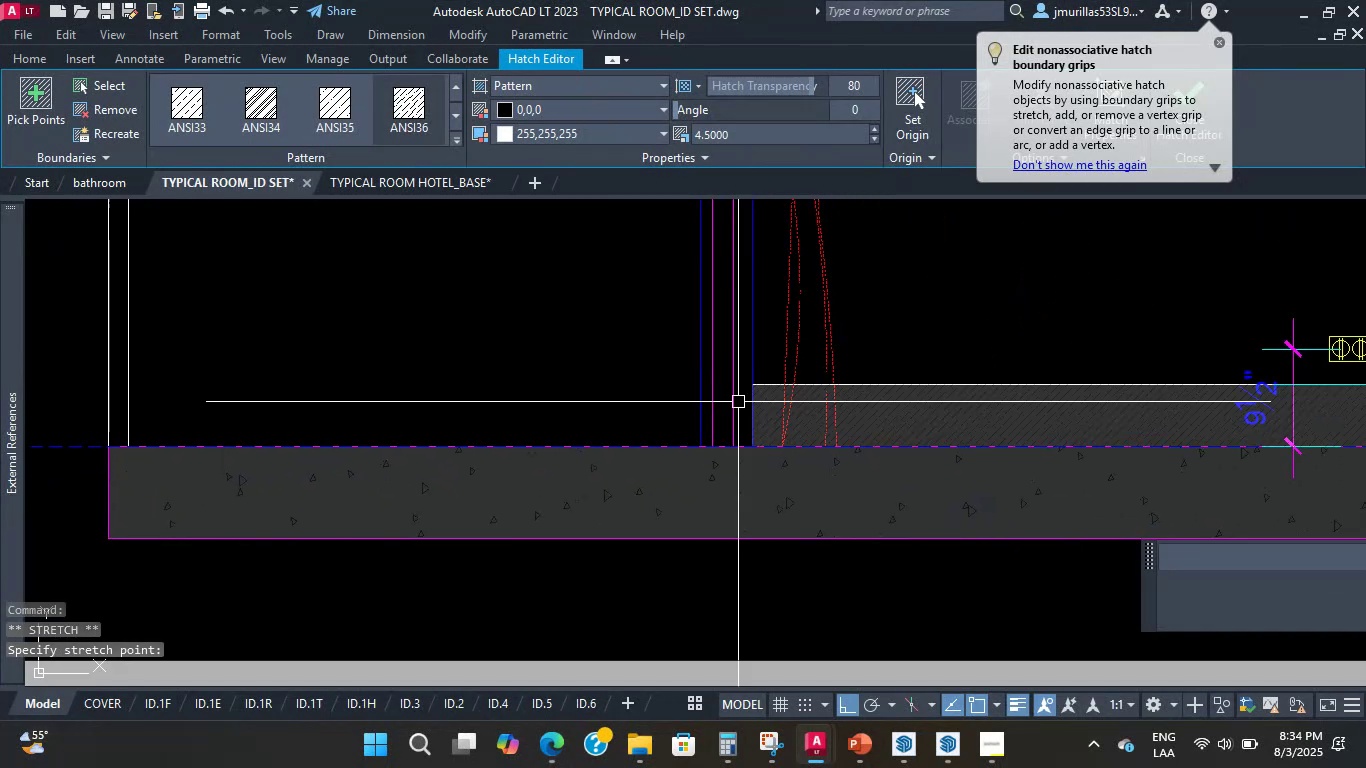 
scroll: coordinate [827, 388], scroll_direction: none, amount: 0.0
 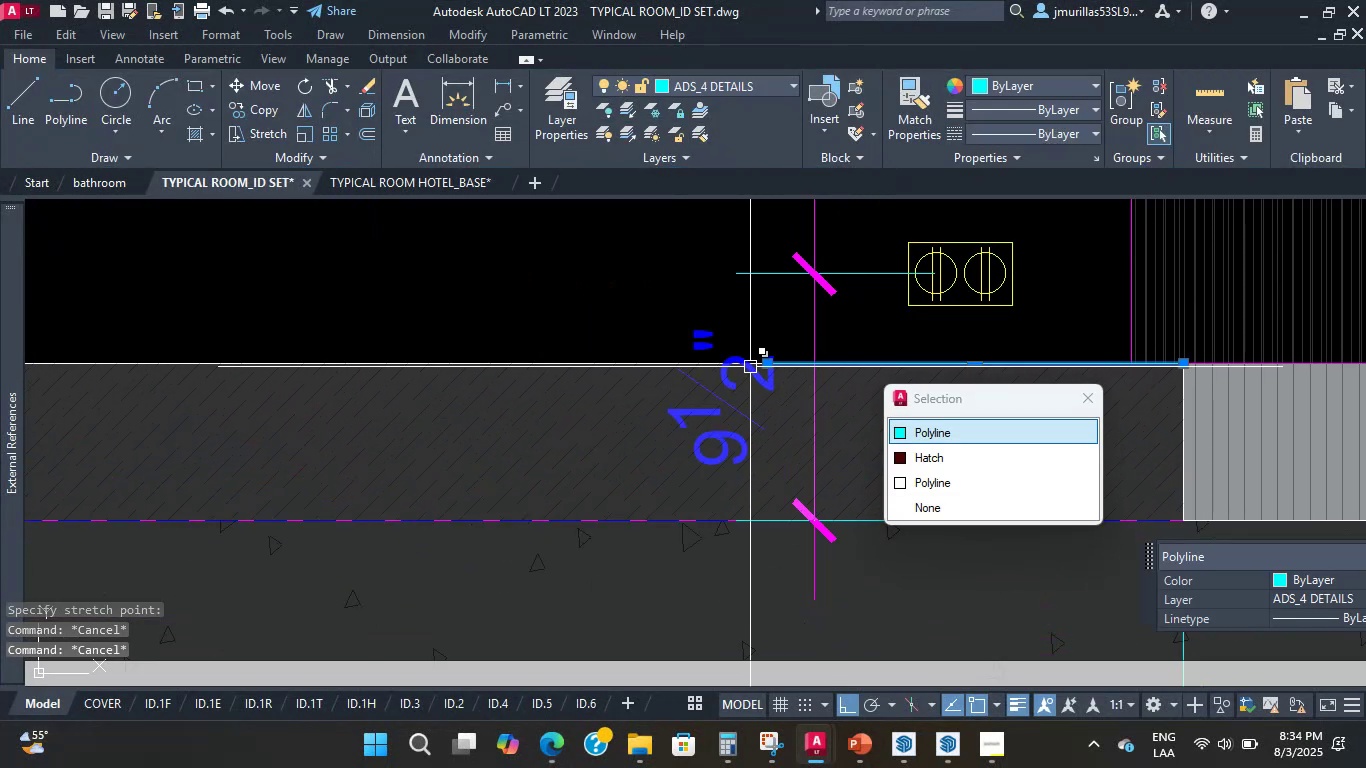 
left_click([762, 367])
 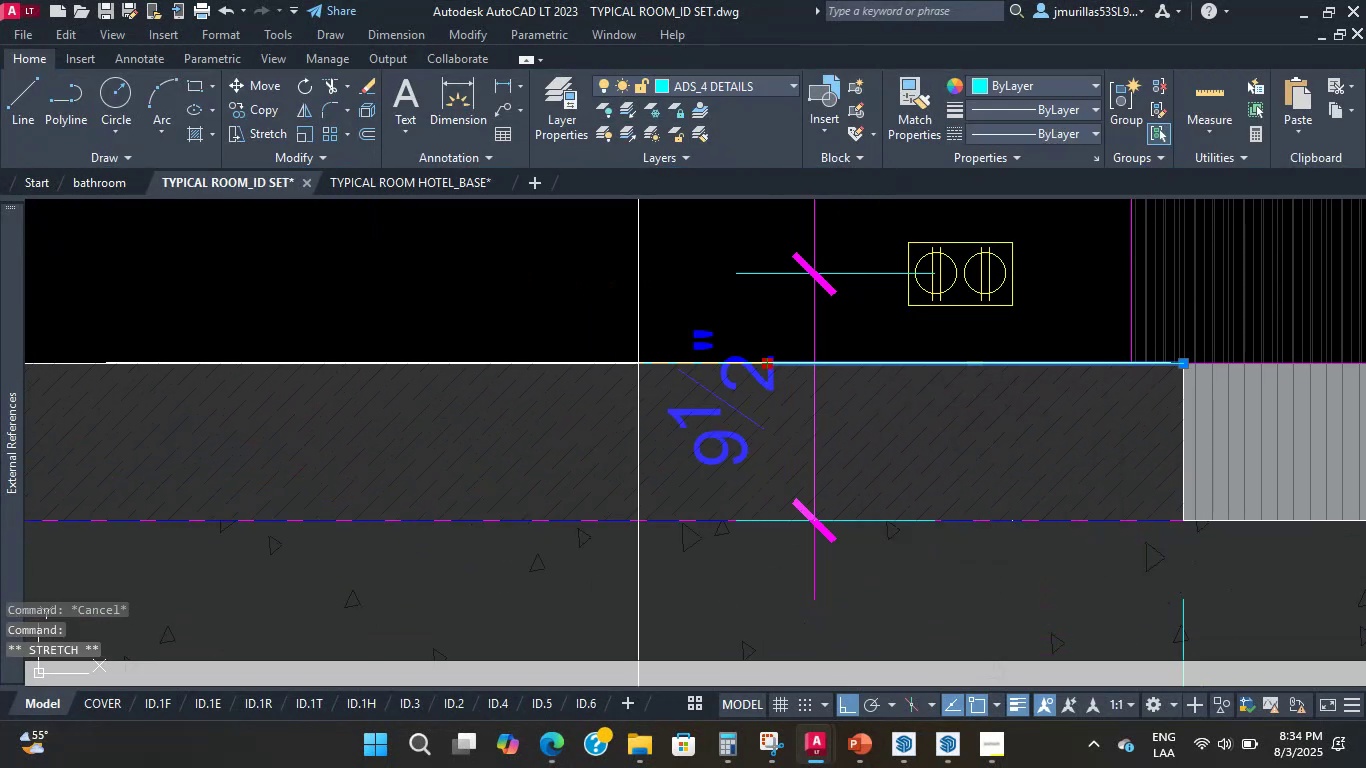 
scroll: coordinate [802, 369], scroll_direction: down, amount: 1.0
 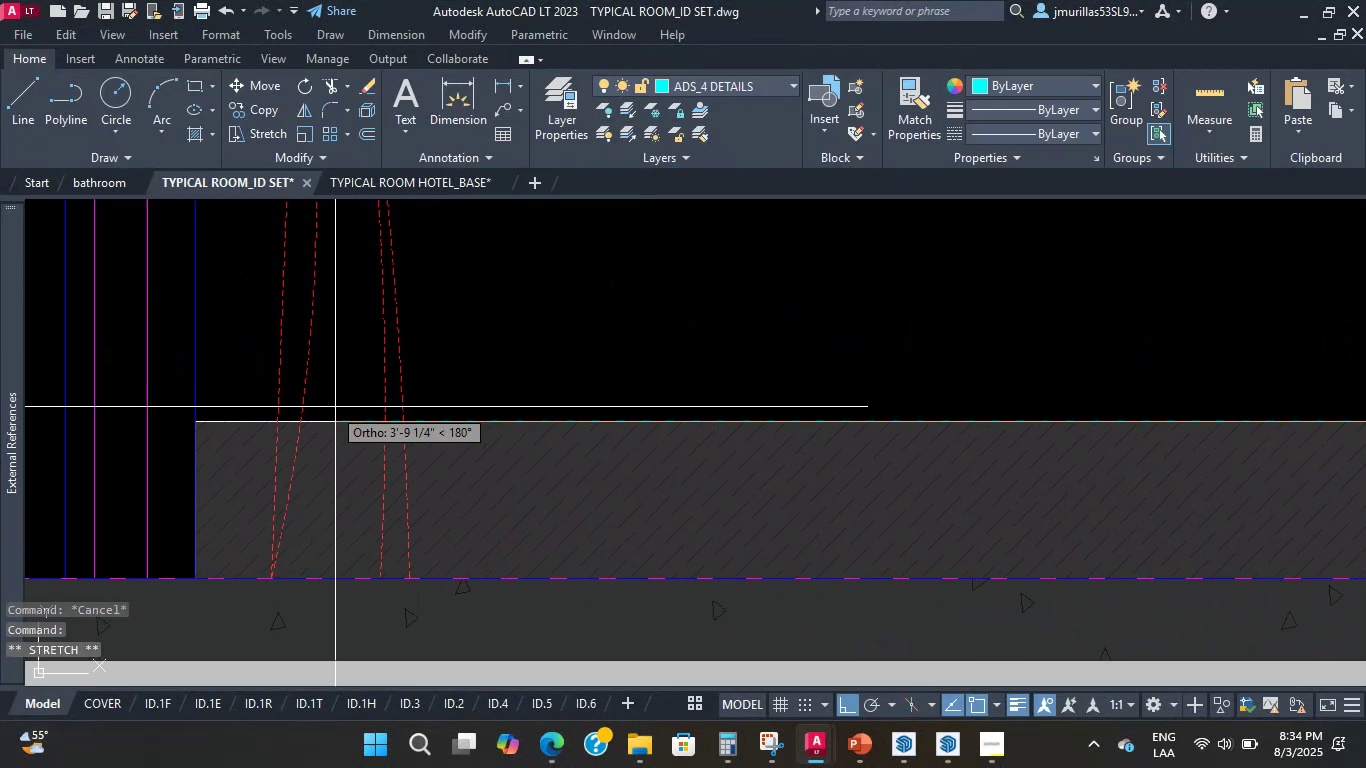 
scroll: coordinate [430, 406], scroll_direction: up, amount: 6.0
 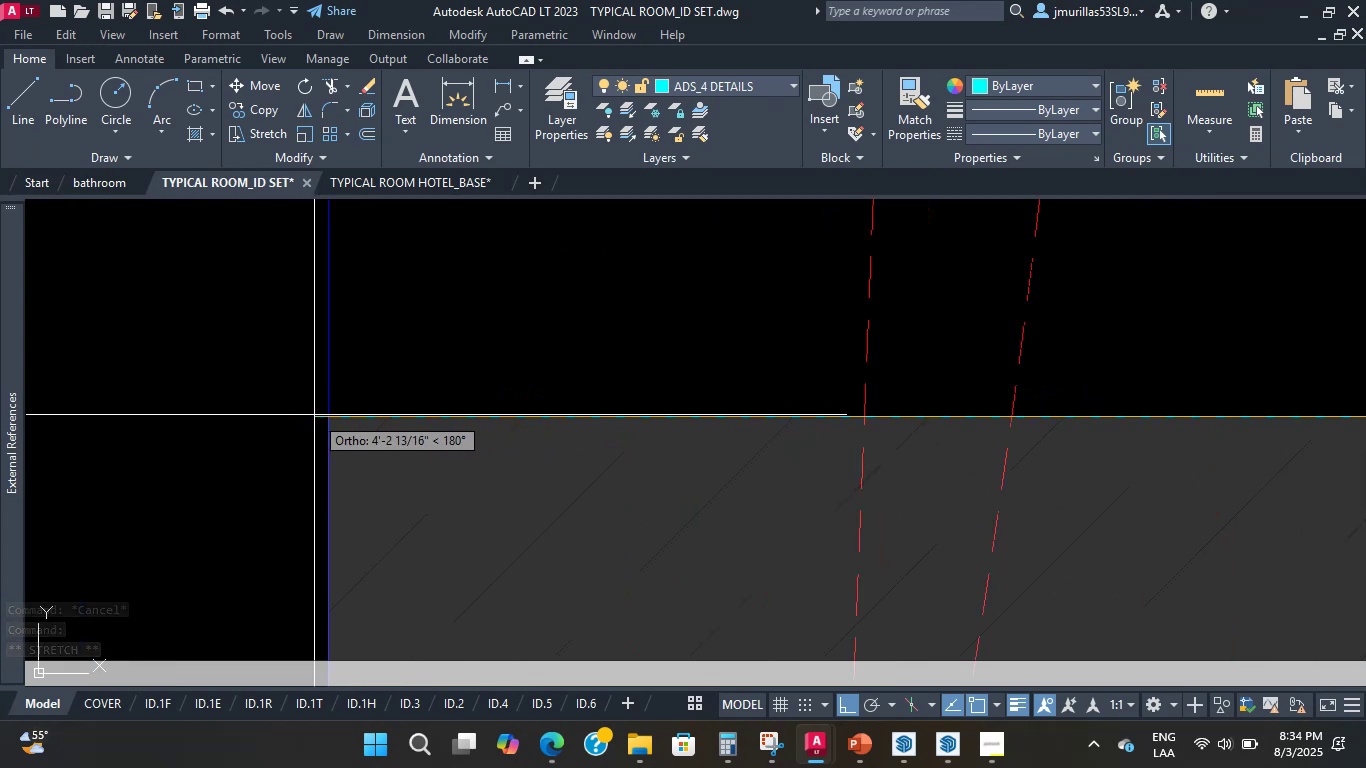 
left_click([331, 416])
 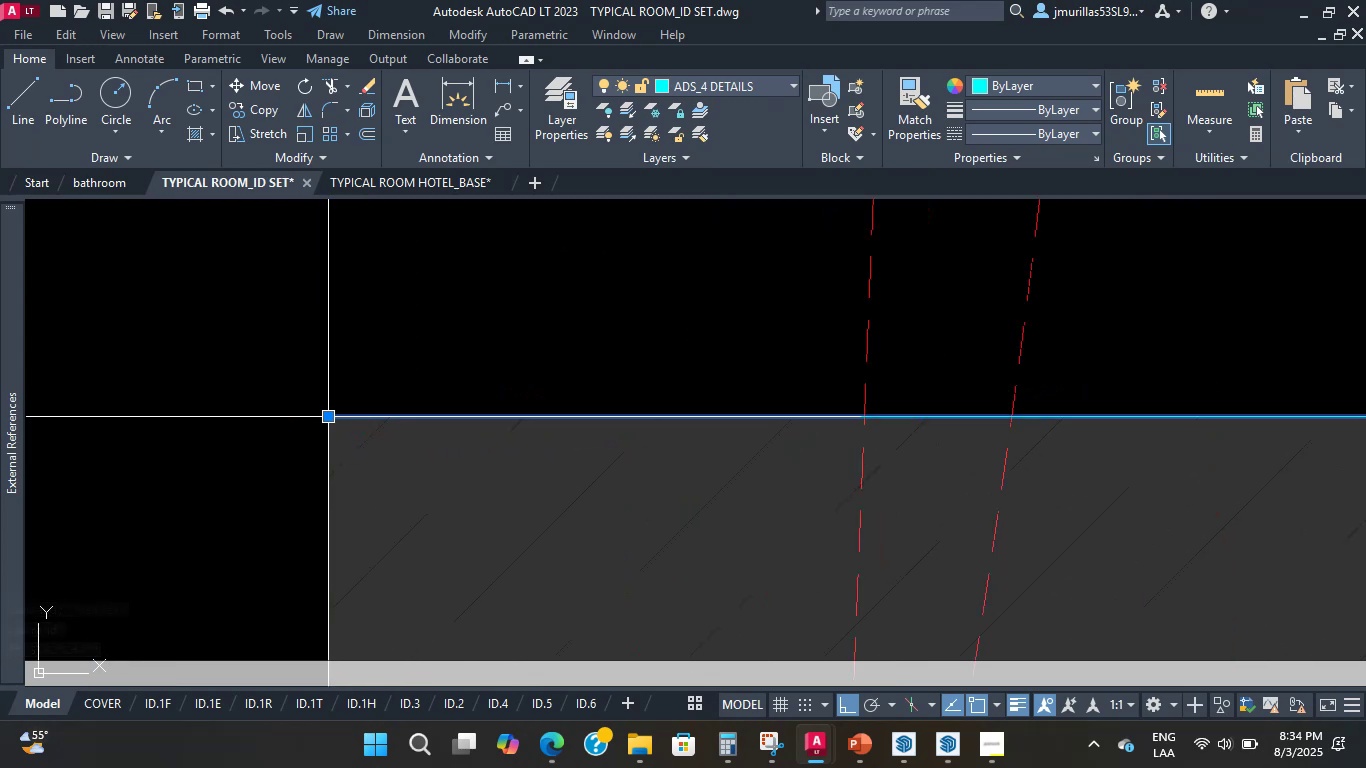 
key(Escape)
 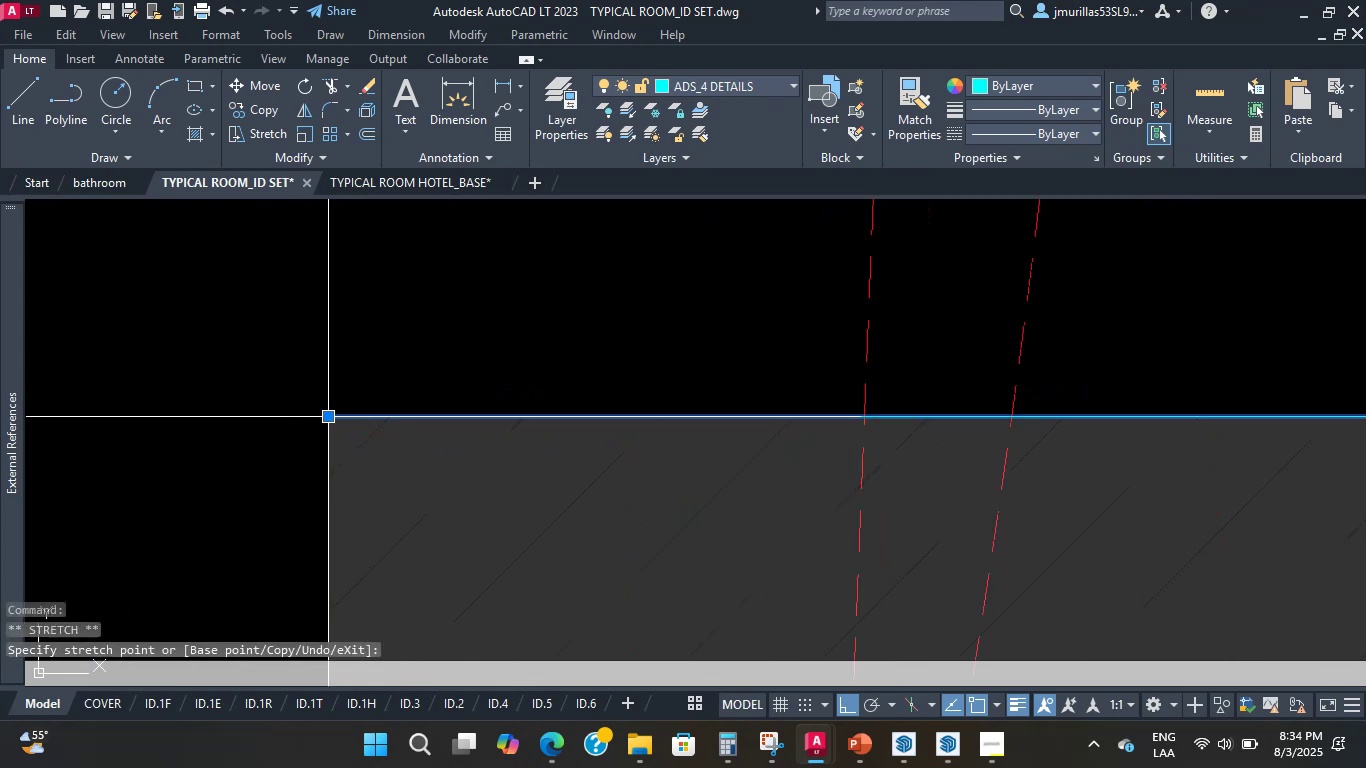 
scroll: coordinate [399, 456], scroll_direction: down, amount: 20.0
 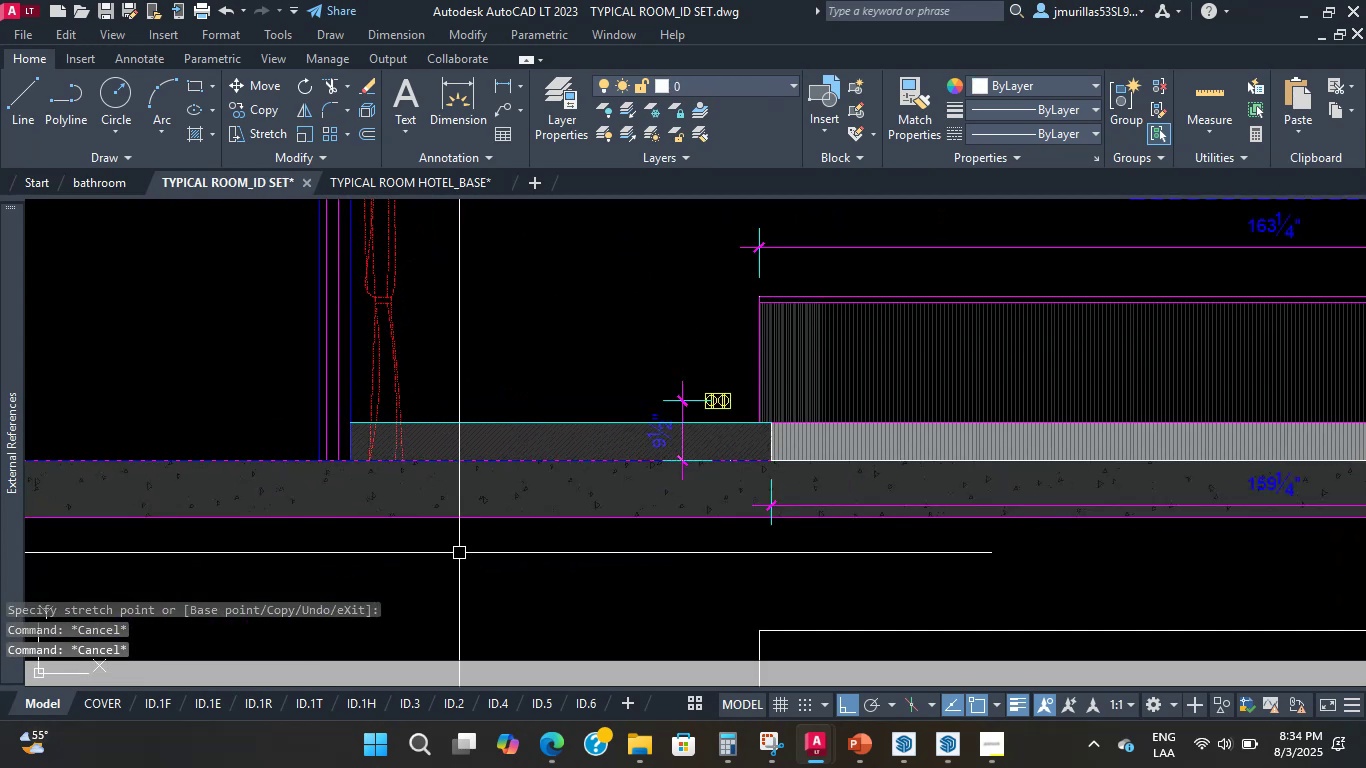 
key(Escape)
 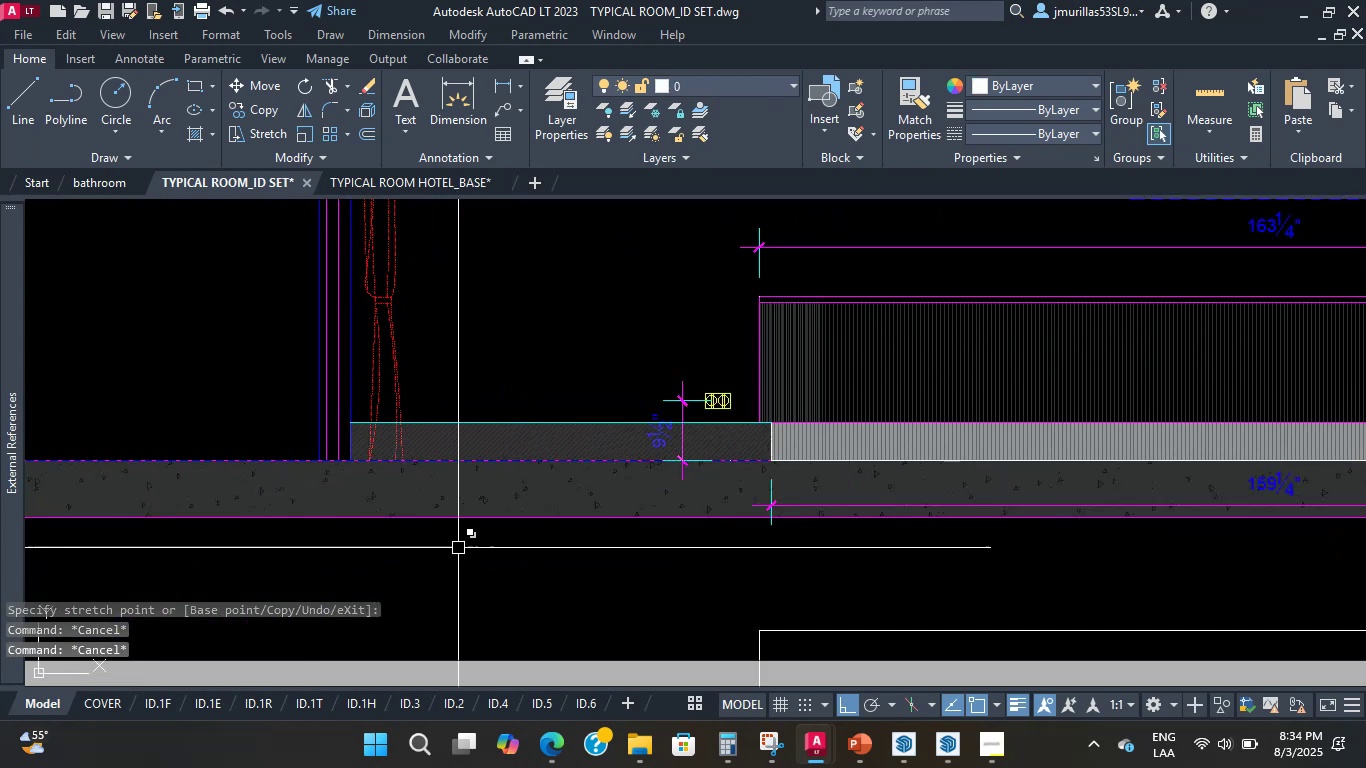 
scroll: coordinate [402, 390], scroll_direction: up, amount: 3.0
 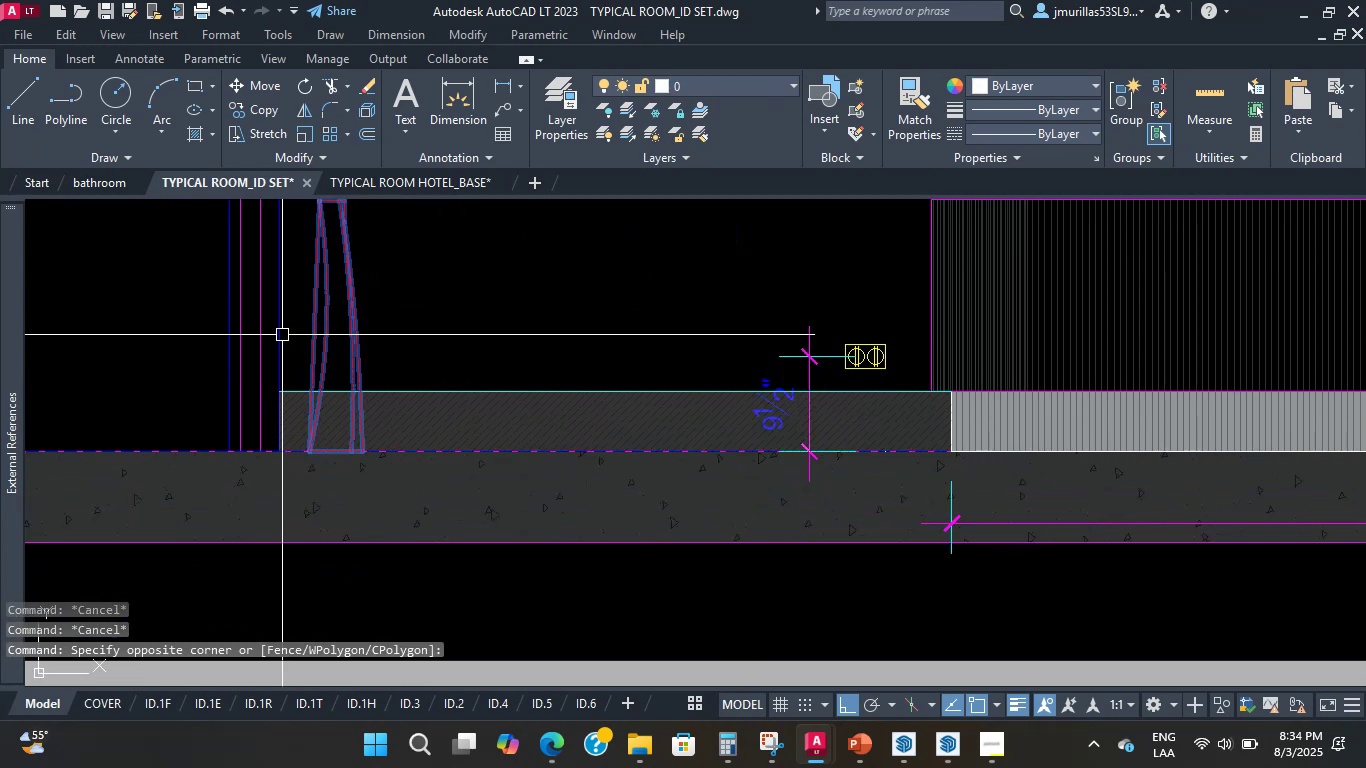 
right_click([345, 352])
 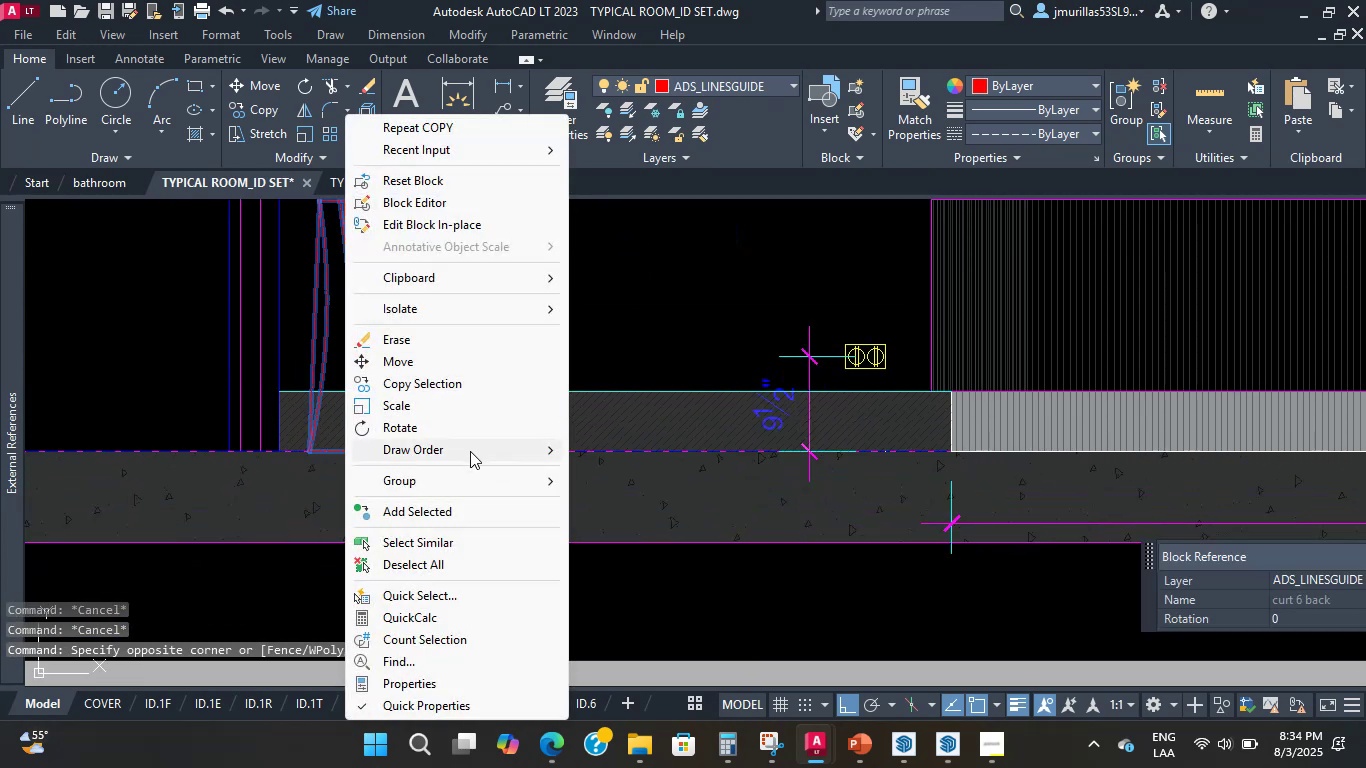 
left_click([471, 454])
 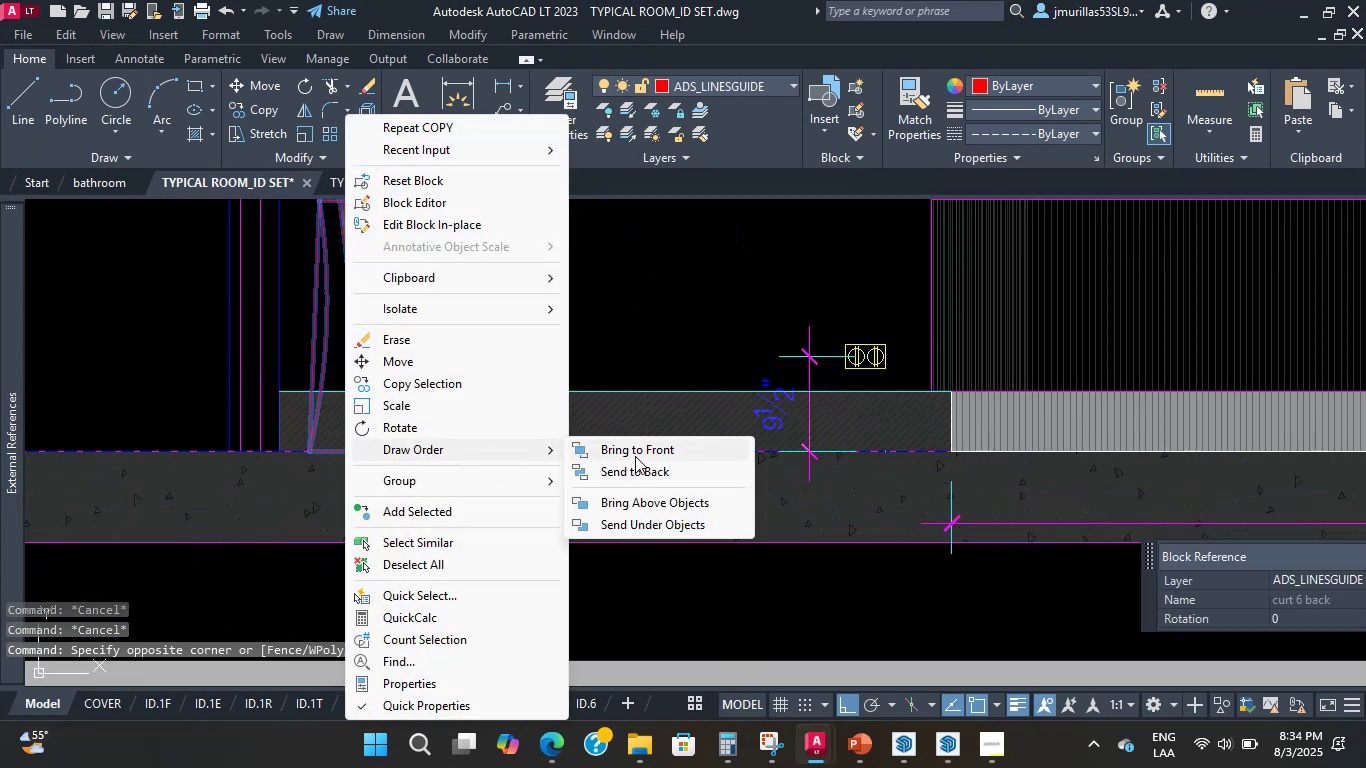 
left_click([635, 456])
 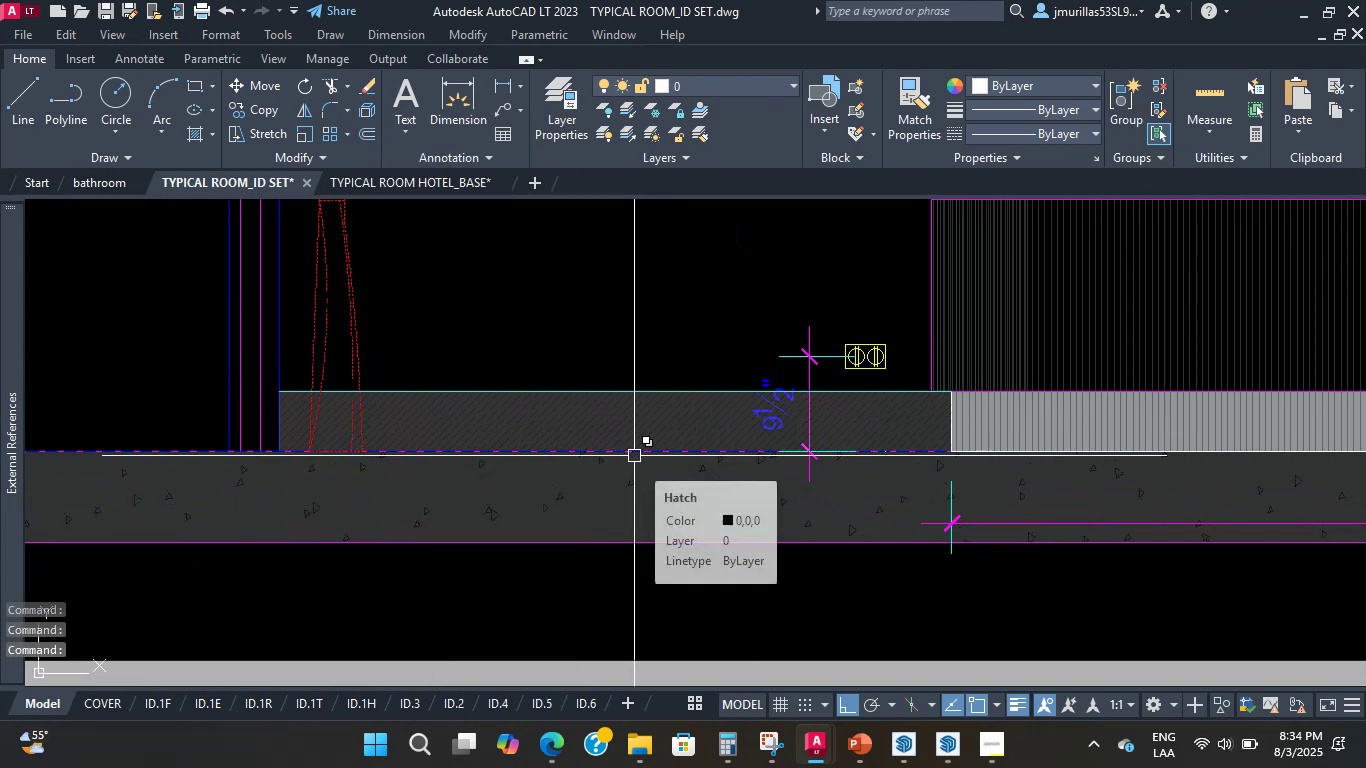 
scroll: coordinate [342, 342], scroll_direction: down, amount: 3.0
 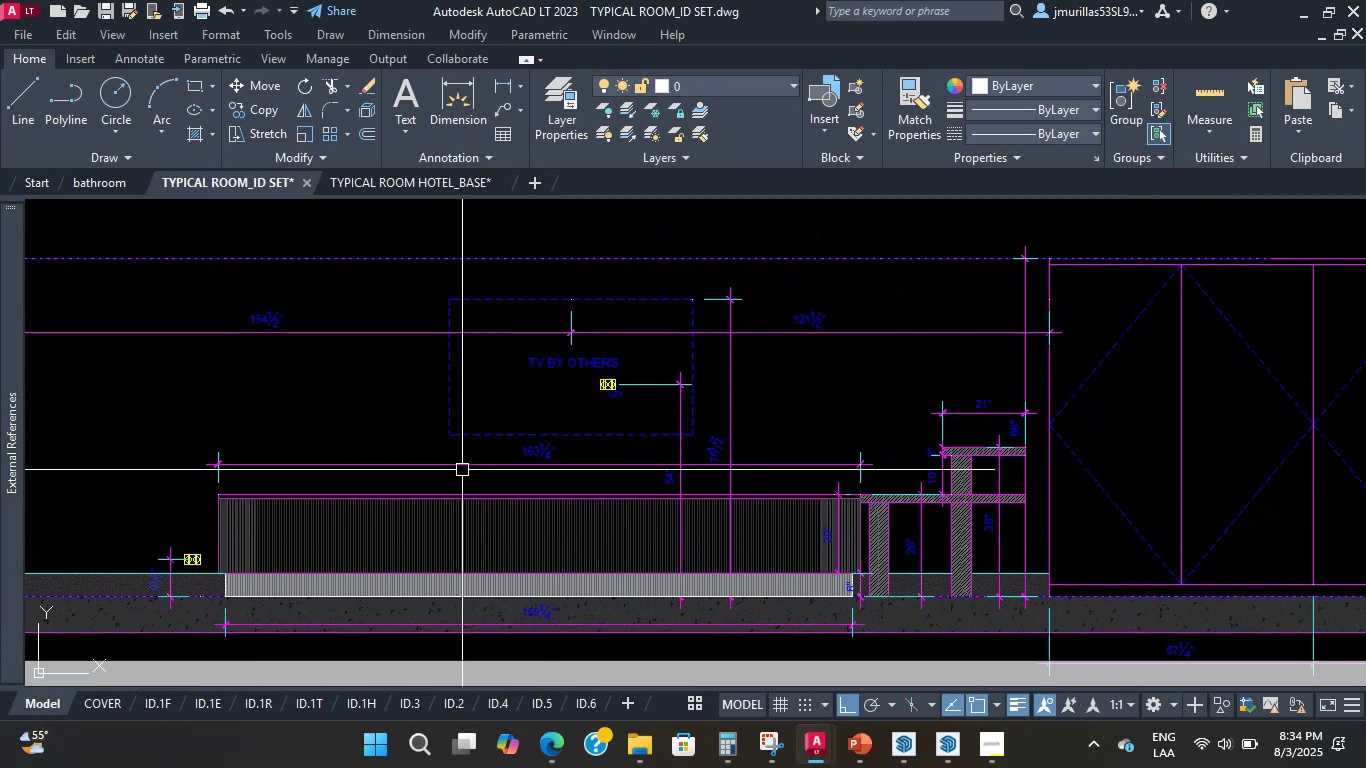 
wait(11.67)
 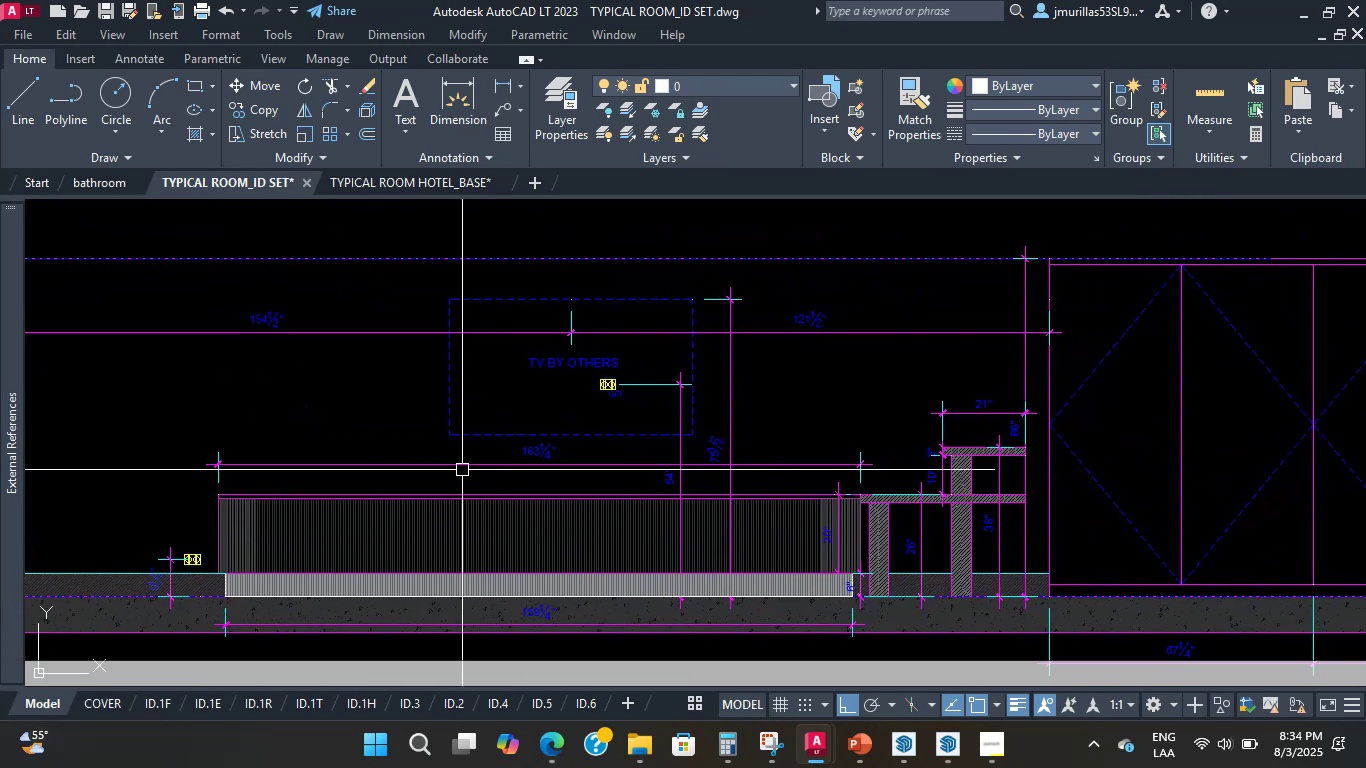 
scroll: coordinate [864, 408], scroll_direction: none, amount: 0.0
 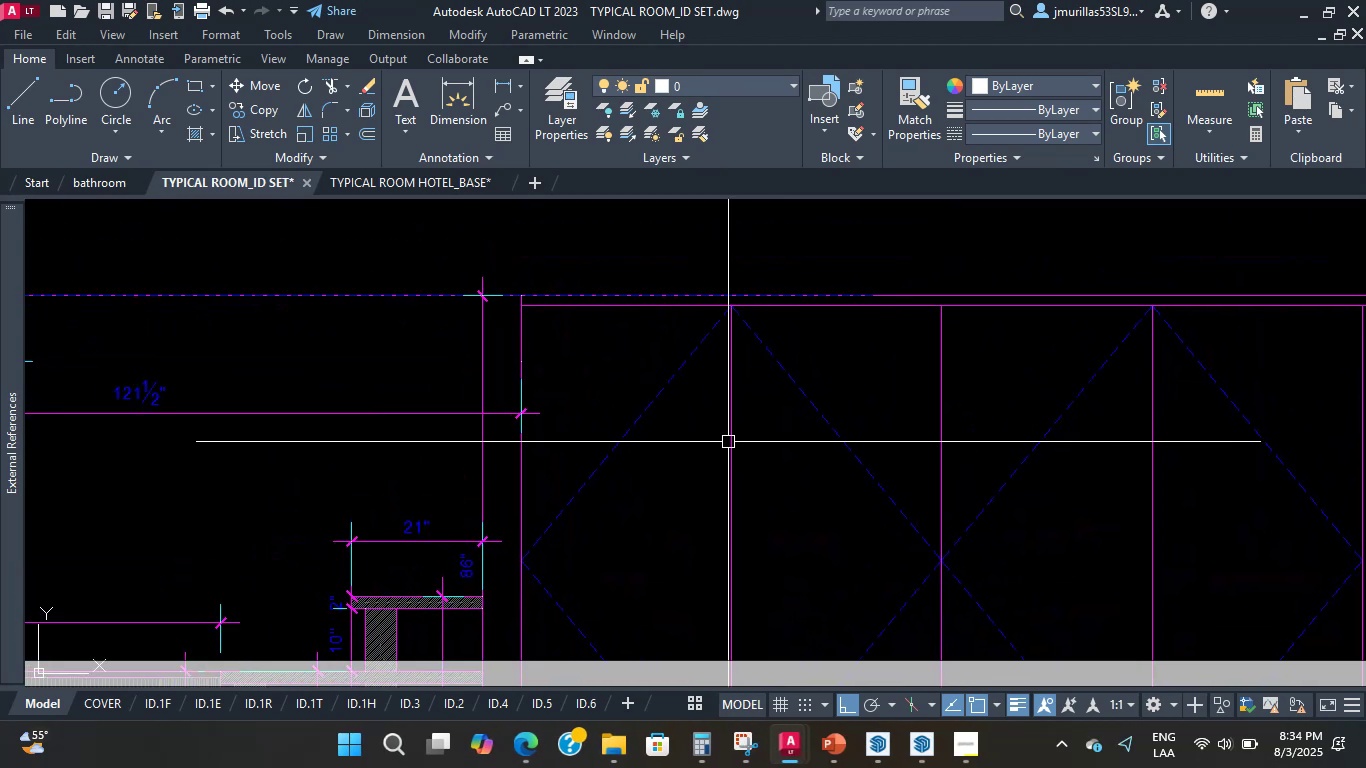 
scroll: coordinate [727, 405], scroll_direction: down, amount: 6.0
 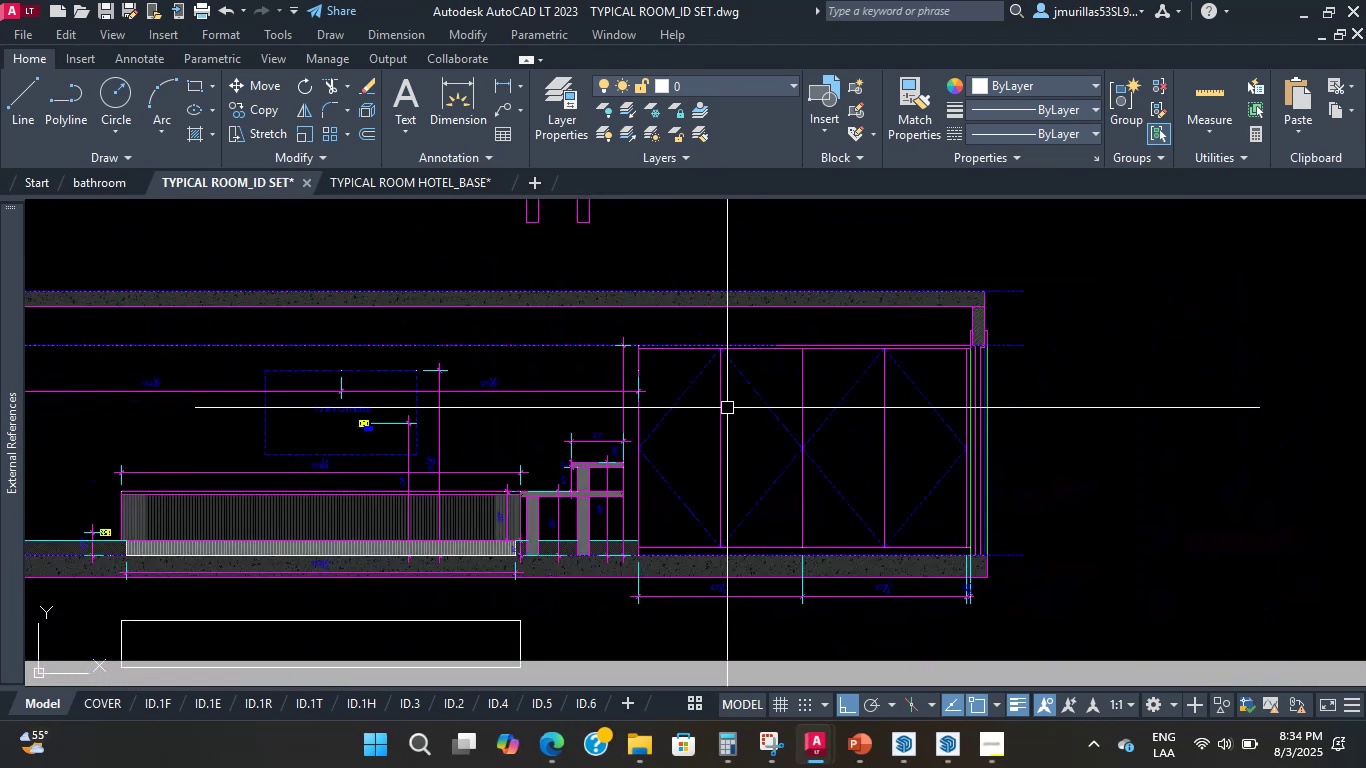 
scroll: coordinate [1311, 349], scroll_direction: up, amount: 2.0
 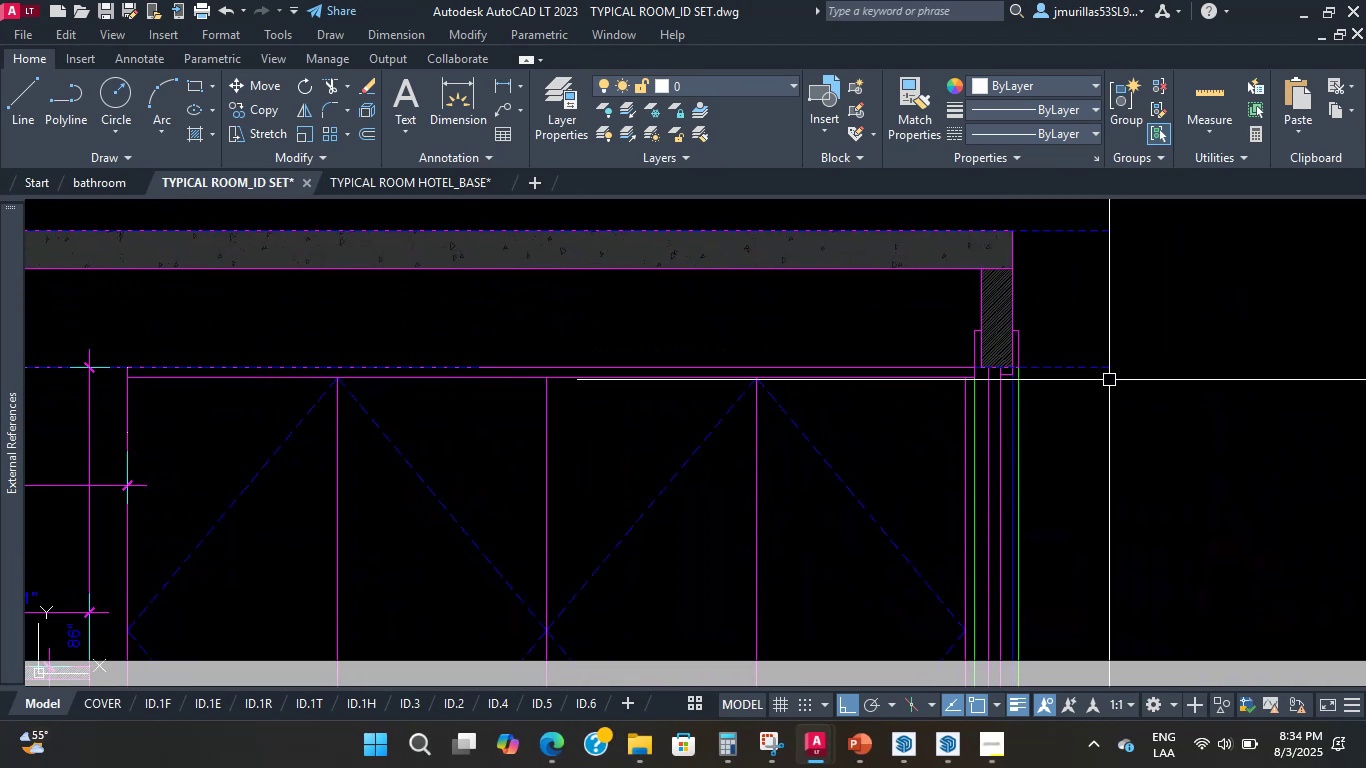 
double_click([1070, 311])
 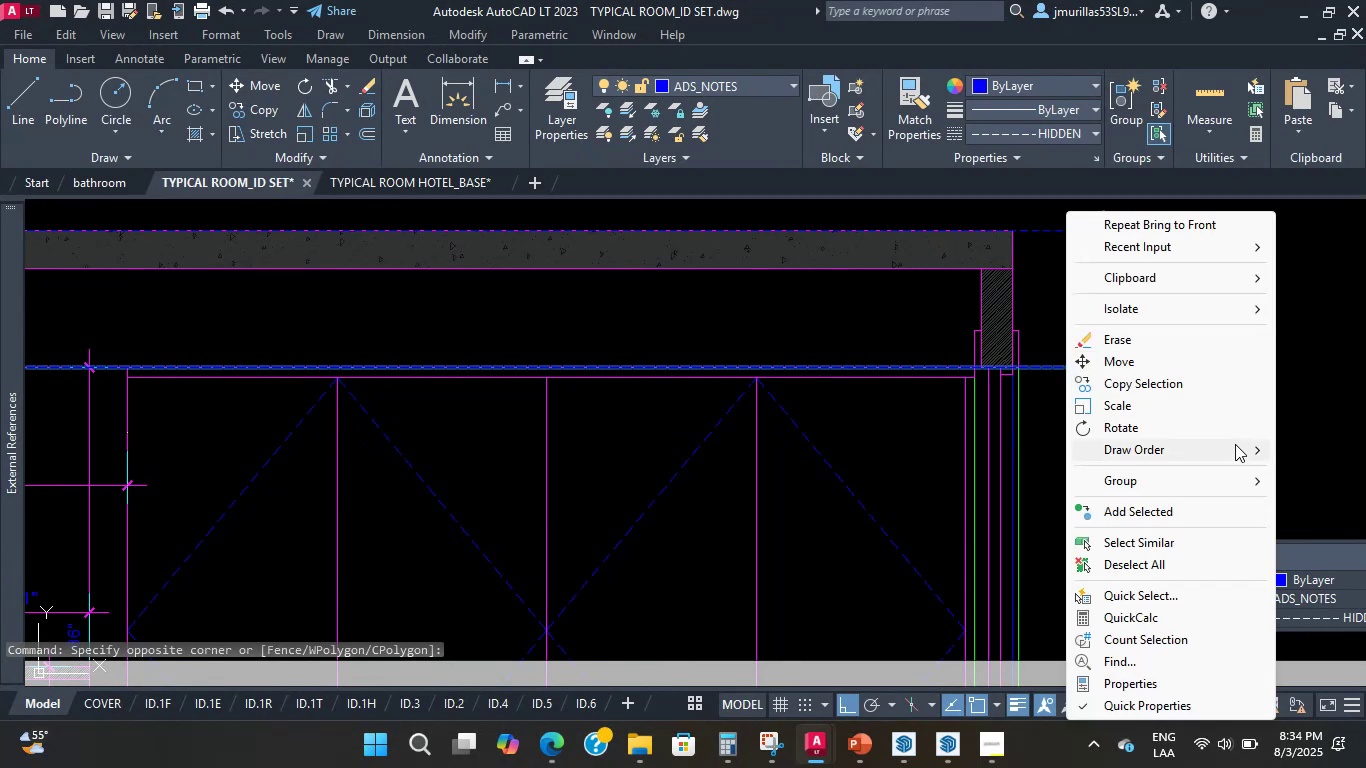 
left_click([1222, 459])
 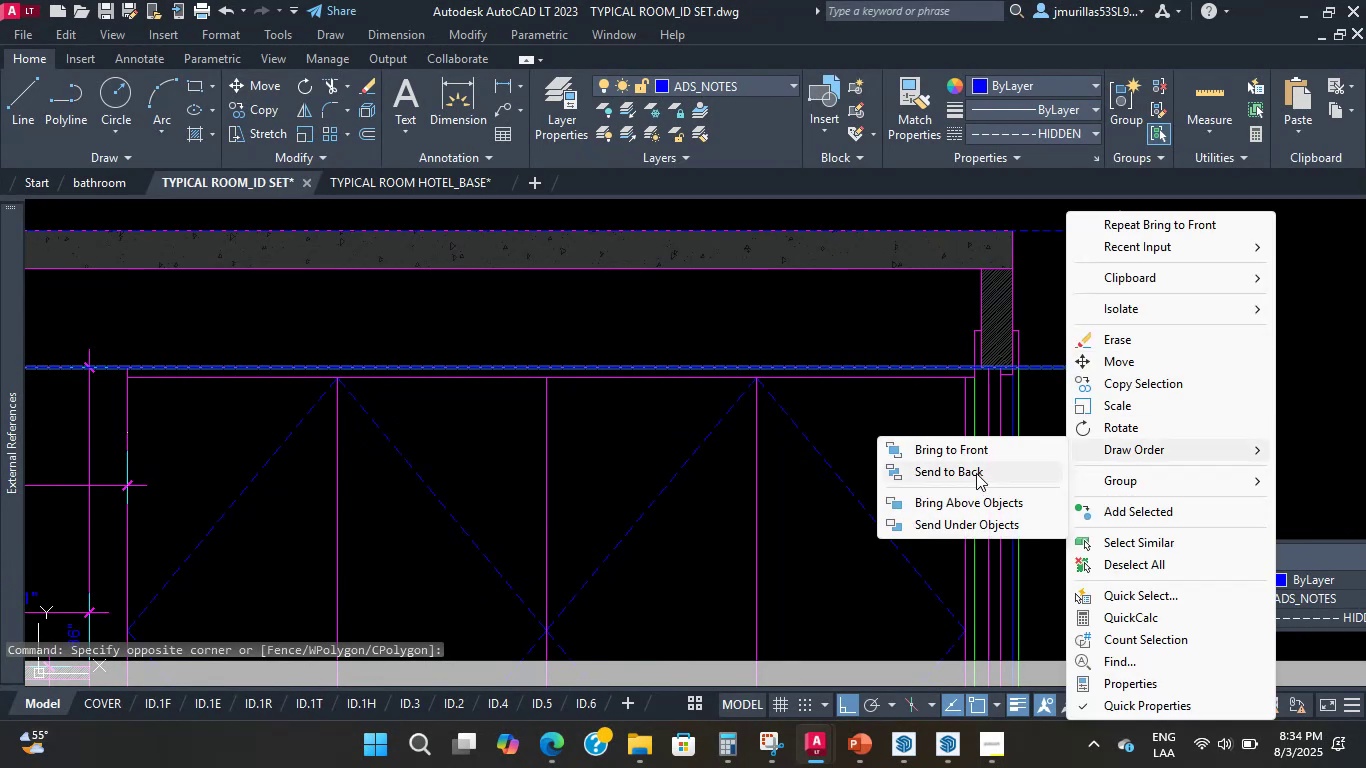 
left_click([967, 456])
 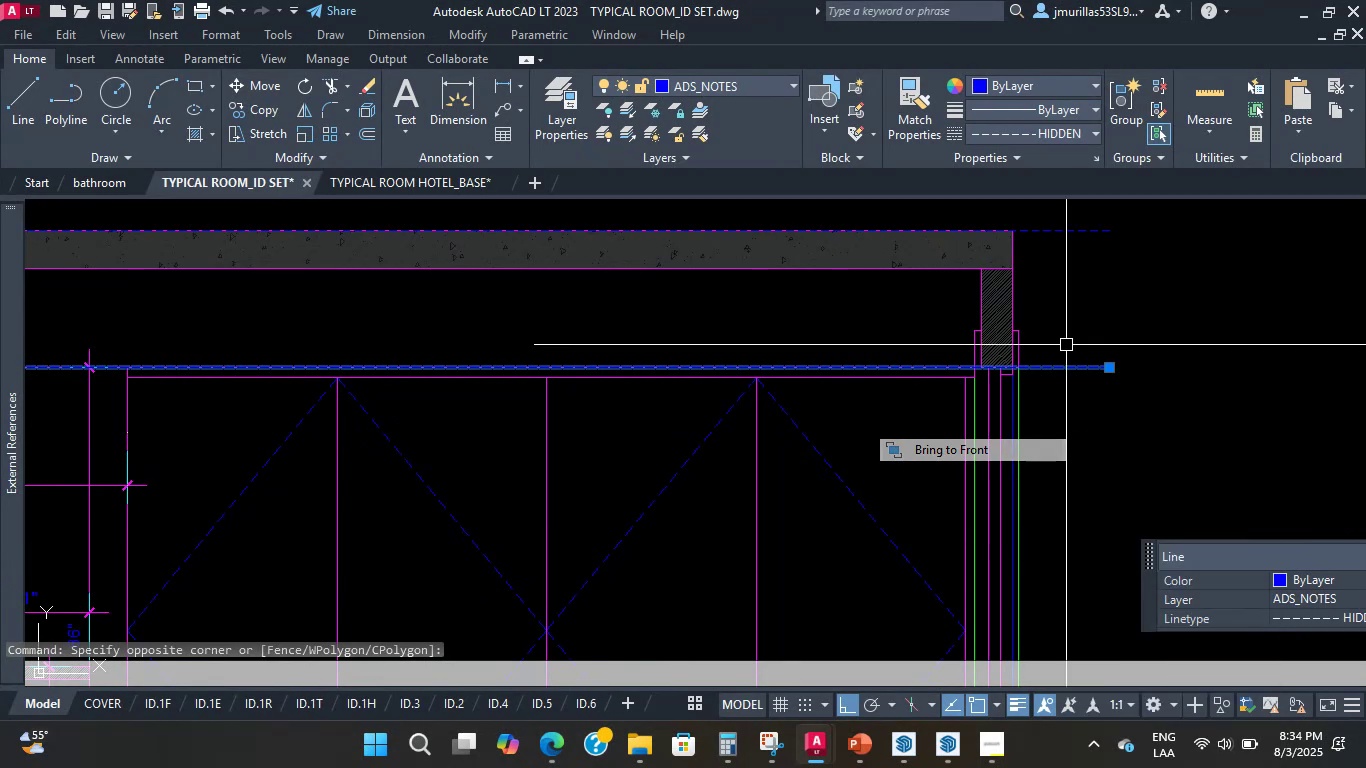 
scroll: coordinate [623, 370], scroll_direction: down, amount: 5.0
 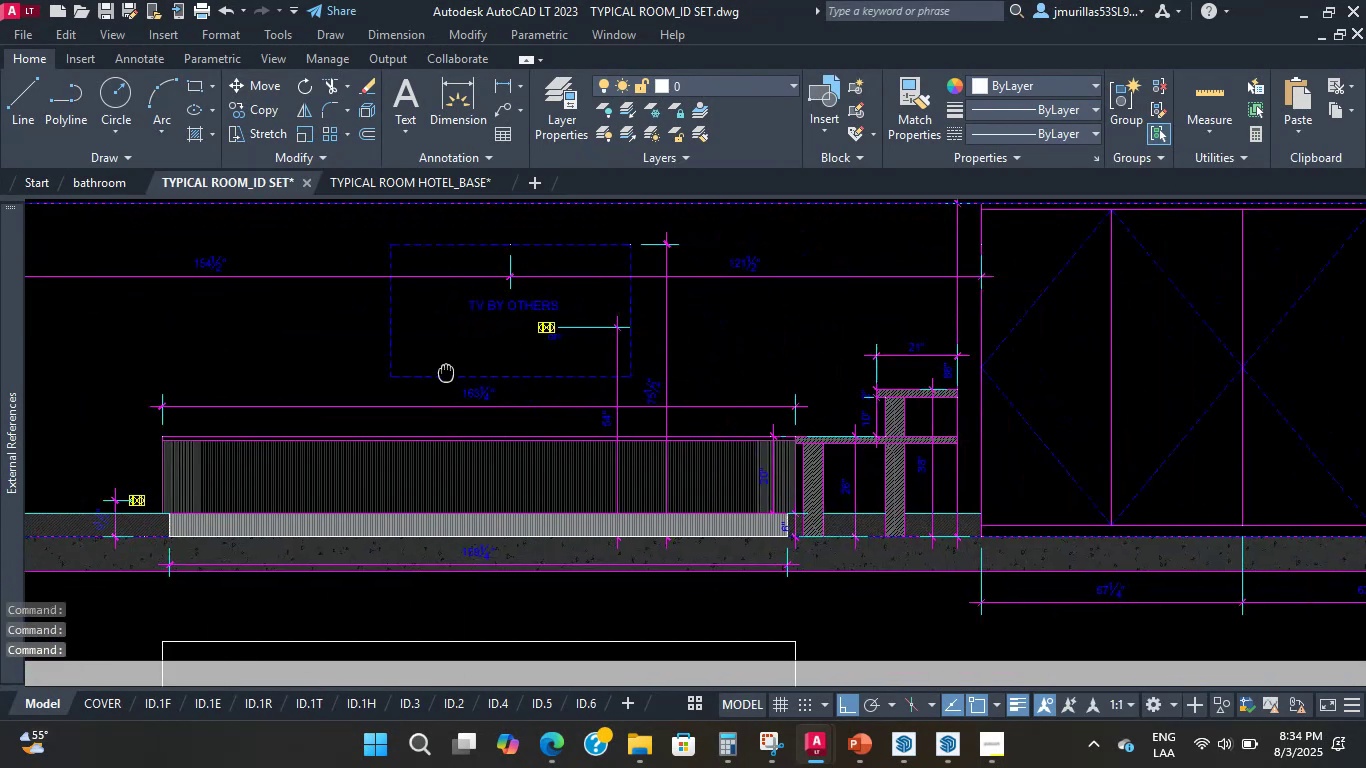 
scroll: coordinate [720, 426], scroll_direction: up, amount: 2.0
 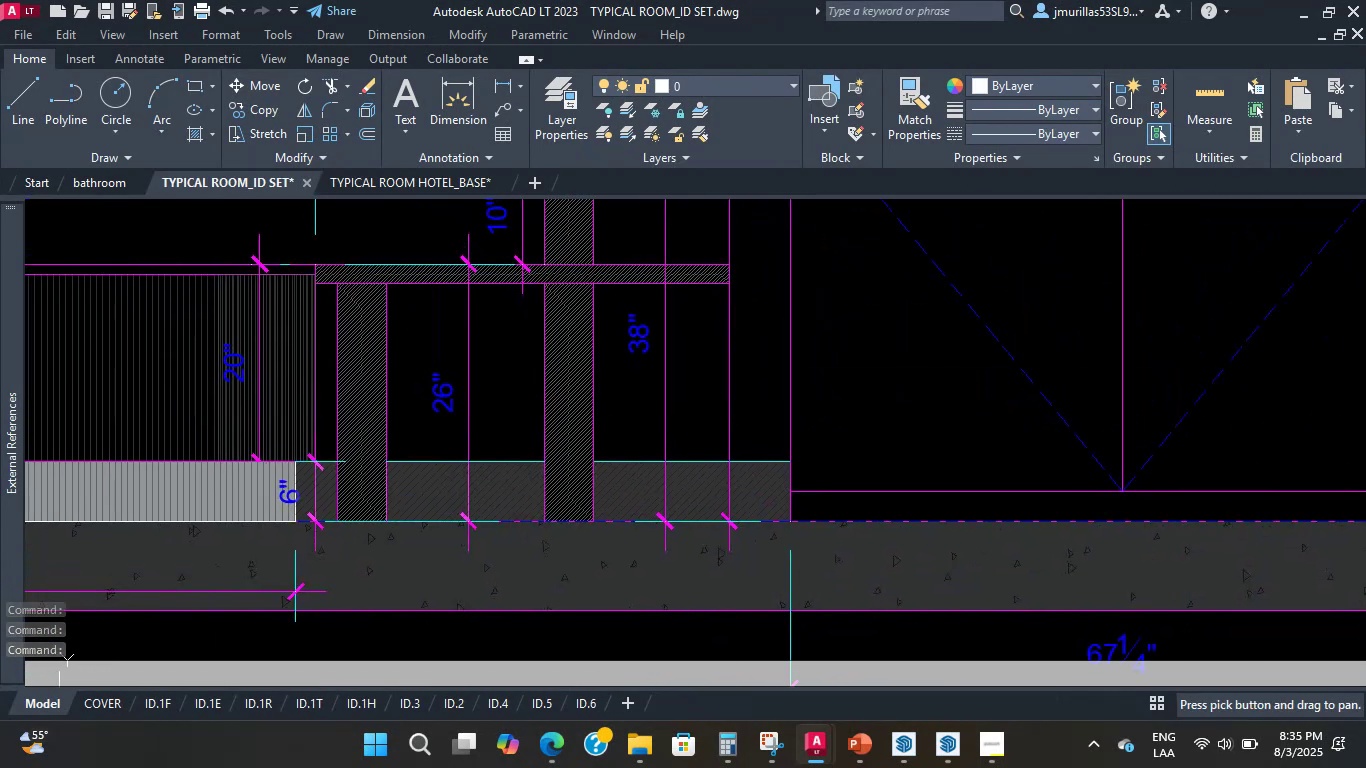 
key(Control+S)
 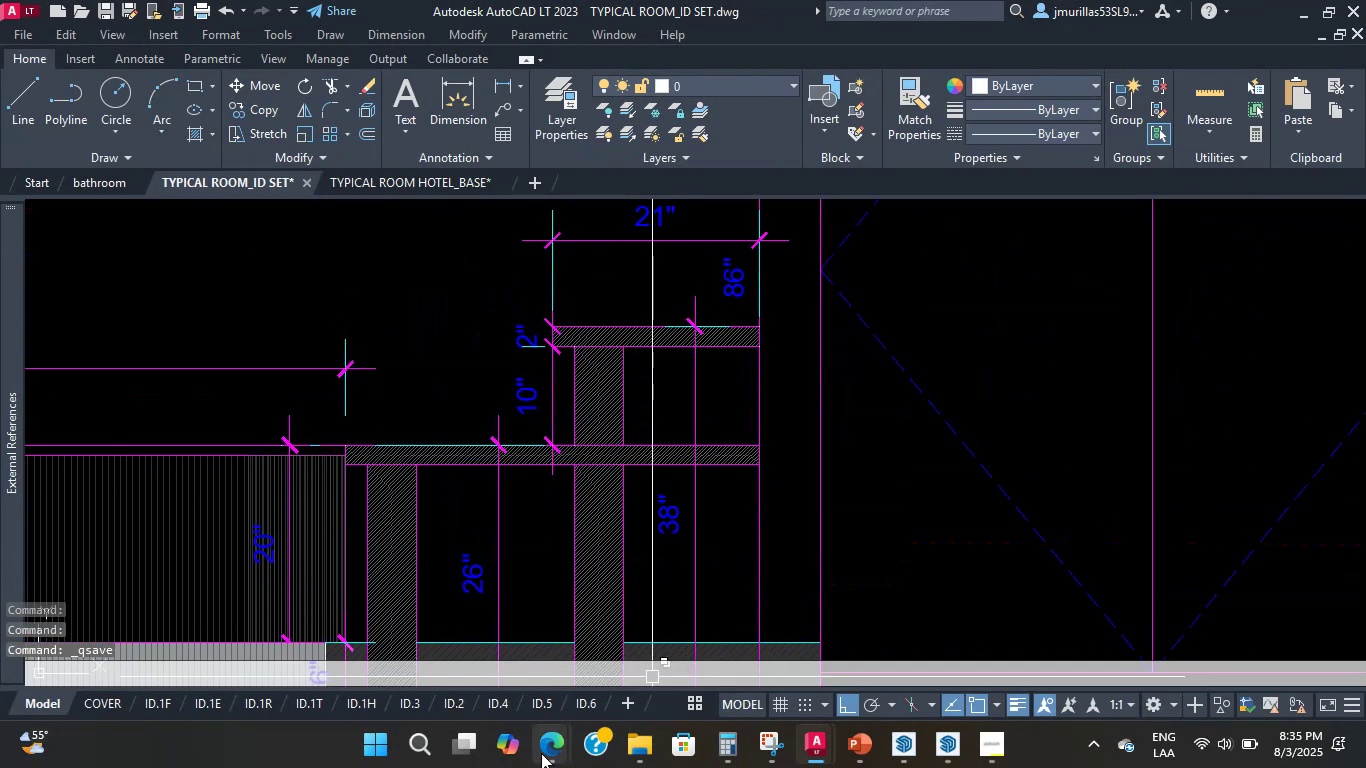 
left_click([397, 604])
 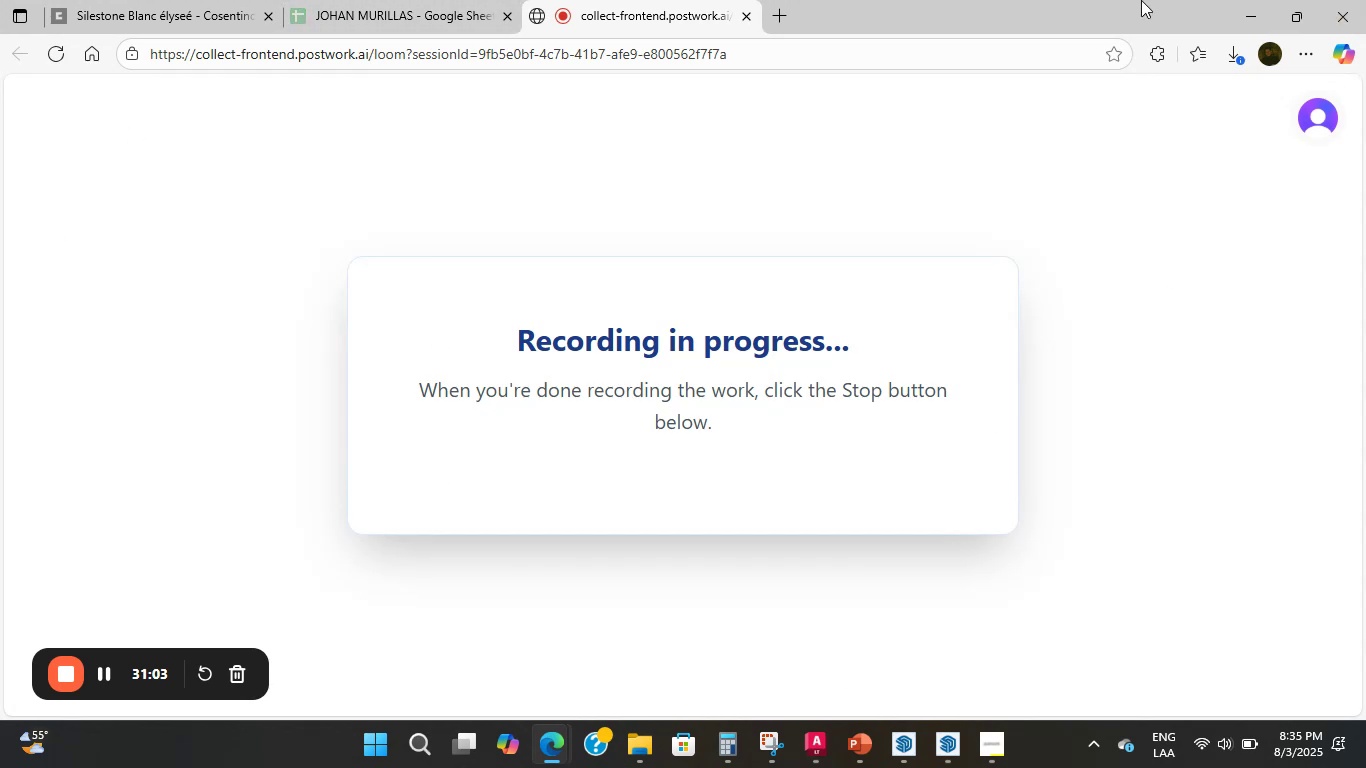 
wait(6.39)
 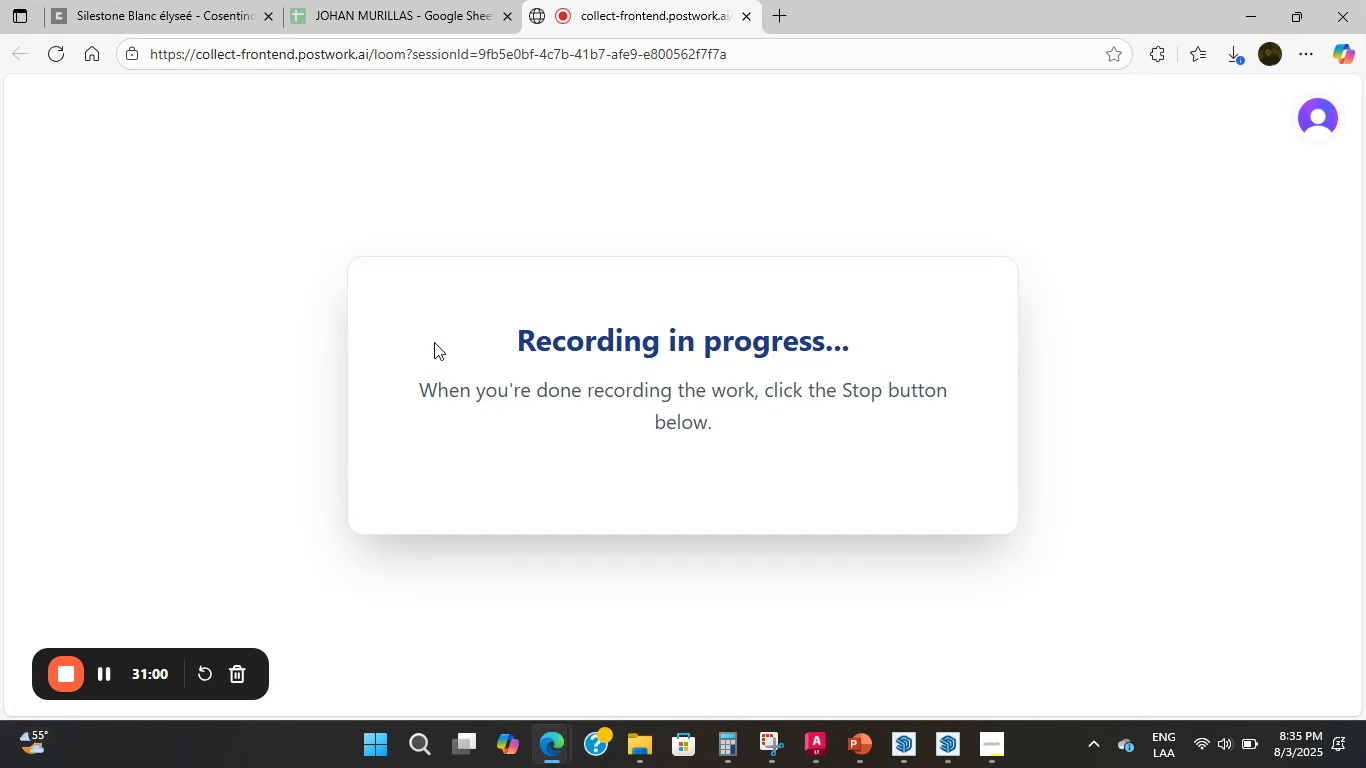 
left_click([1236, 0])
 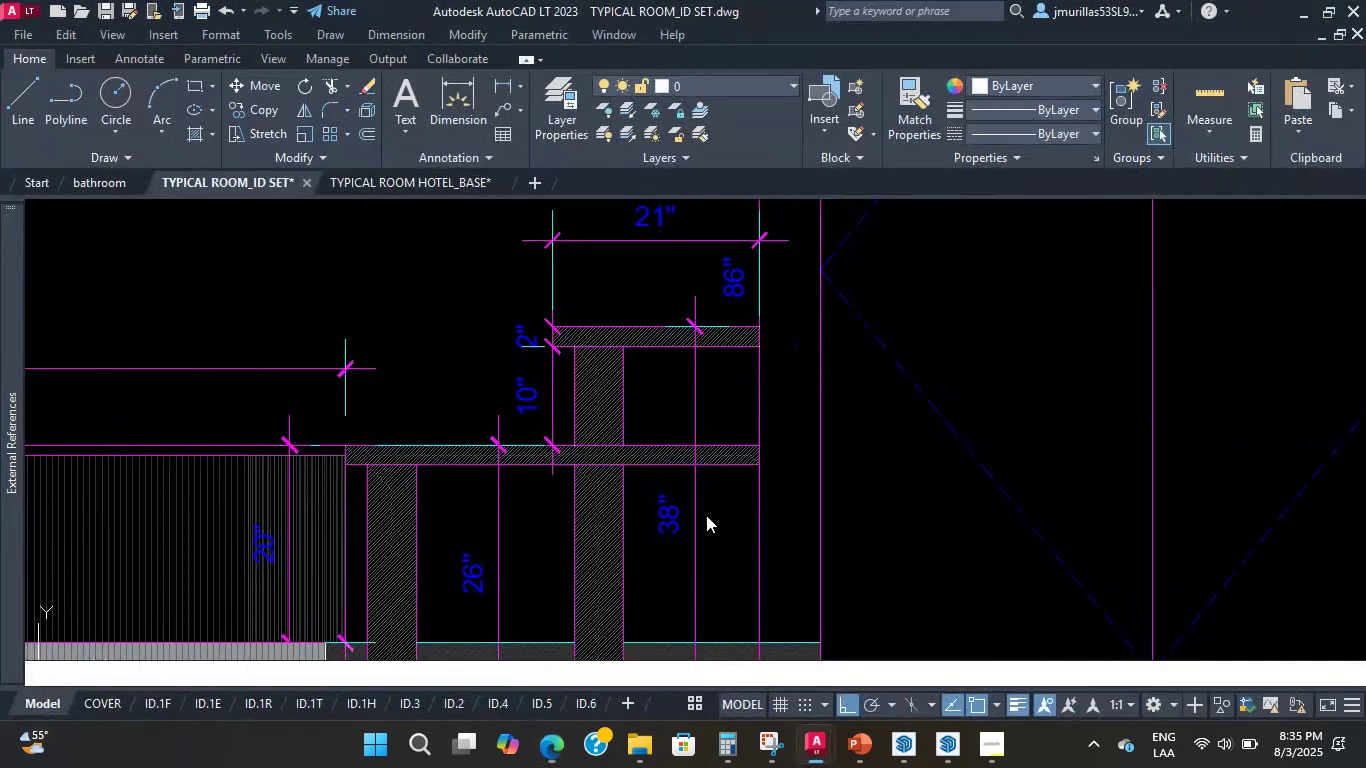 
scroll: coordinate [654, 397], scroll_direction: up, amount: 1.0
 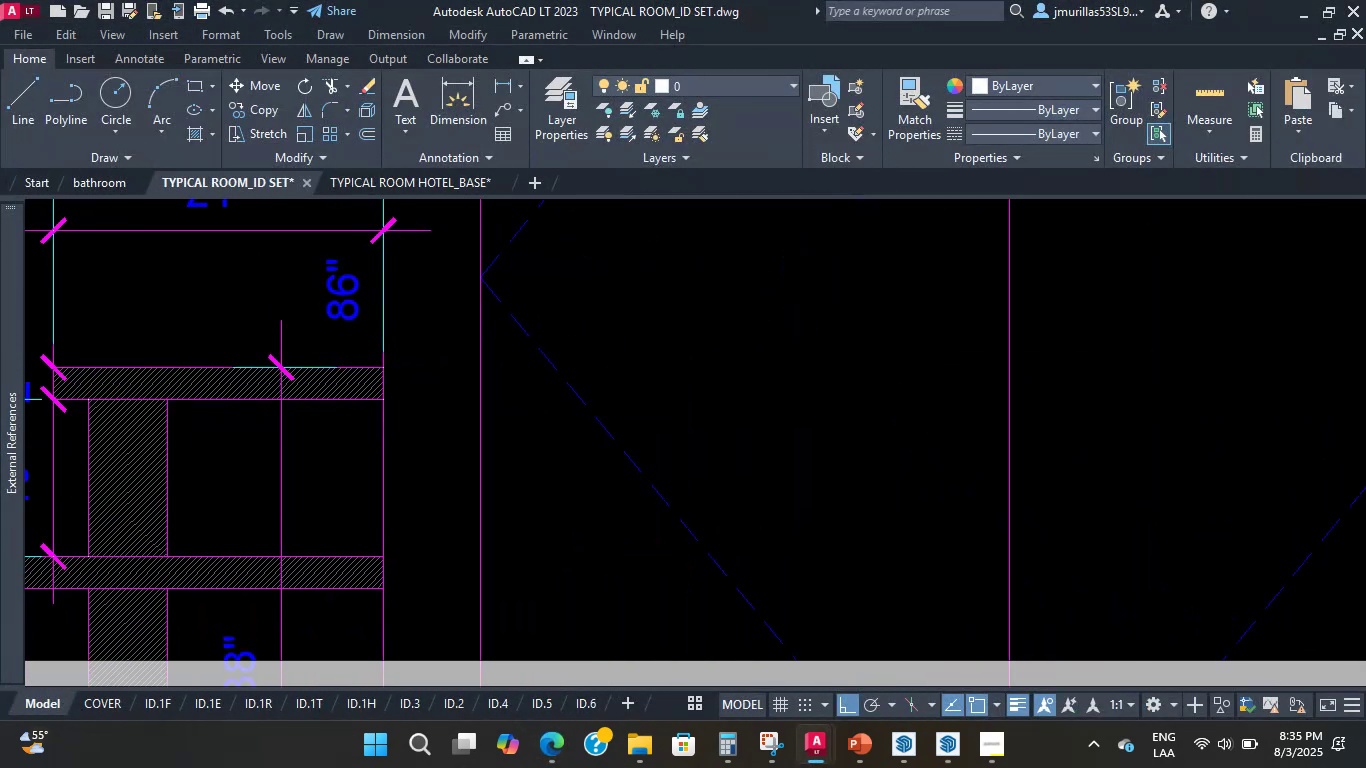 
scroll: coordinate [787, 426], scroll_direction: down, amount: 9.0
 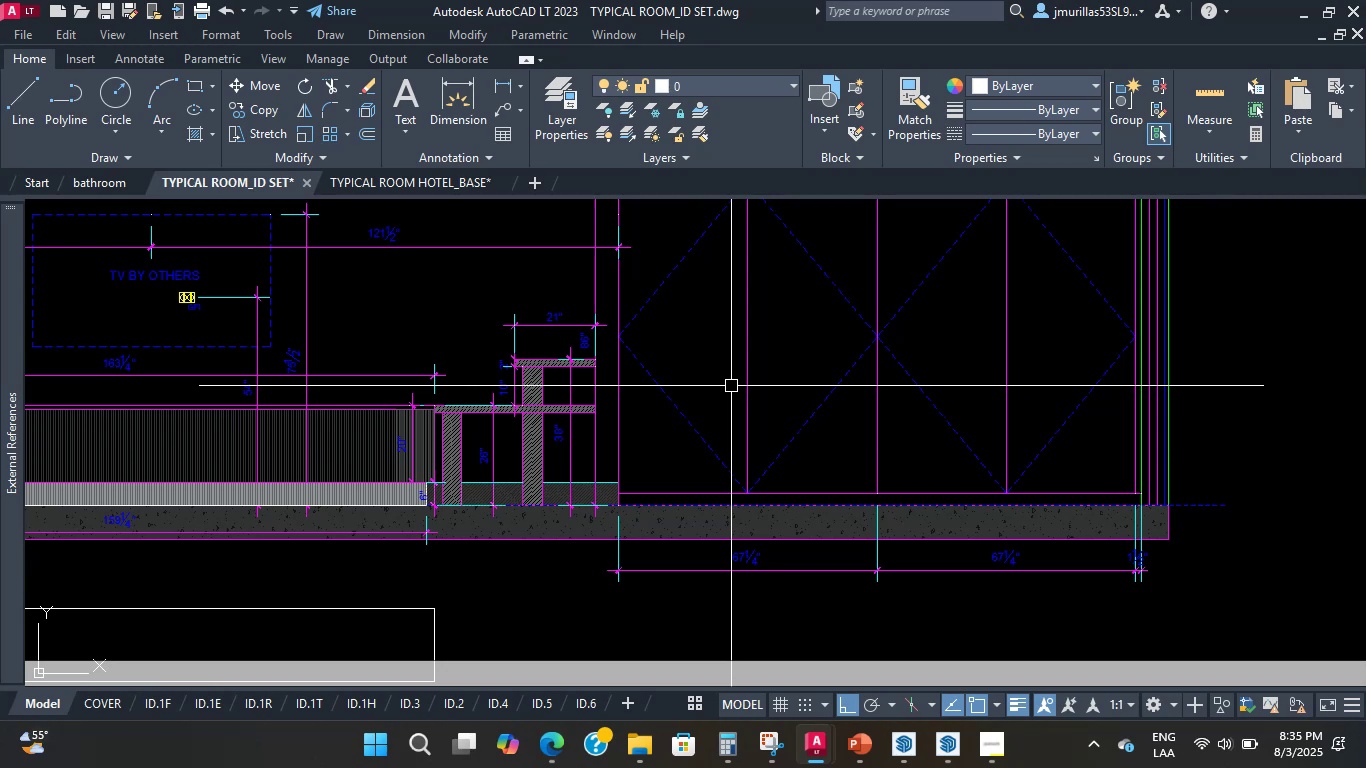 
wait(24.91)
 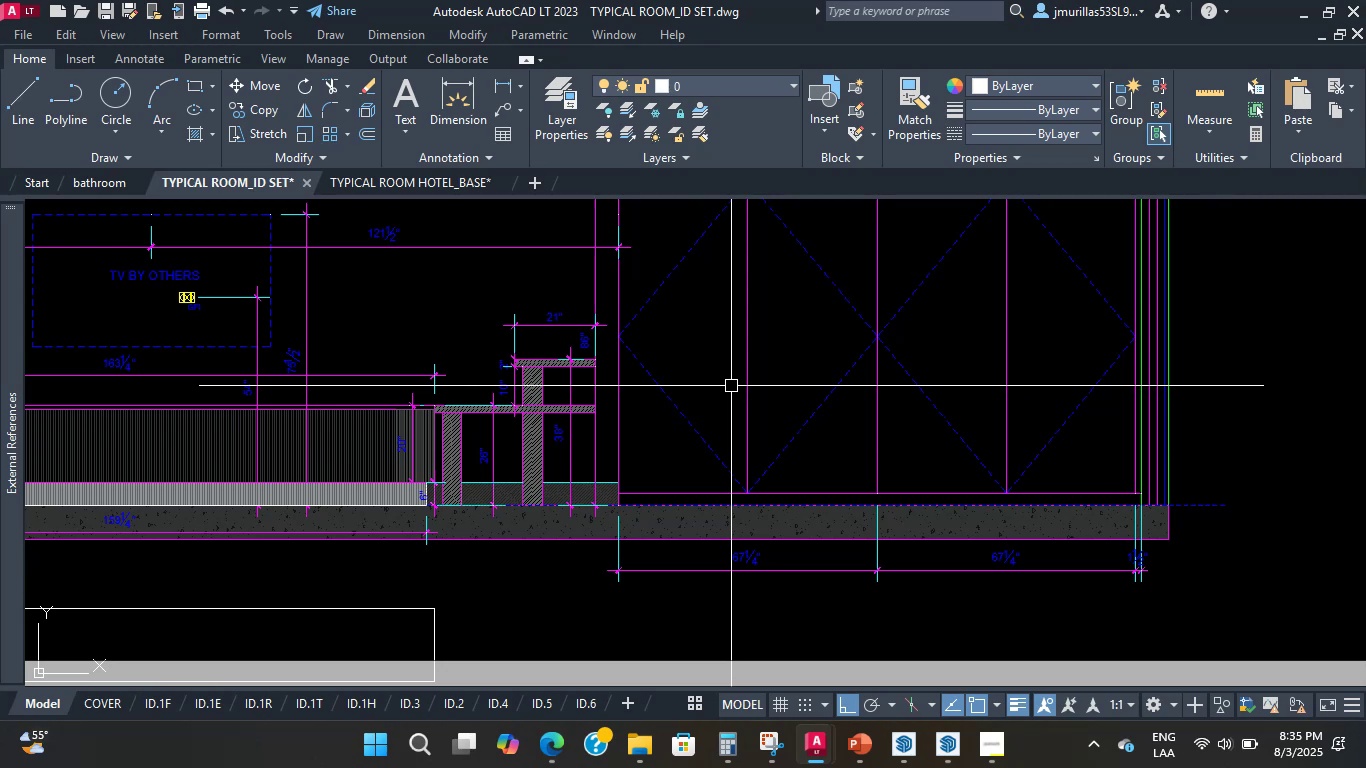 
scroll: coordinate [762, 332], scroll_direction: down, amount: 3.0
 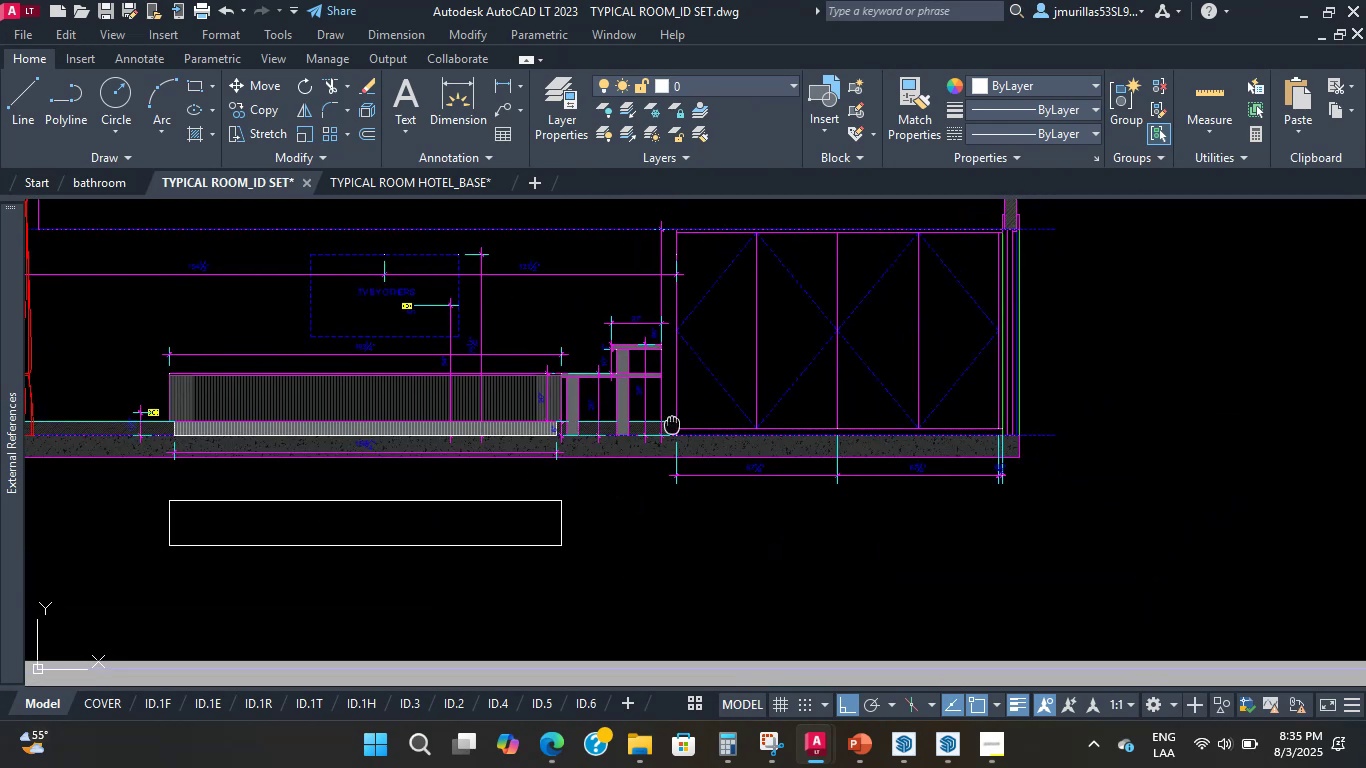 
scroll: coordinate [874, 426], scroll_direction: up, amount: 7.0
 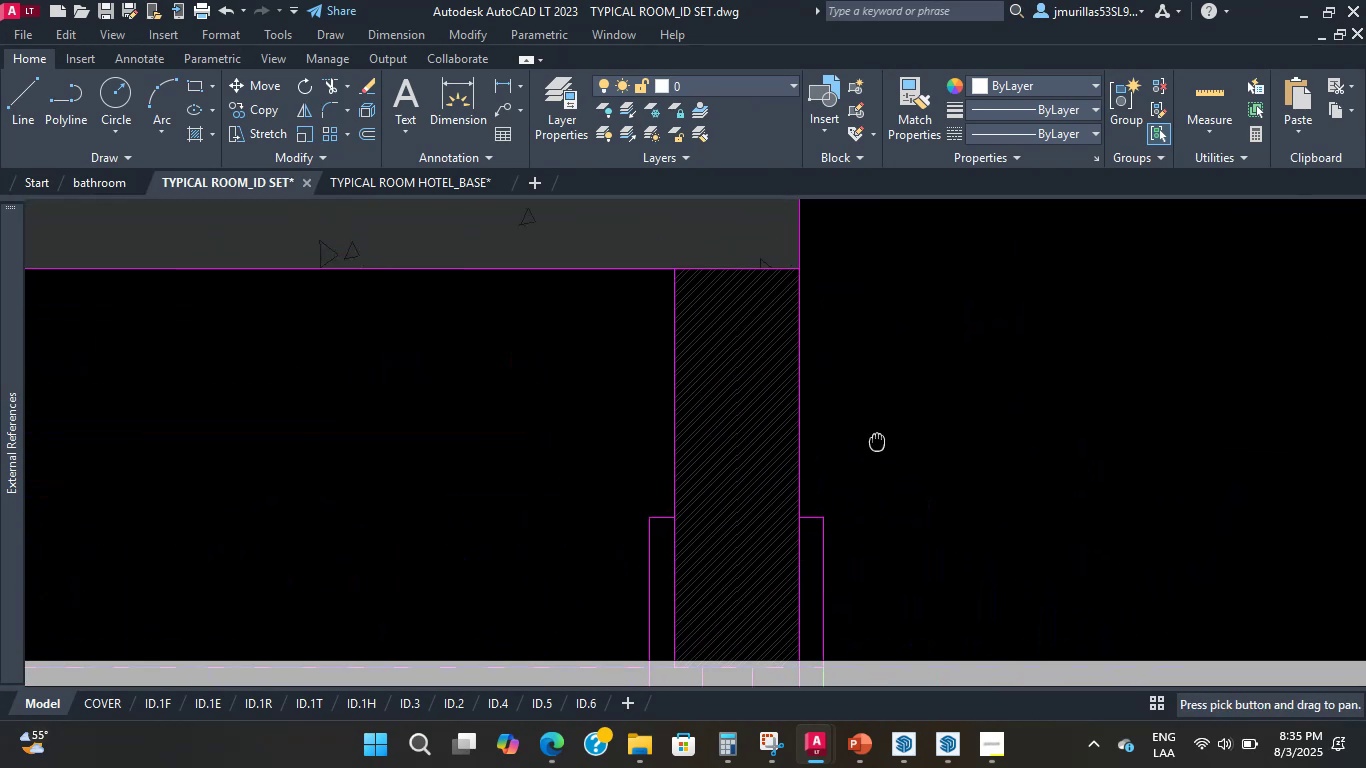 
scroll: coordinate [462, 519], scroll_direction: down, amount: 7.0
 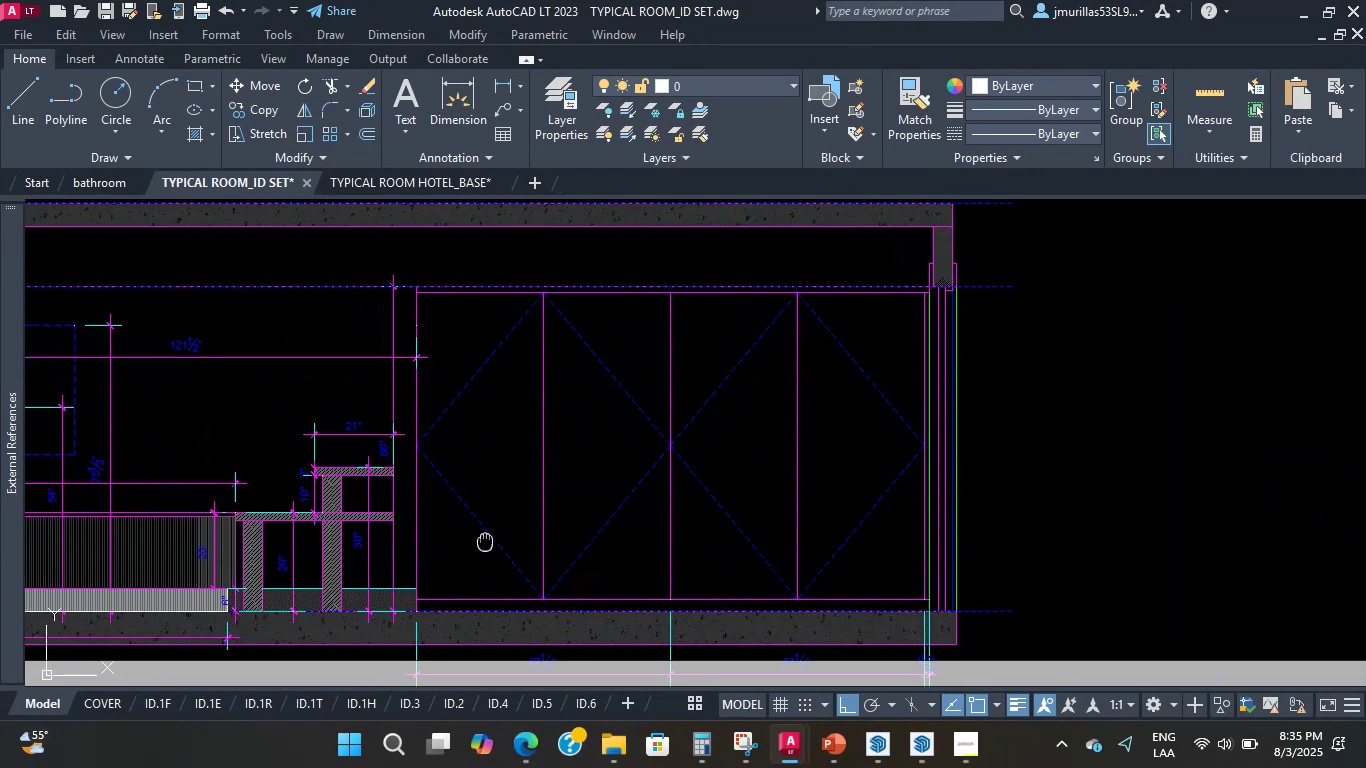 
scroll: coordinate [415, 477], scroll_direction: up, amount: 1.0
 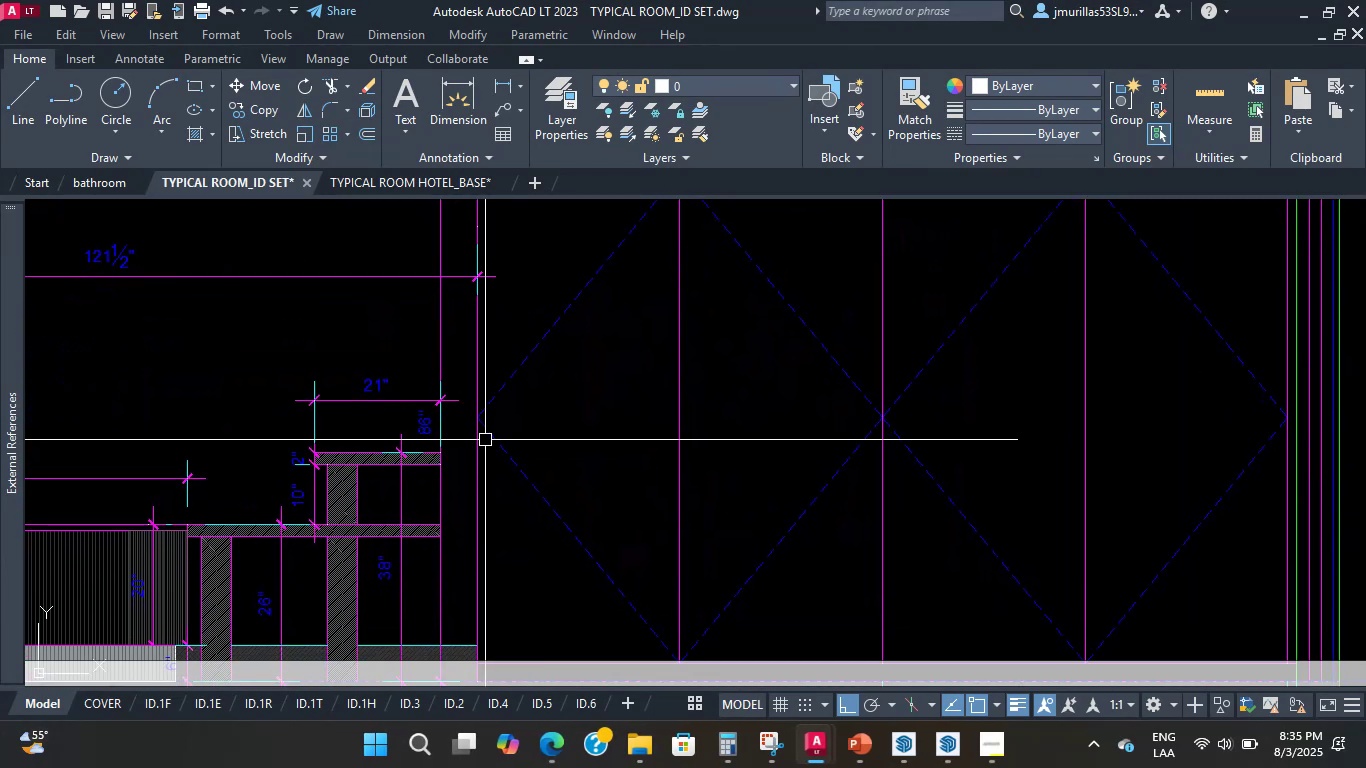 
wait(6.32)
 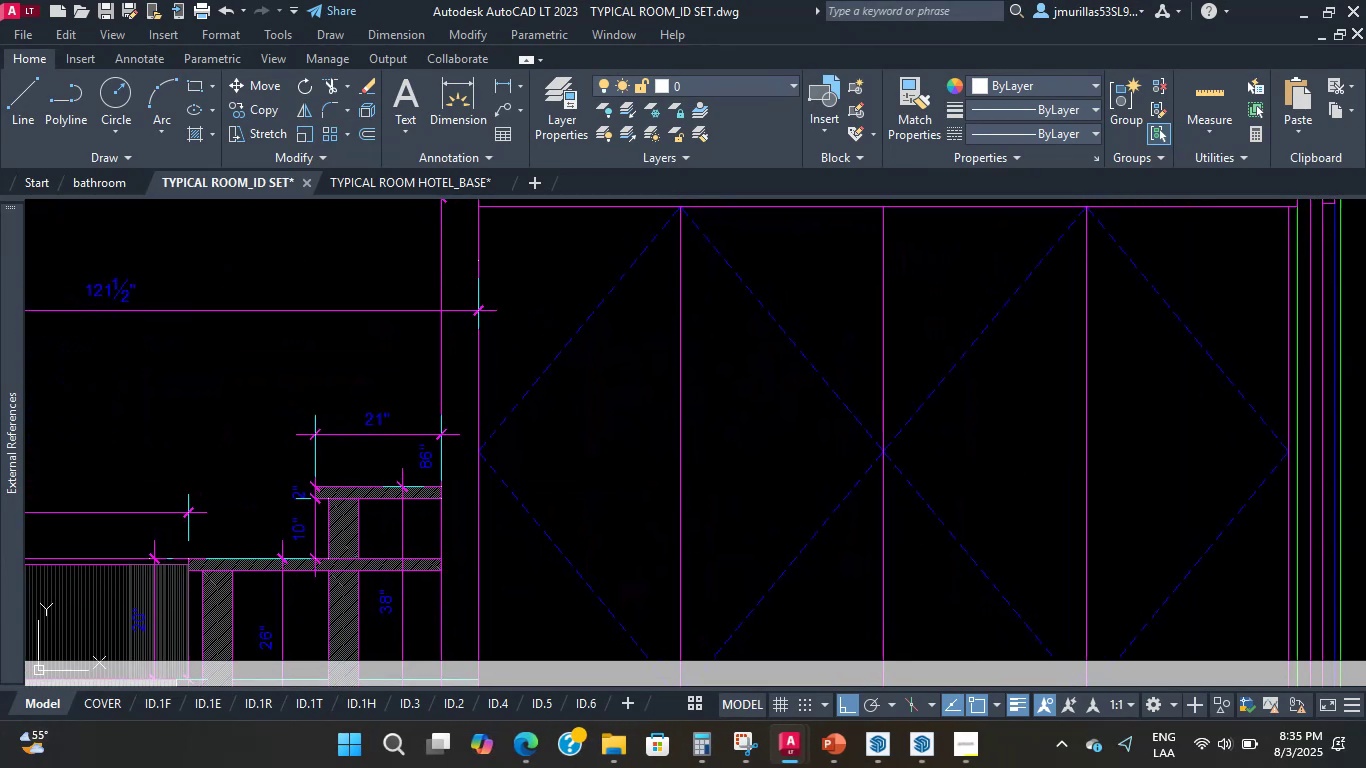 
scroll: coordinate [485, 440], scroll_direction: down, amount: 2.0
 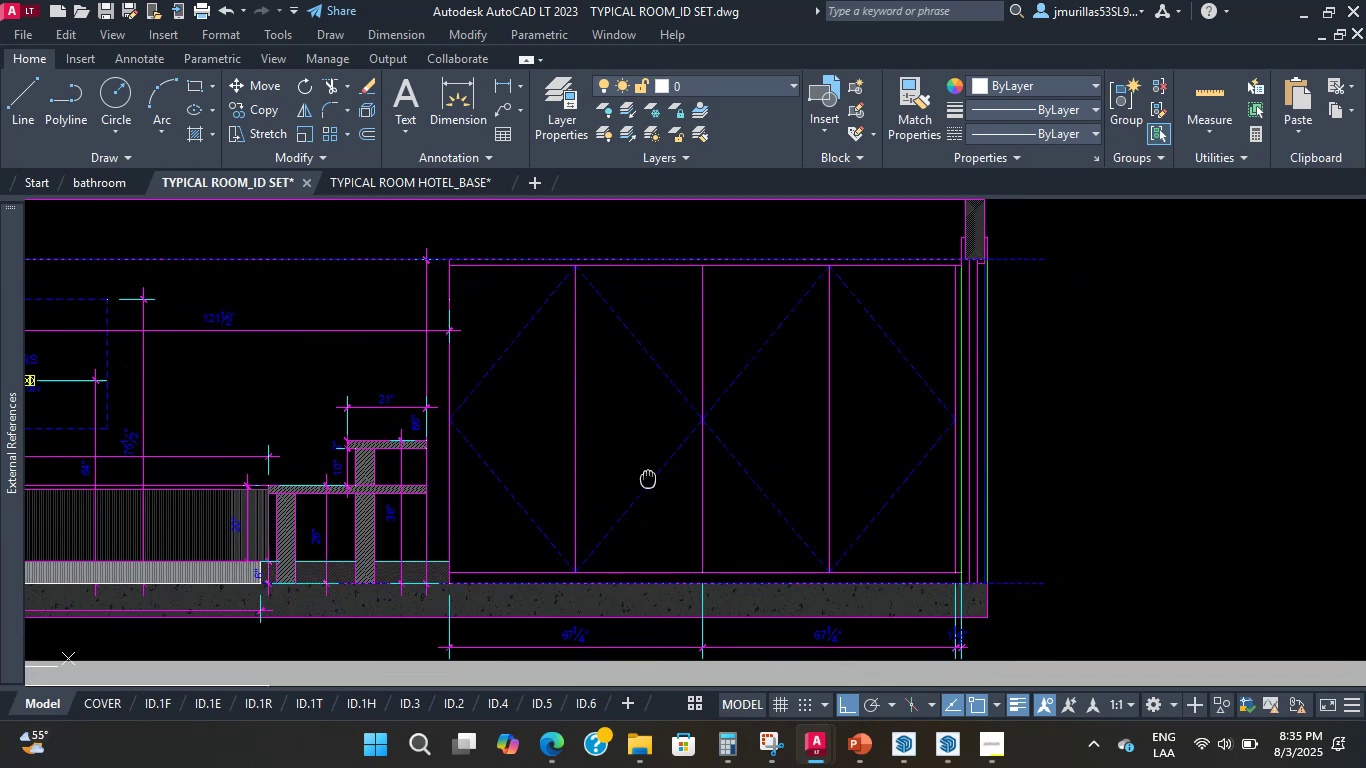 
scroll: coordinate [950, 511], scroll_direction: up, amount: 2.0
 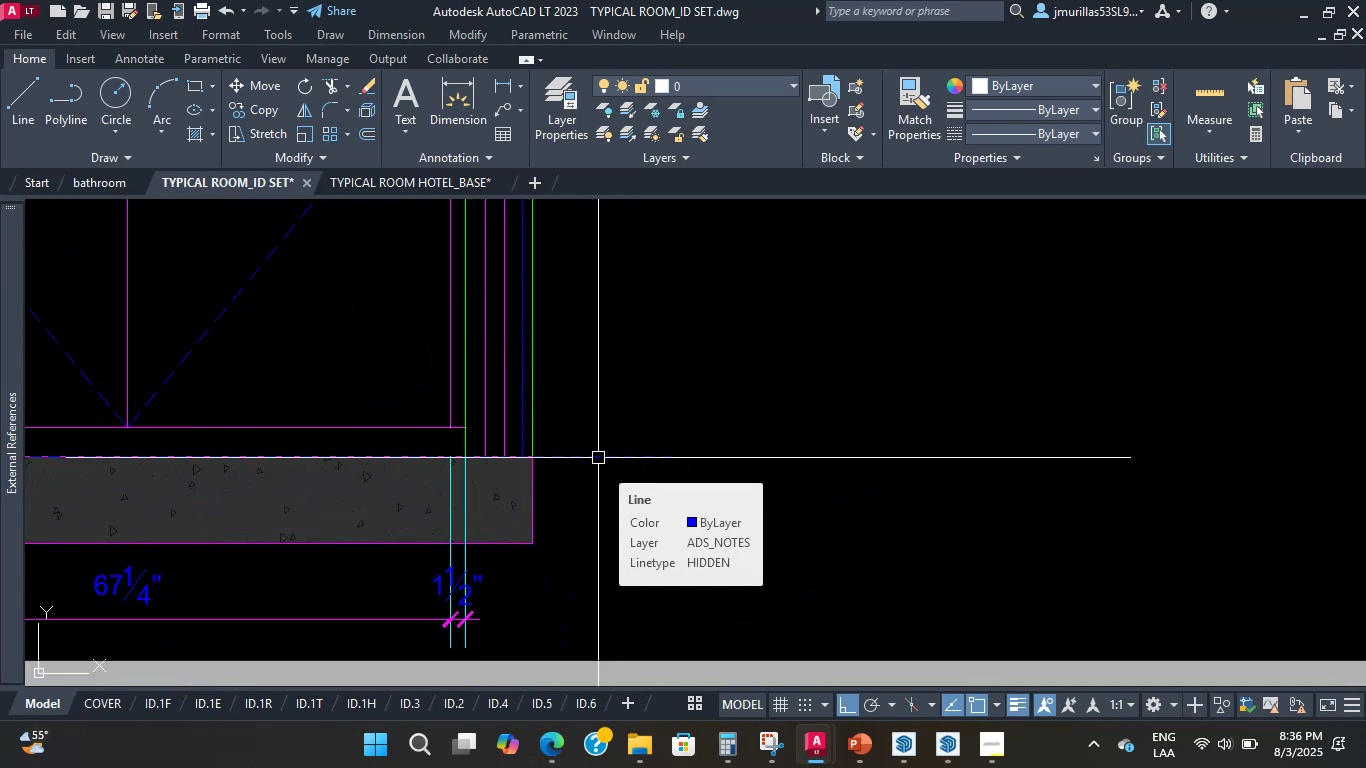 
wait(6.74)
 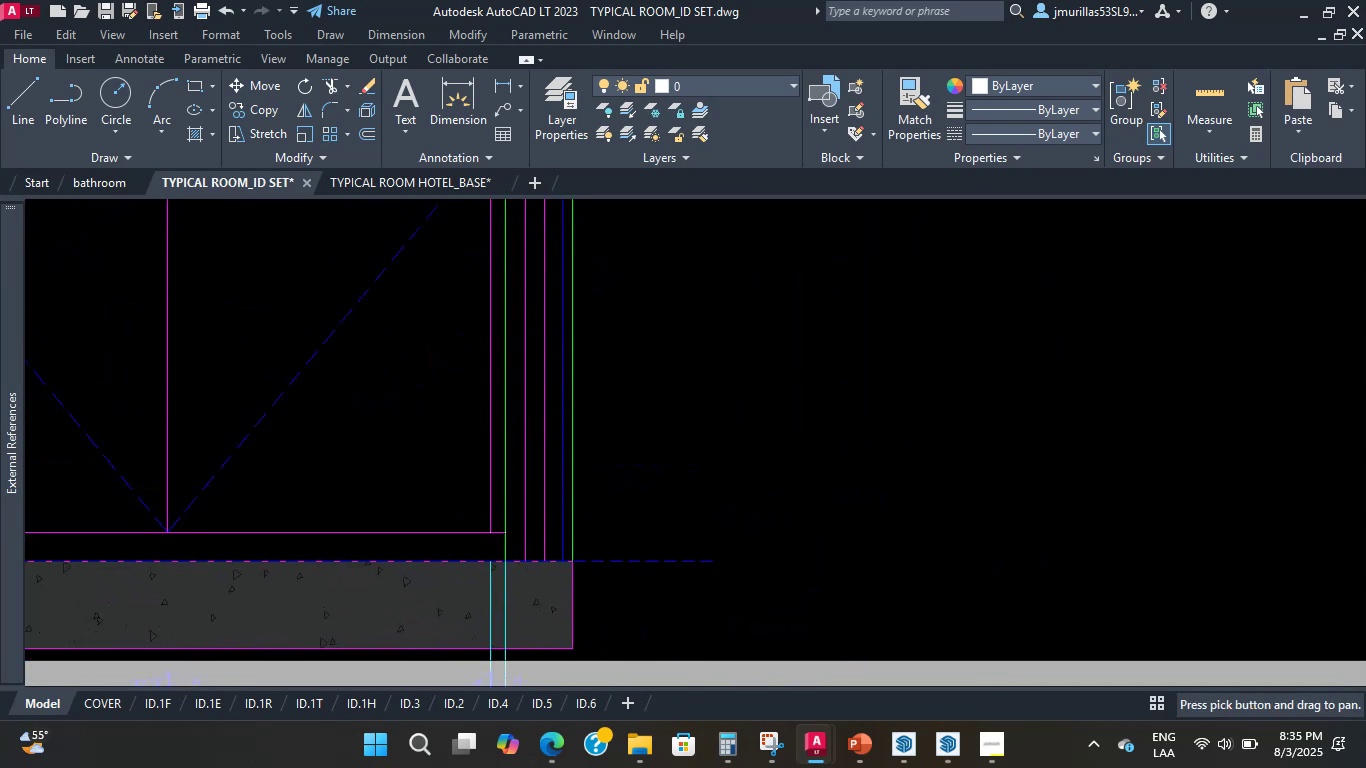 
scroll: coordinate [720, 473], scroll_direction: down, amount: 7.0
 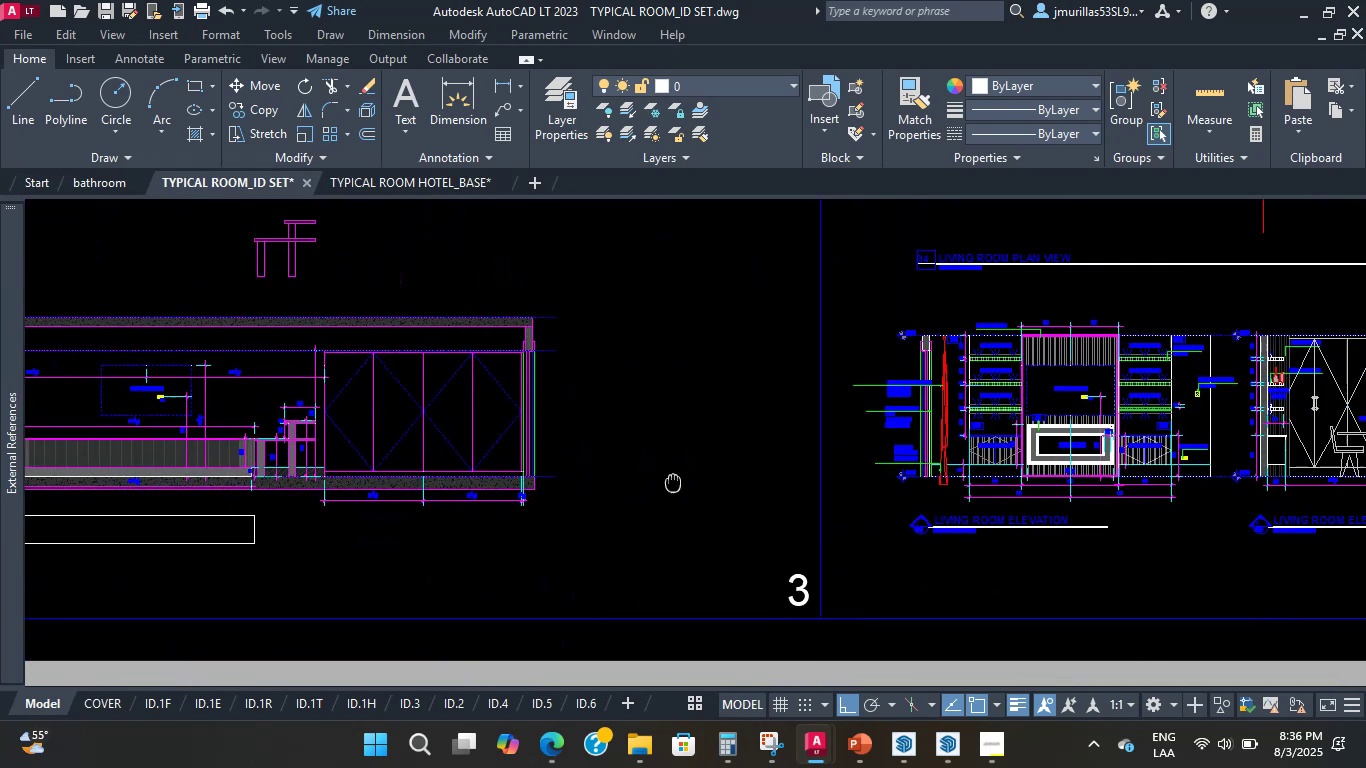 
scroll: coordinate [889, 448], scroll_direction: up, amount: 1.0
 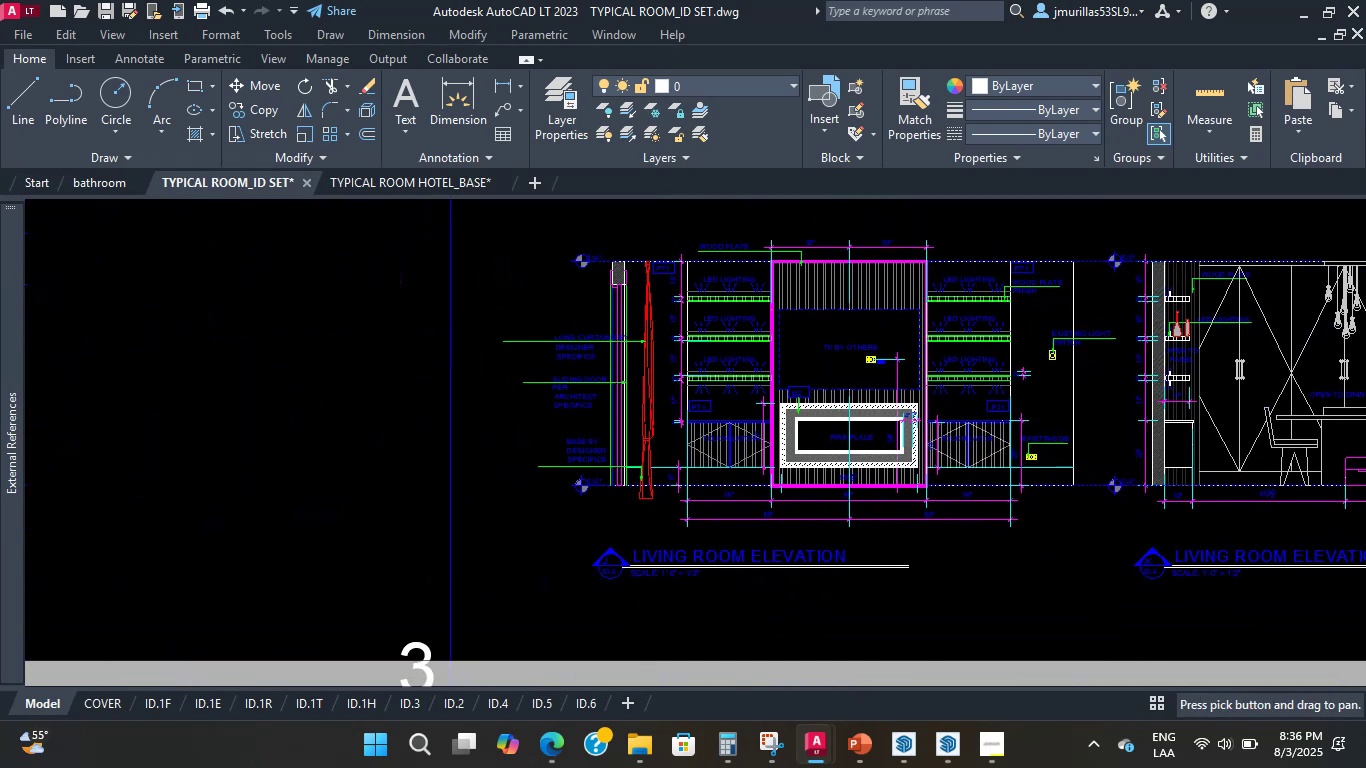 
scroll: coordinate [792, 449], scroll_direction: down, amount: 3.0
 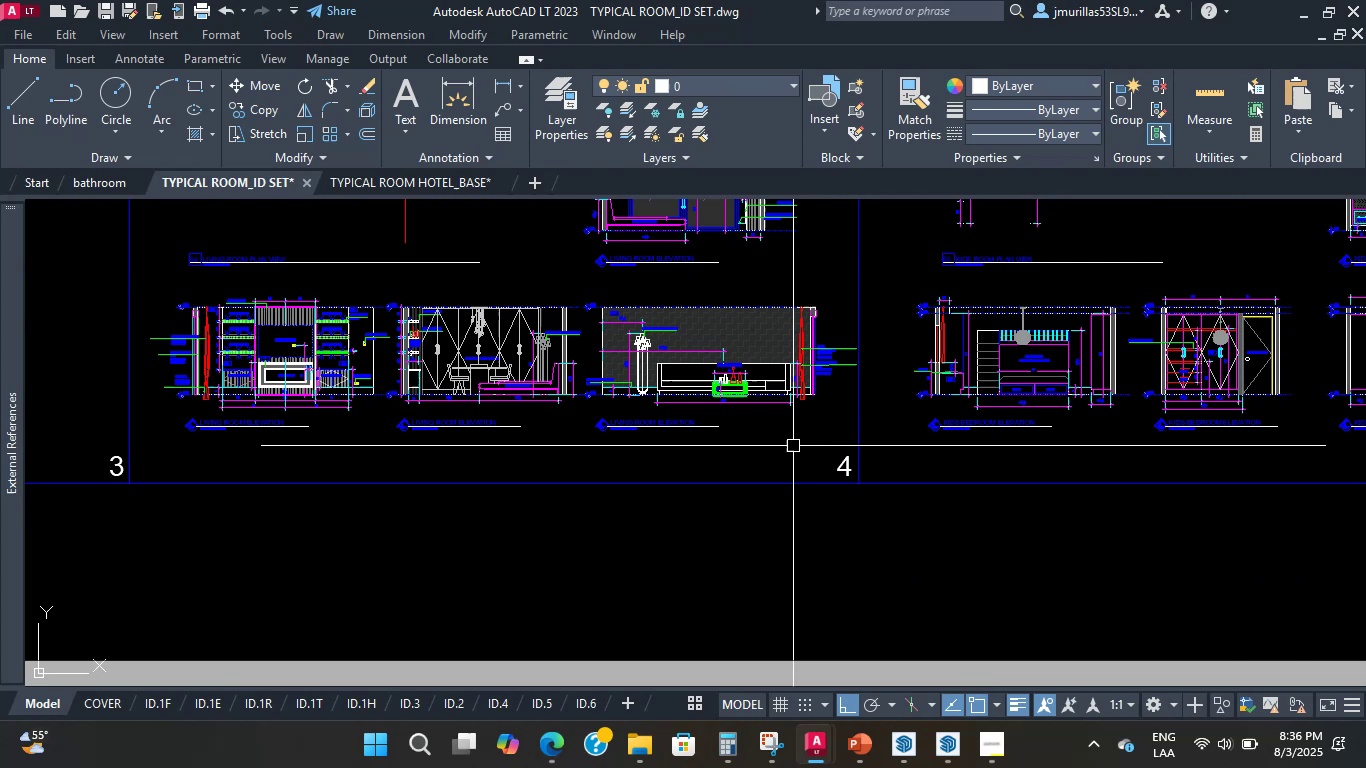 
scroll: coordinate [862, 431], scroll_direction: up, amount: 10.0
 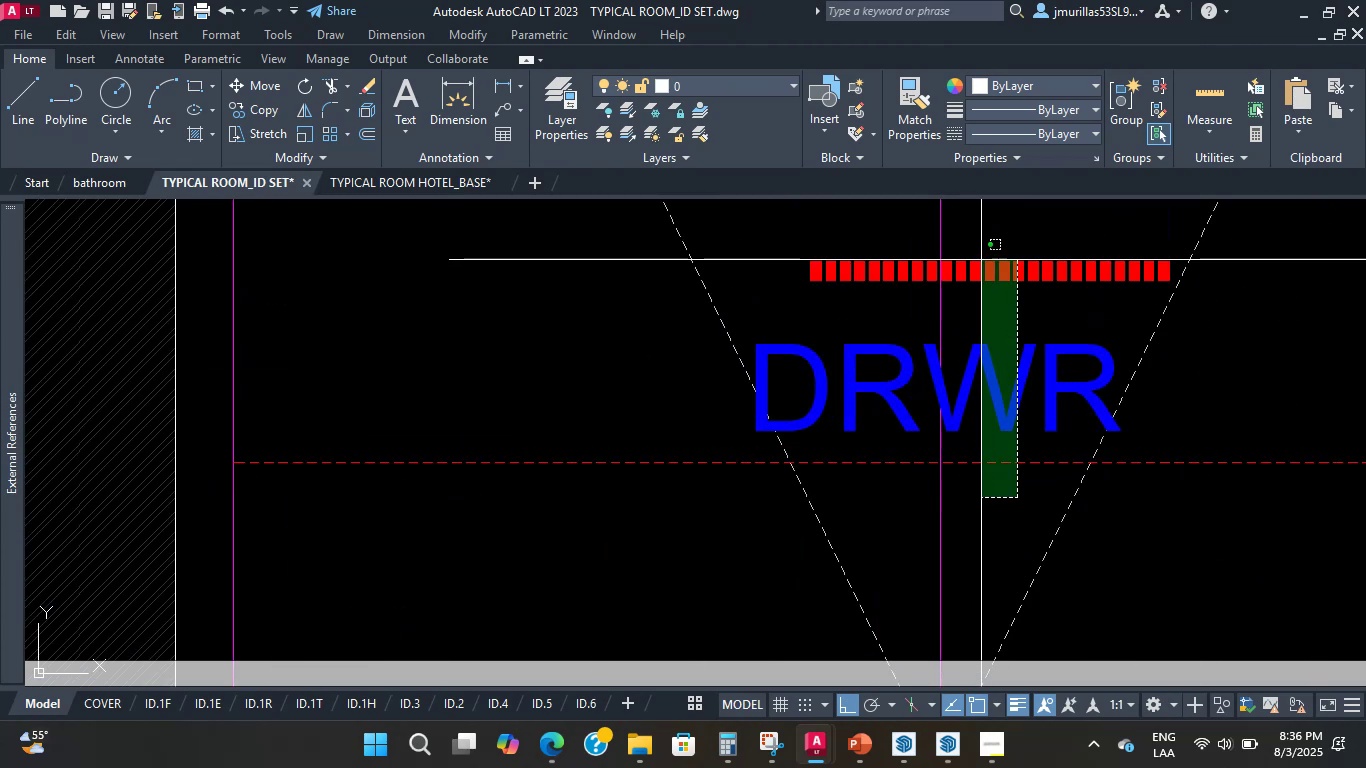 
scroll: coordinate [965, 262], scroll_direction: down, amount: 5.0
 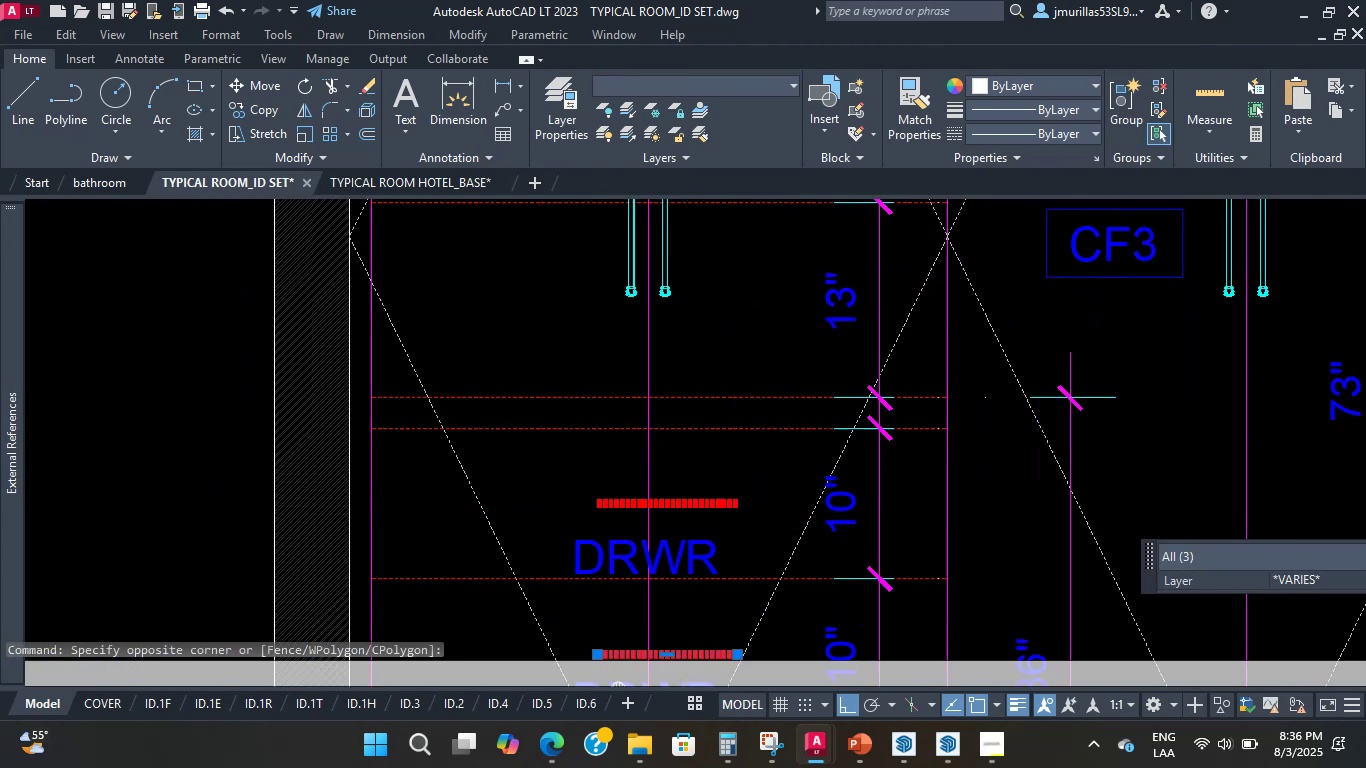 
scroll: coordinate [603, 516], scroll_direction: up, amount: 3.0
 